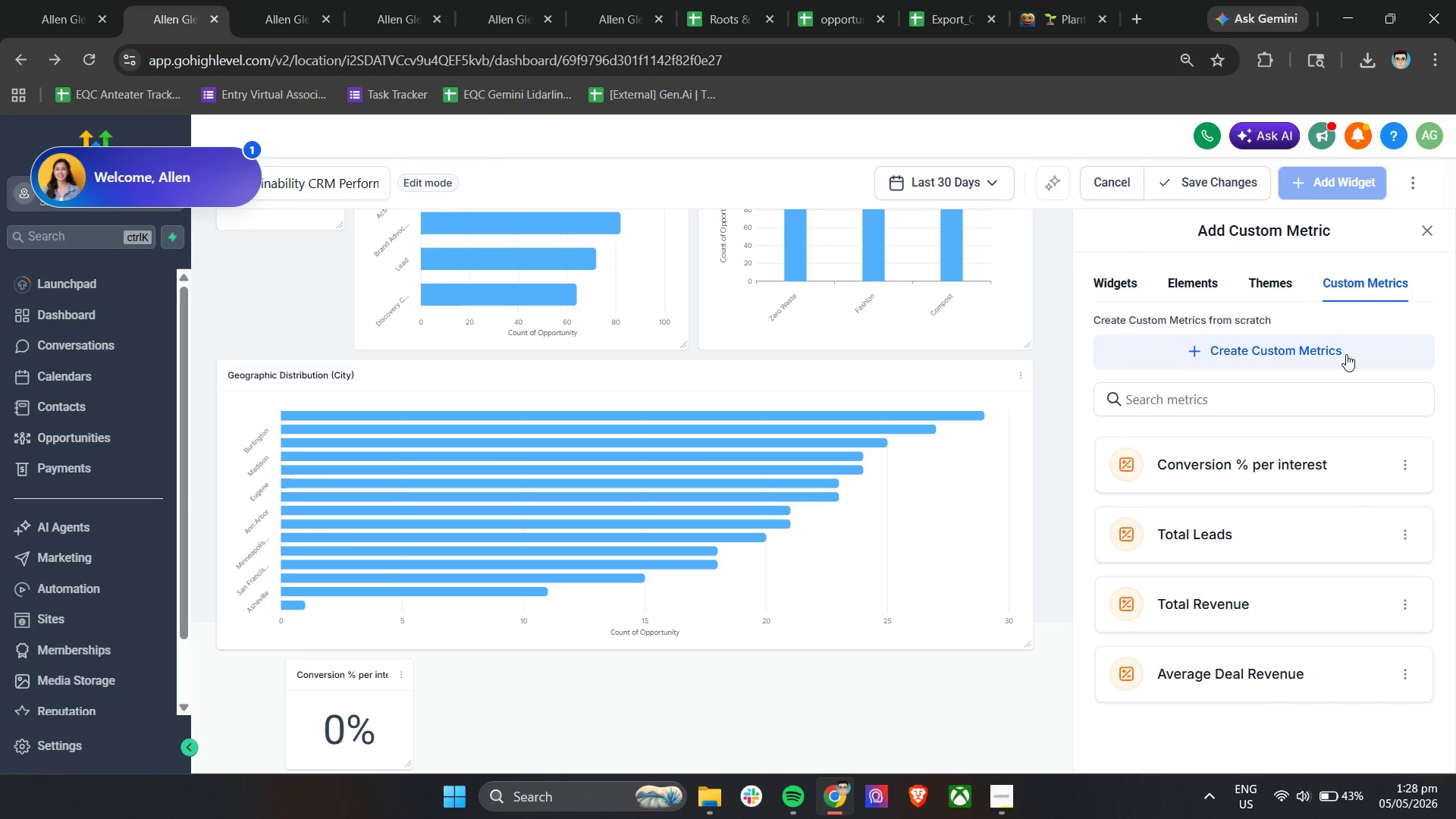 
left_click([1402, 468])
 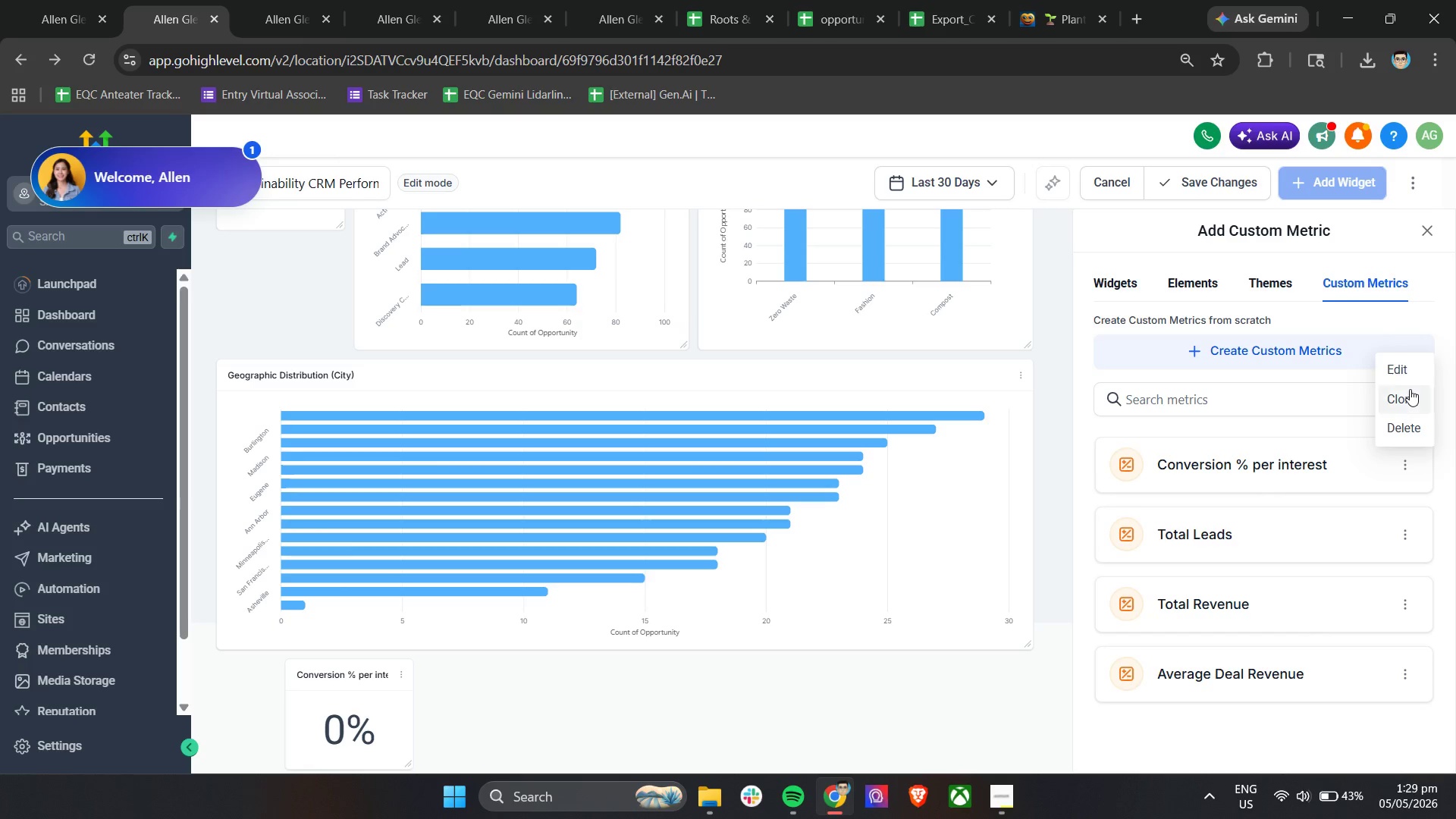 
left_click([1409, 369])
 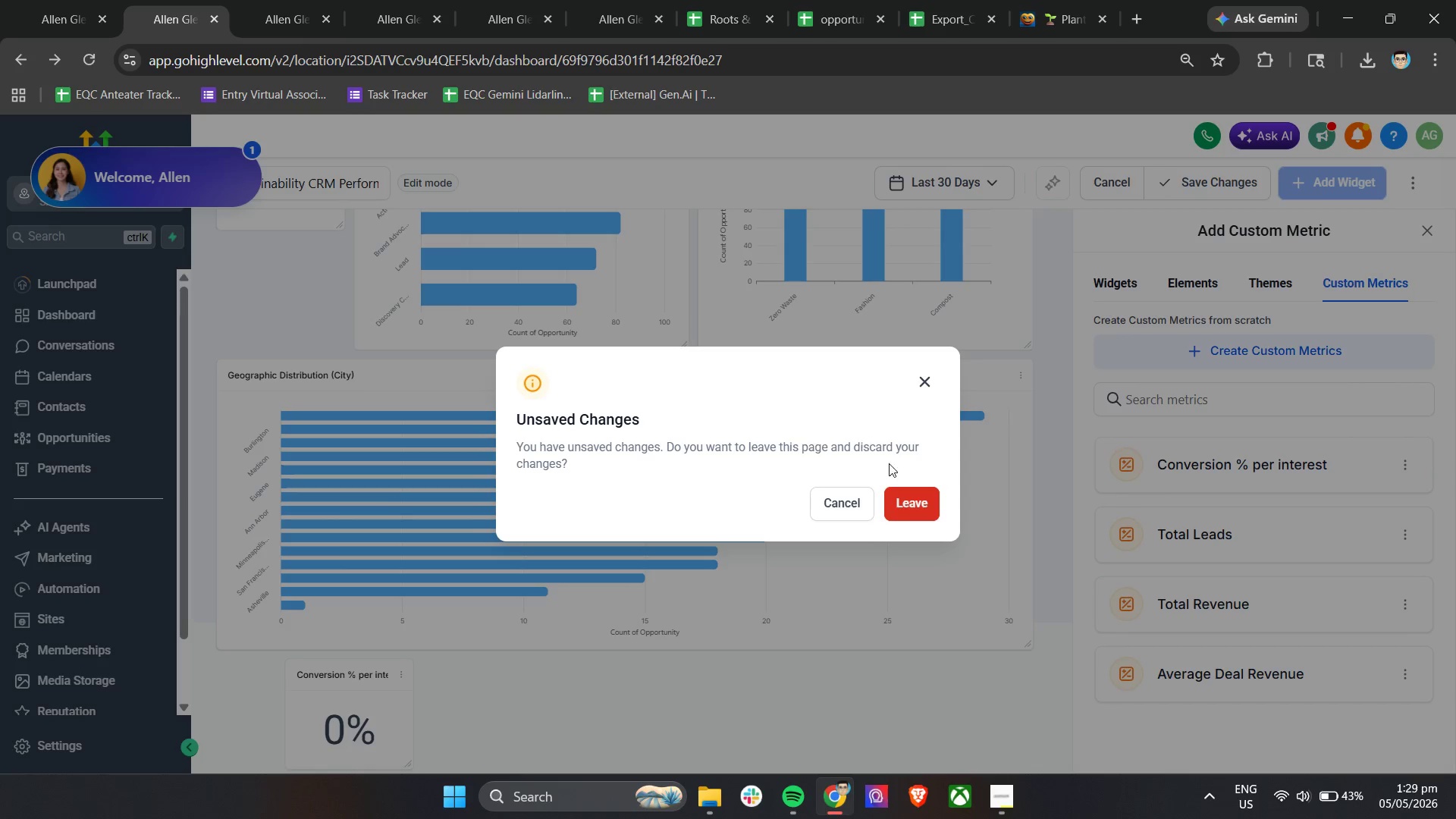 
left_click([905, 502])
 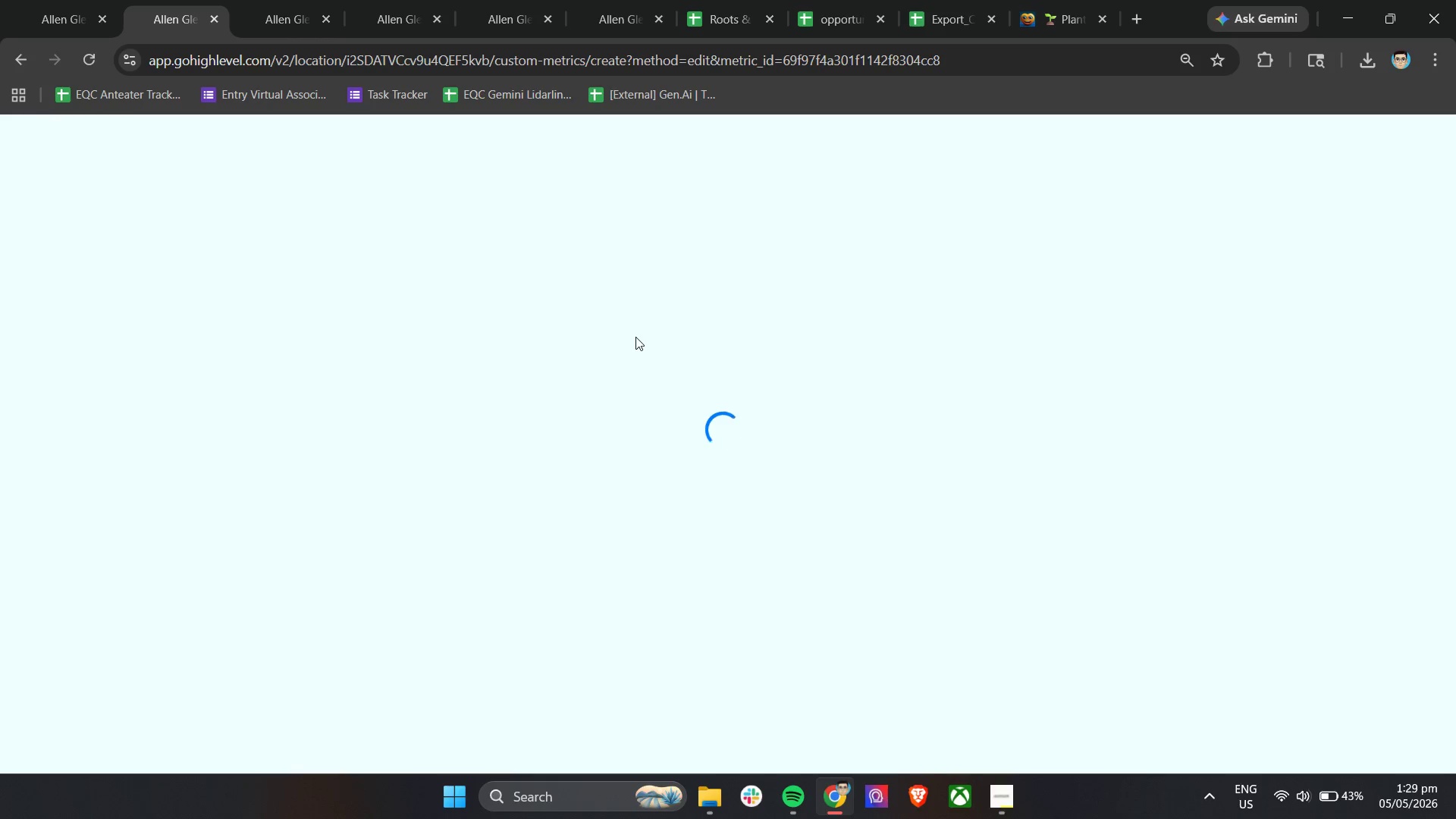 
wait(10.19)
 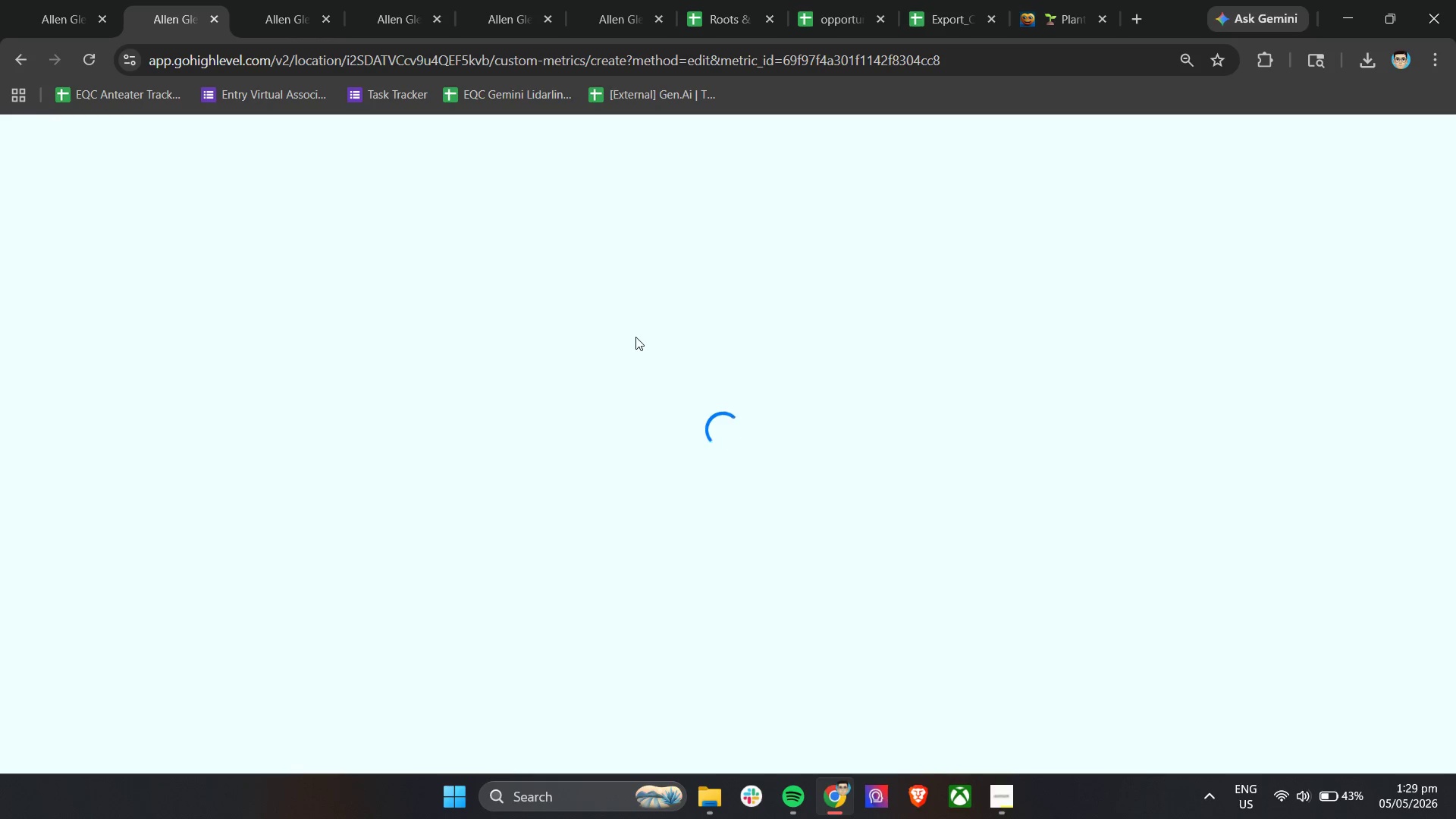 
left_click([570, 457])
 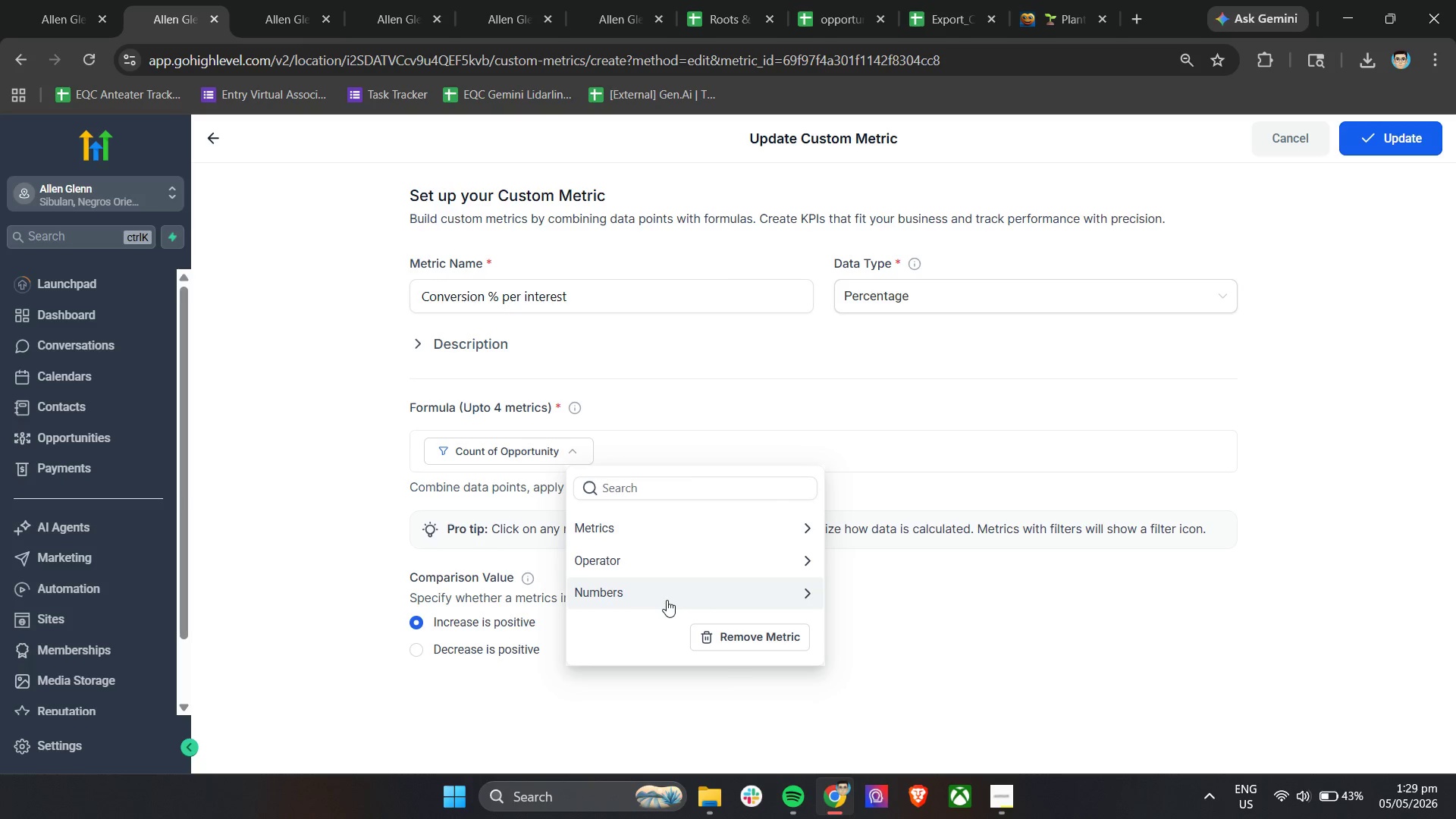 
left_click([667, 597])
 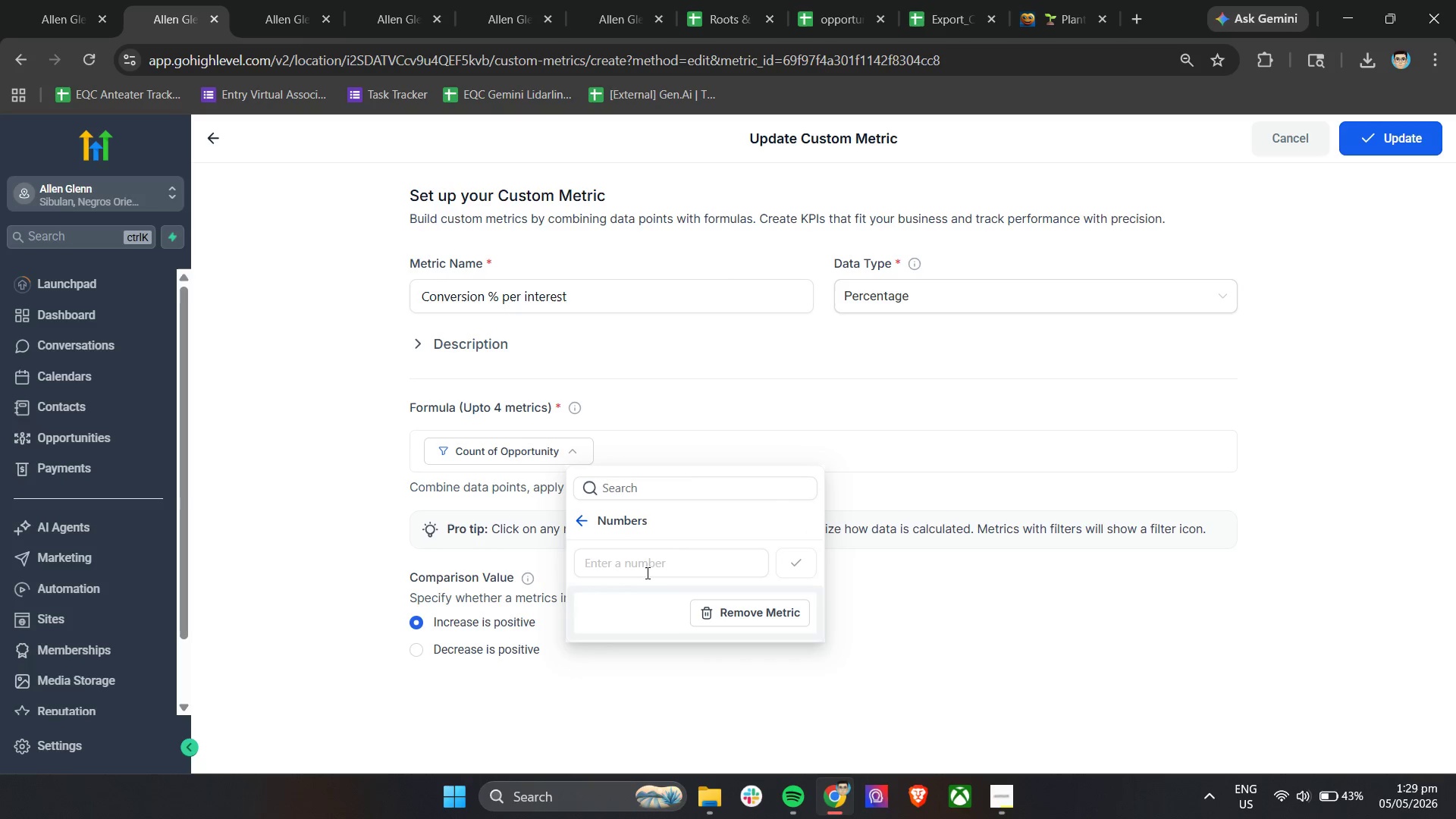 
left_click([643, 565])
 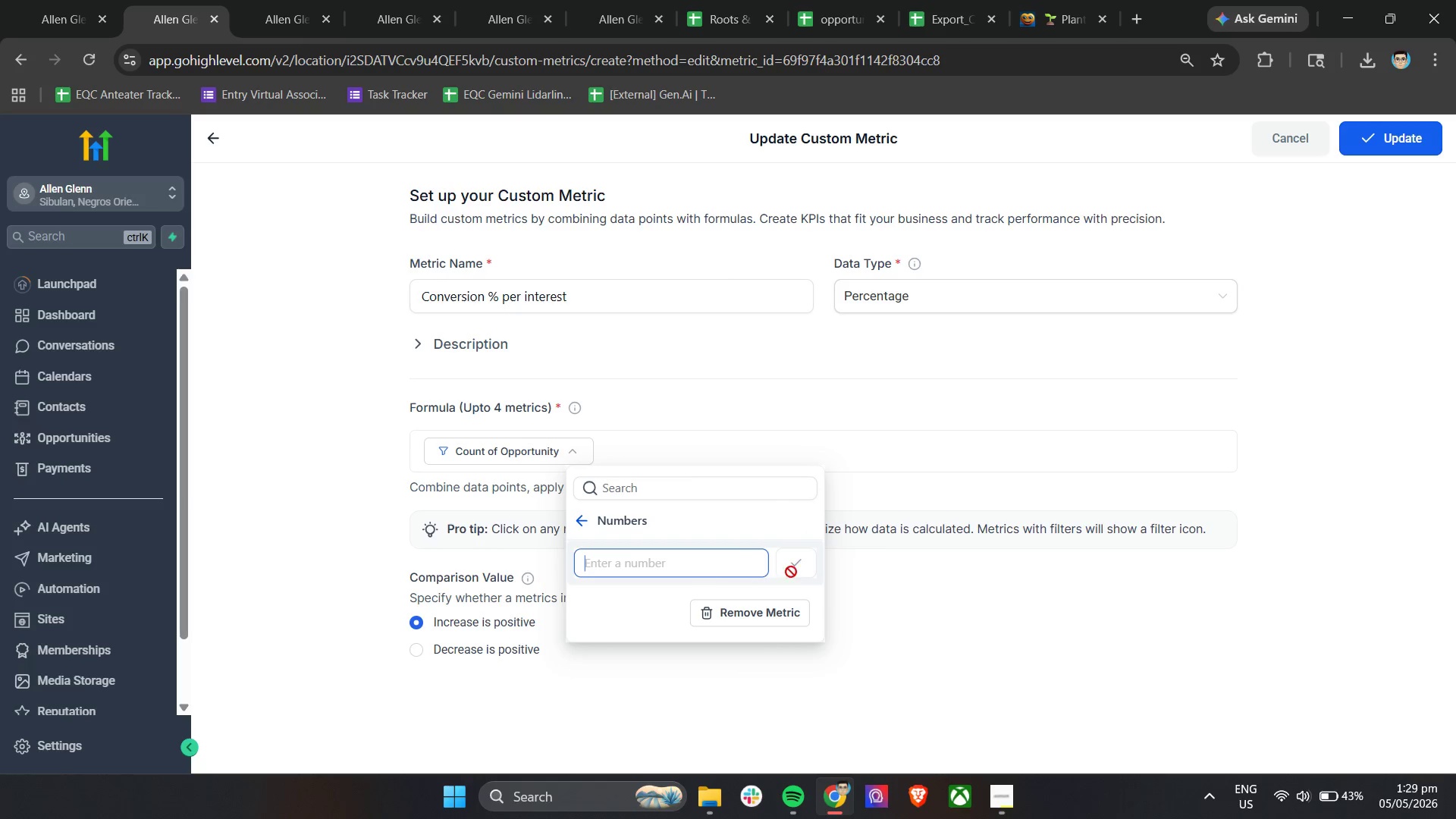 
left_click([817, 570])
 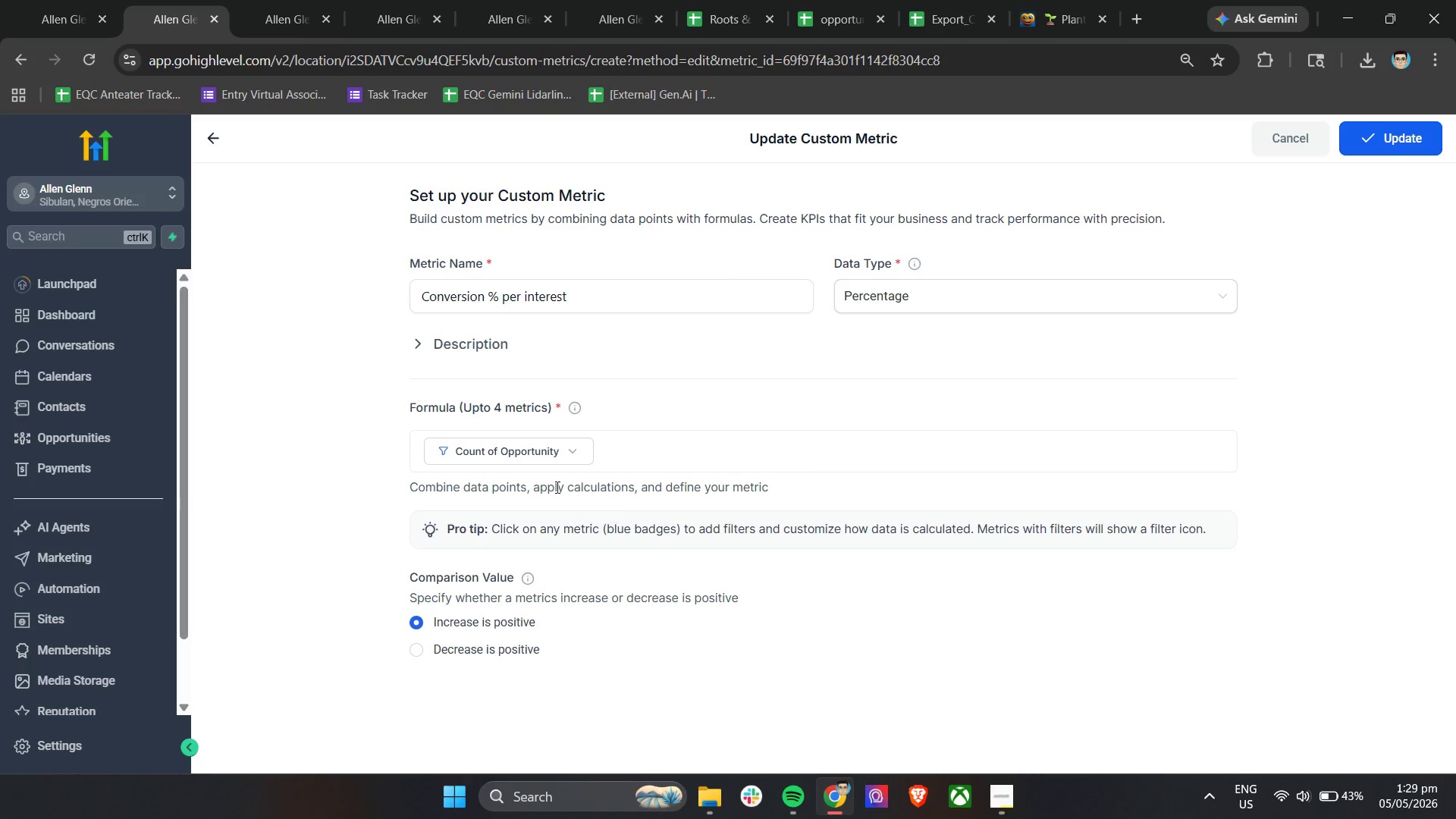 
left_click([545, 453])
 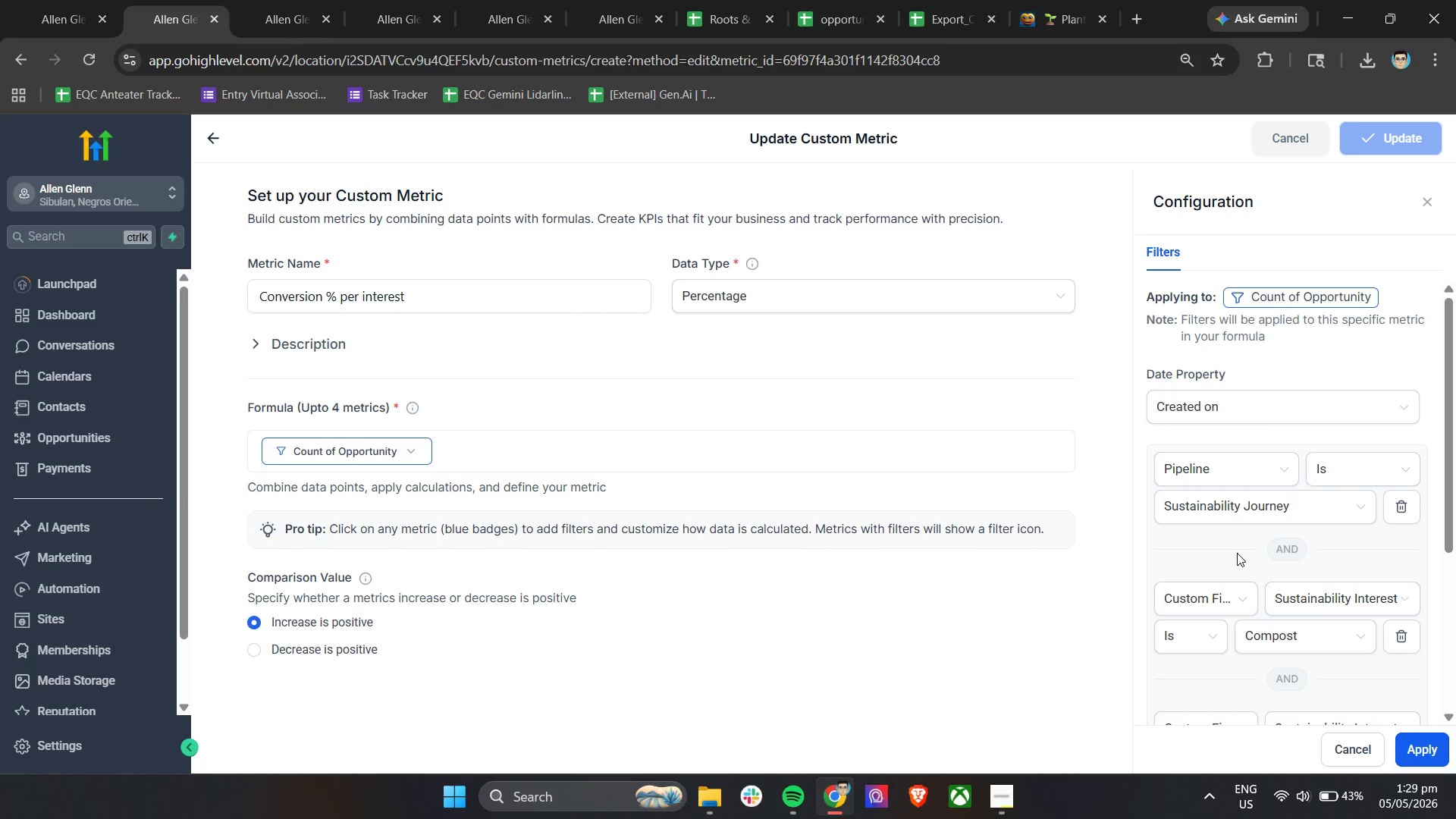 
scroll: coordinate [1237, 553], scroll_direction: down, amount: 7.0
 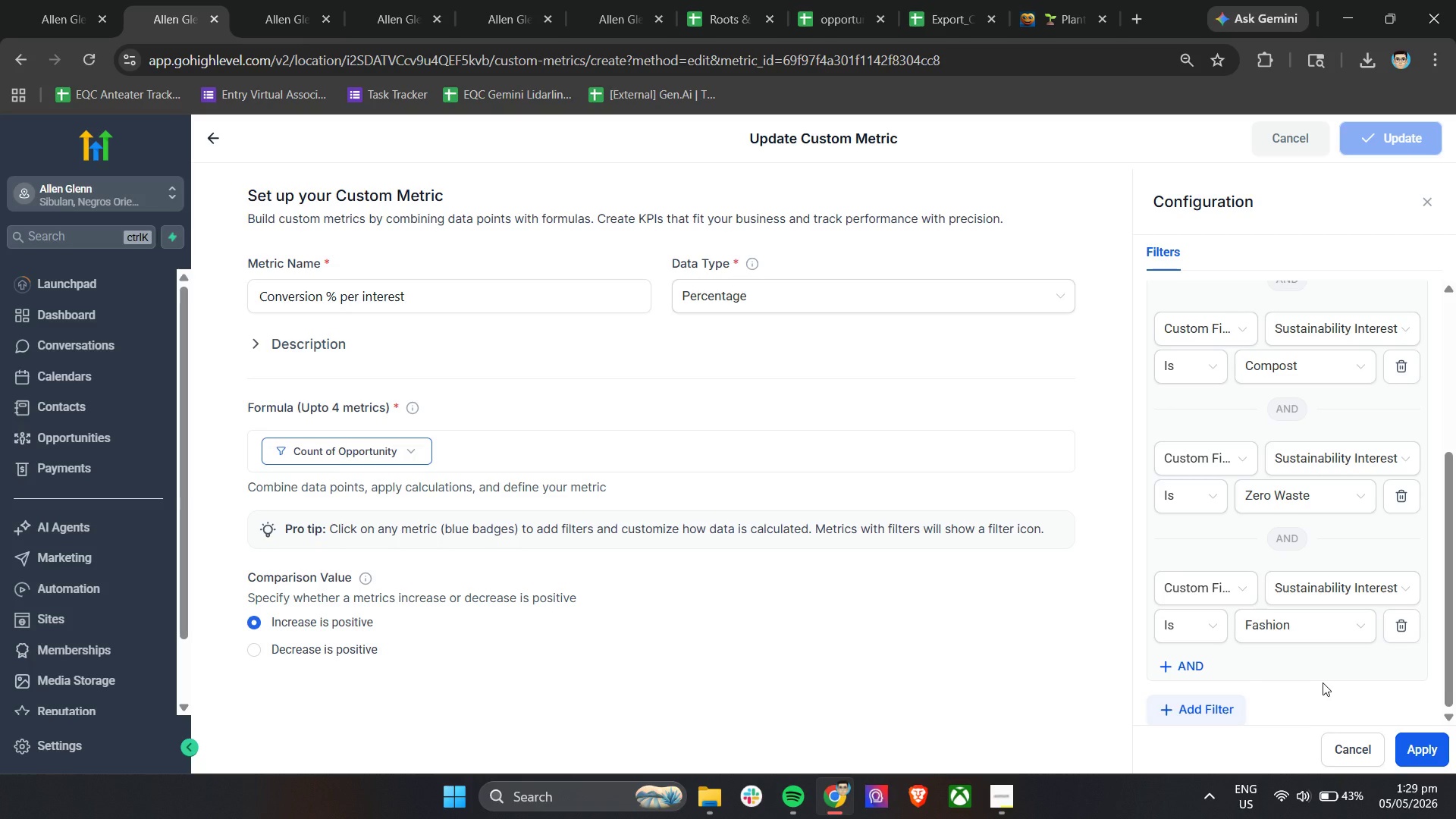 
scroll: coordinate [1323, 682], scroll_direction: up, amount: 1.0
 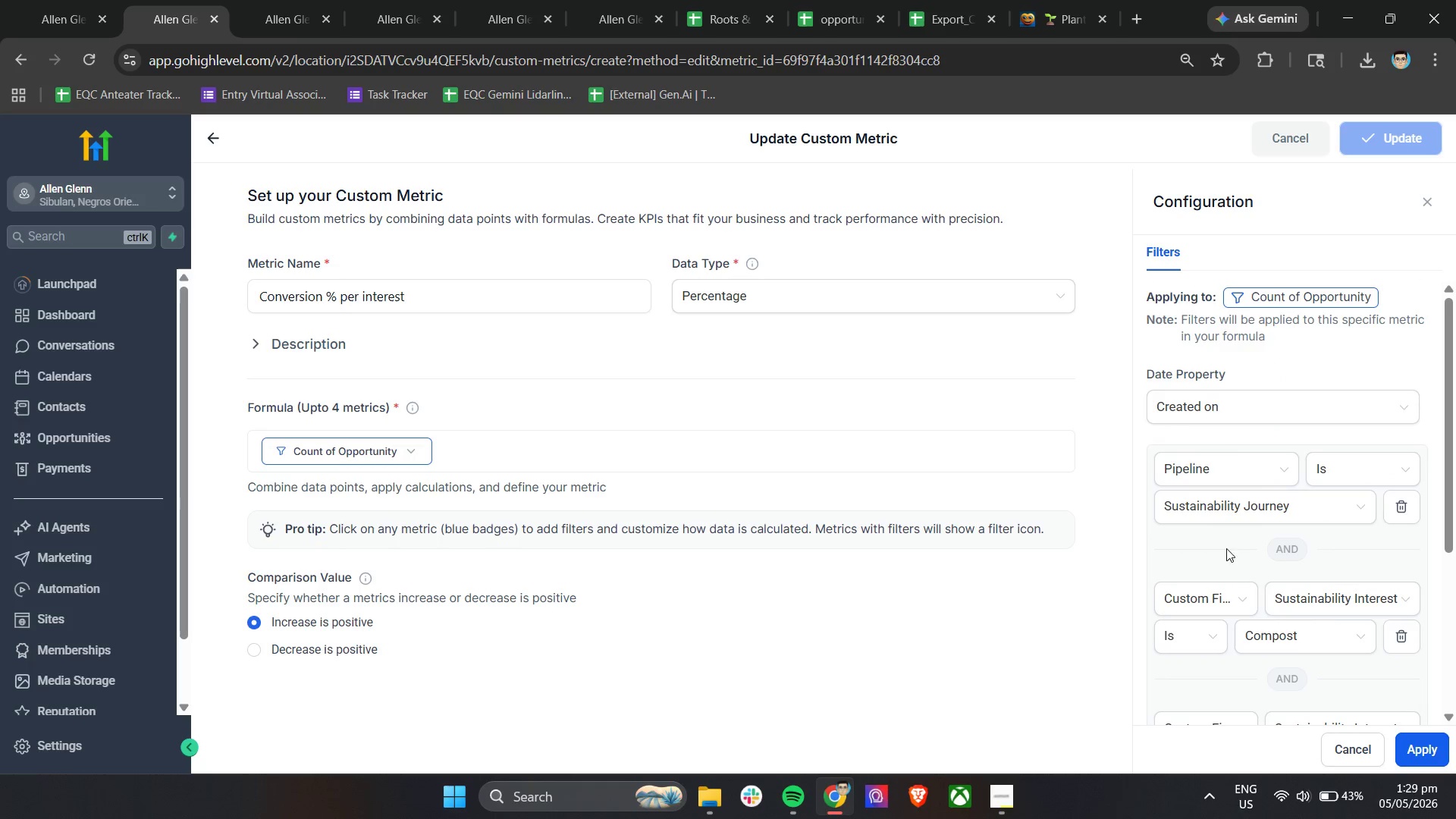 
left_click([1231, 402])
 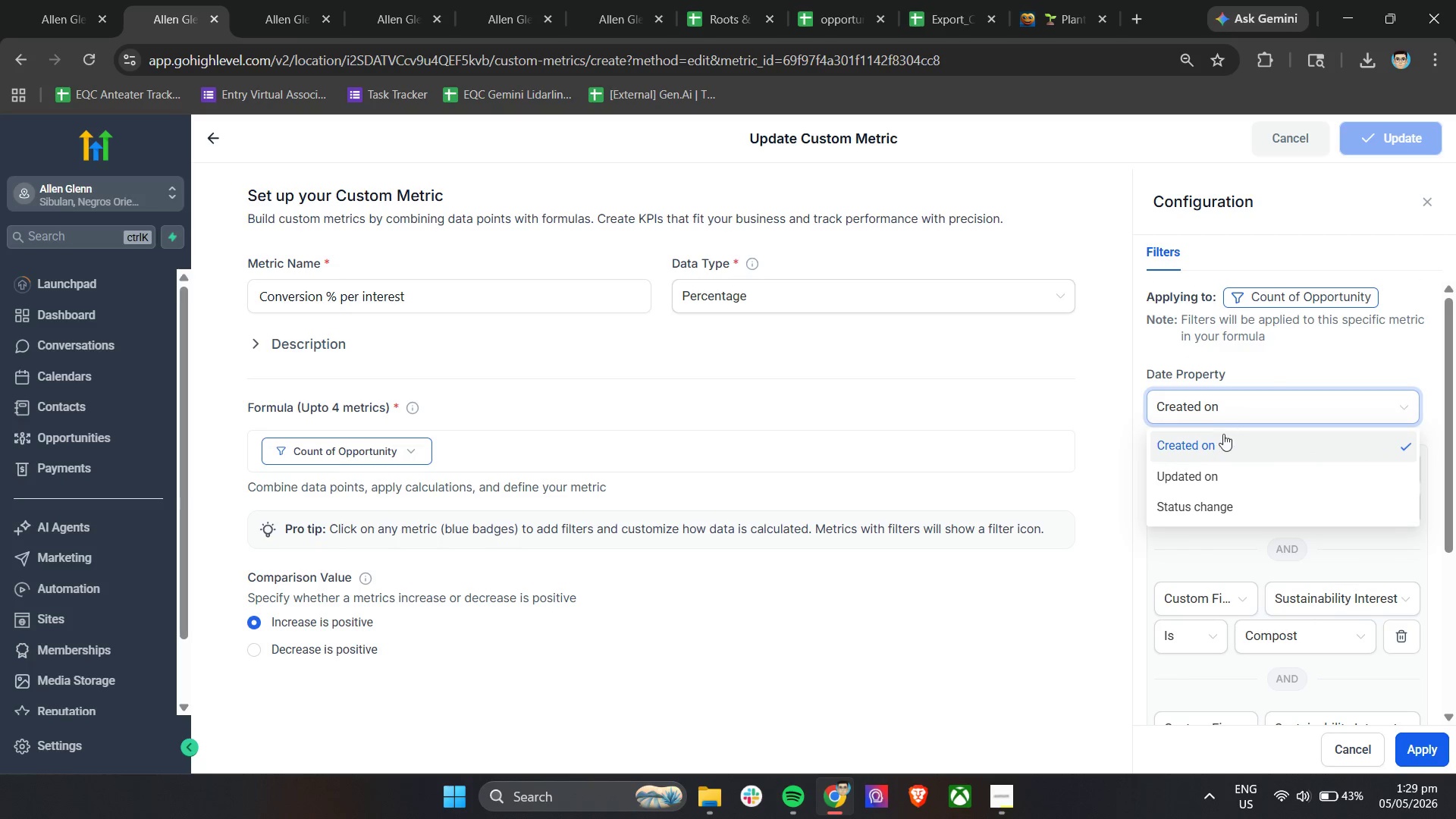 
left_click([1221, 451])
 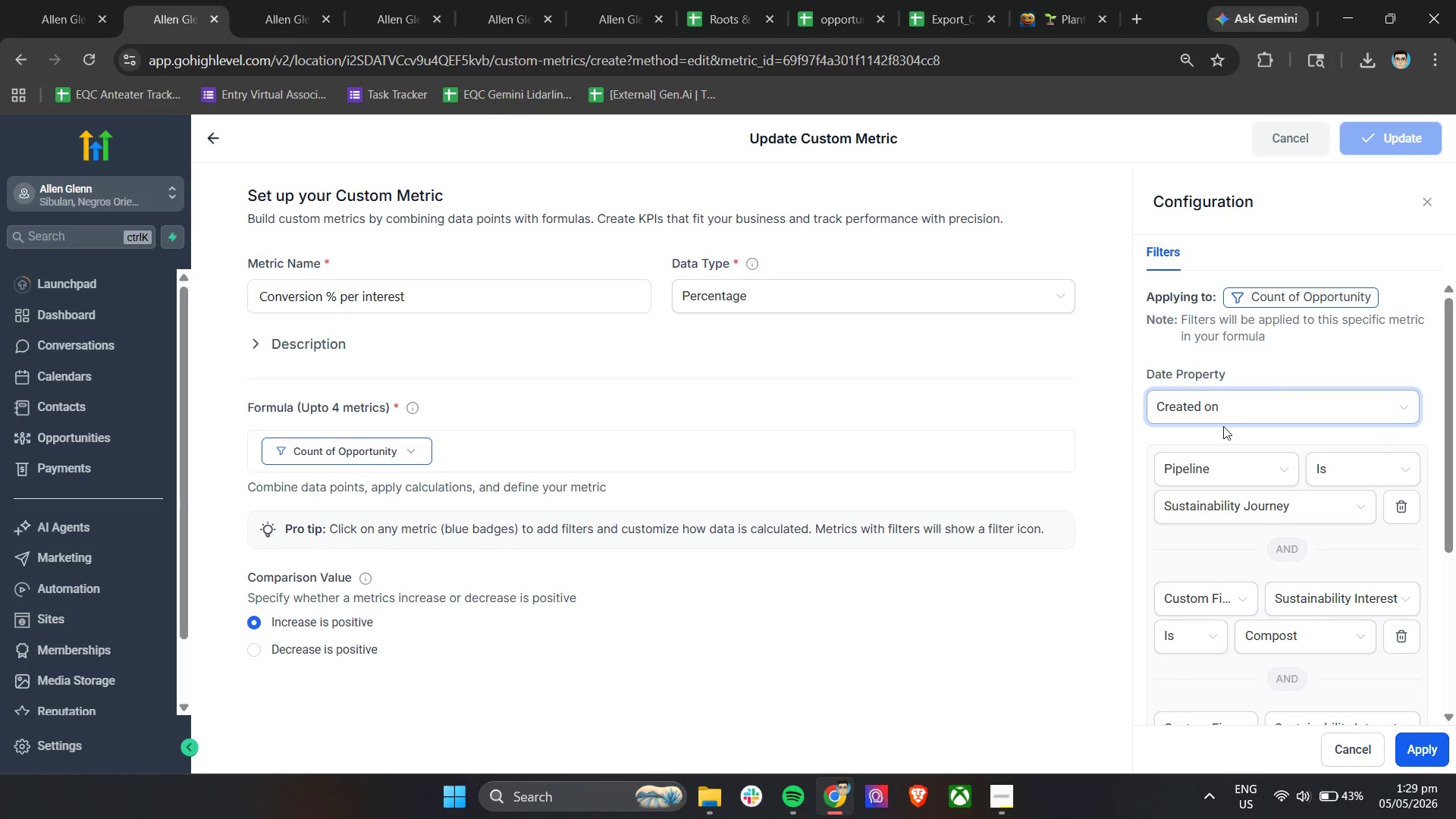 
left_click([1225, 400])
 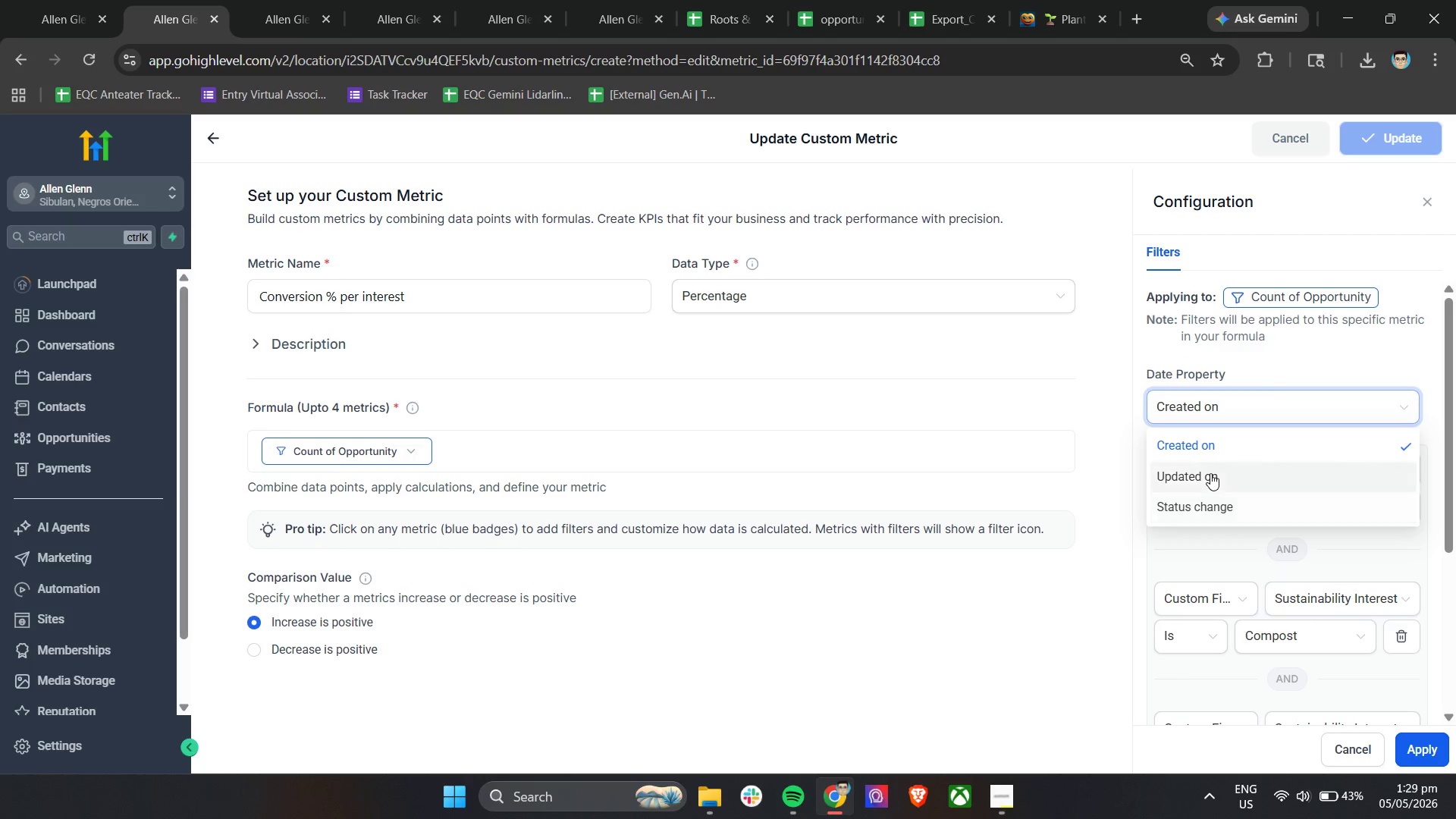 
left_click([1205, 500])
 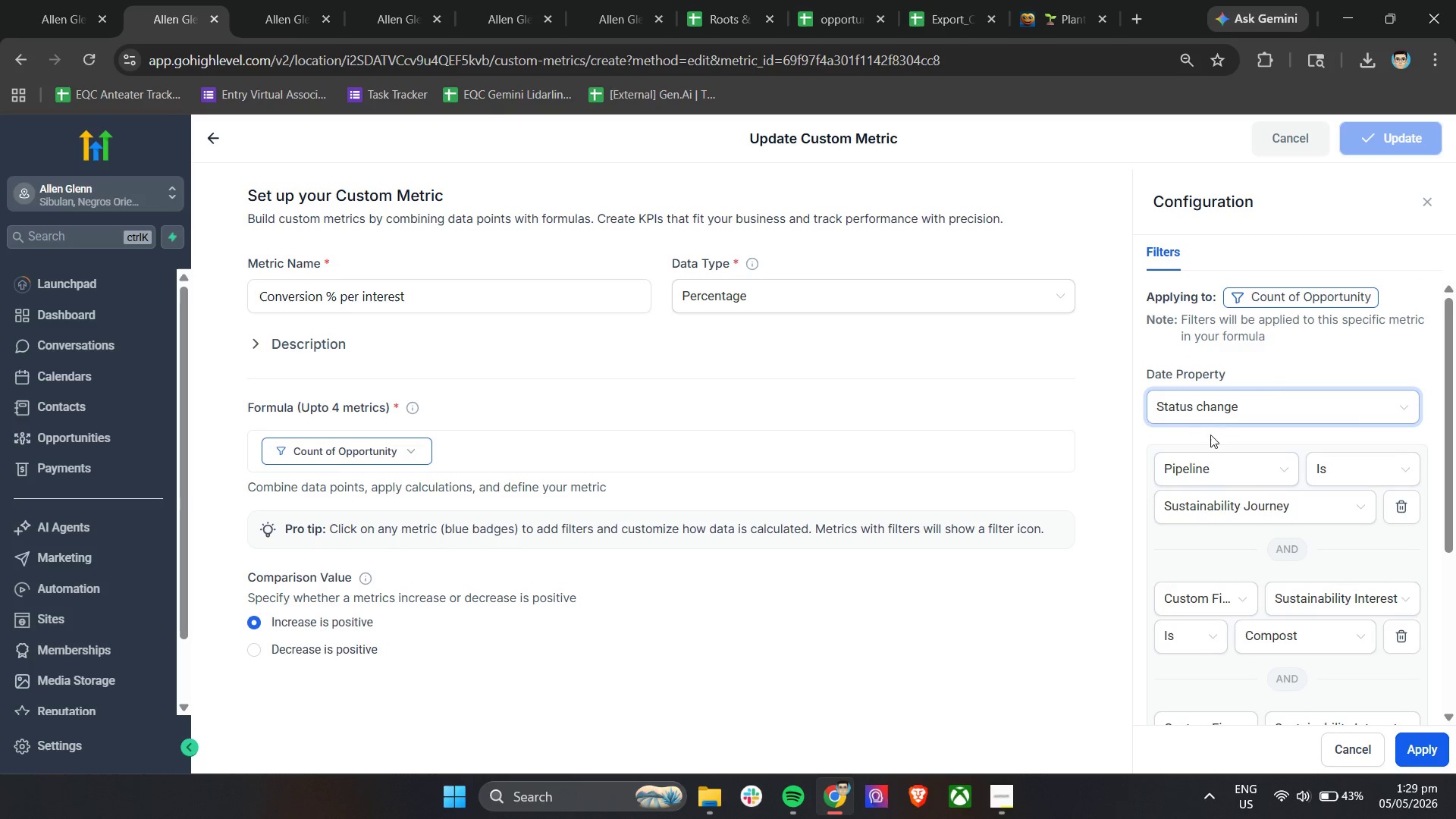 
left_click([1213, 414])
 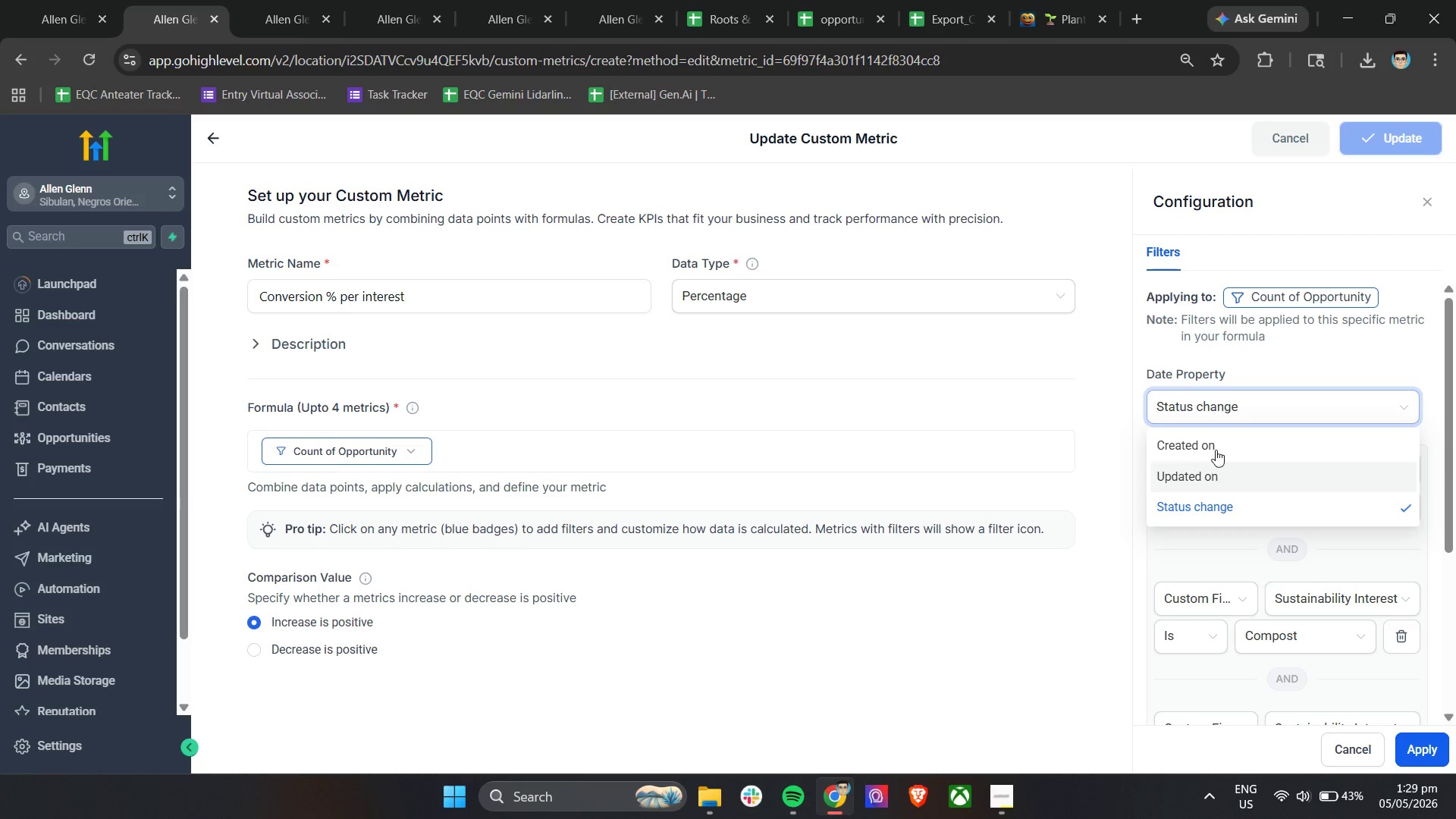 
left_click([1216, 445])
 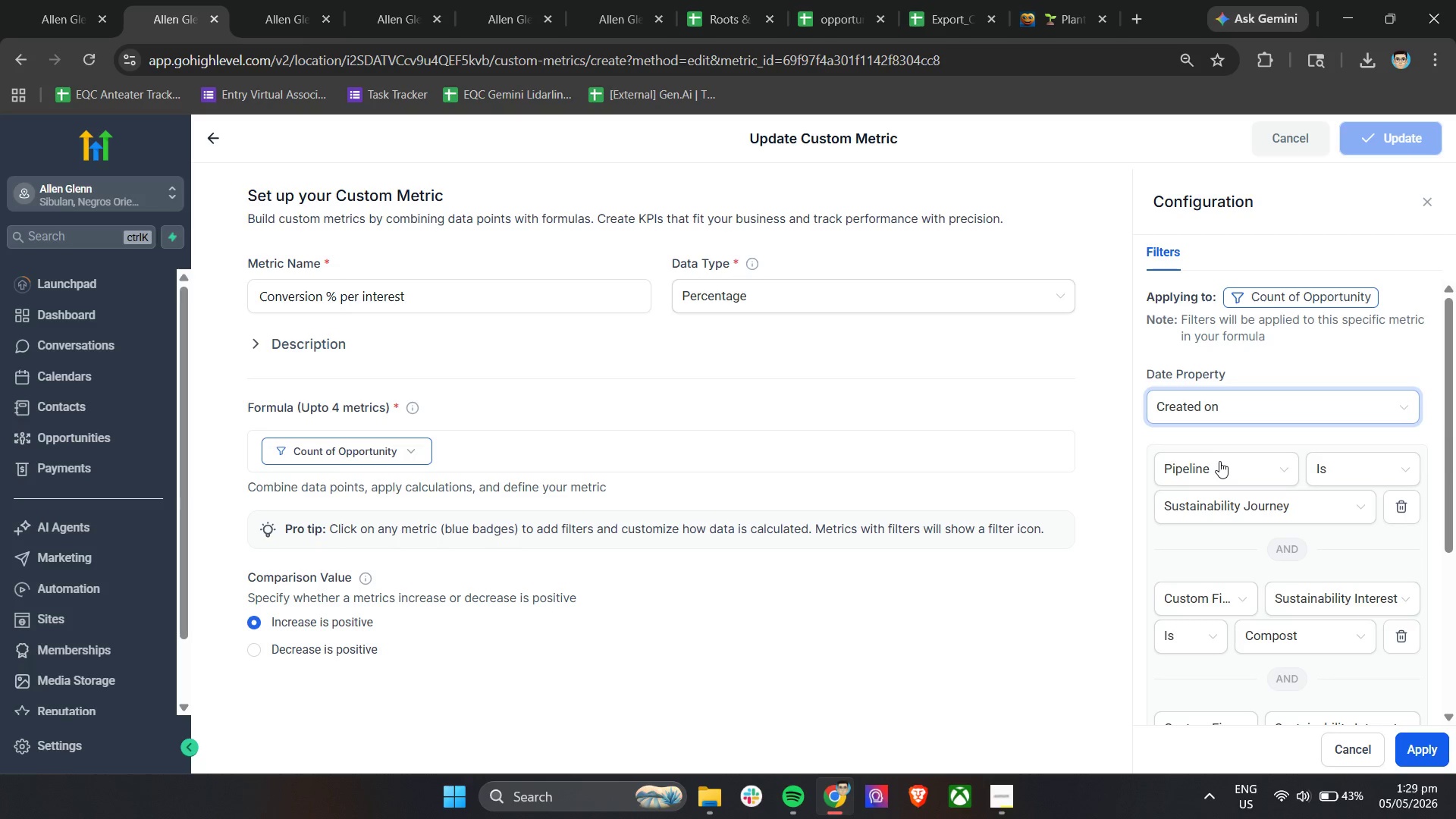 
scroll: coordinate [1266, 558], scroll_direction: down, amount: 8.0
 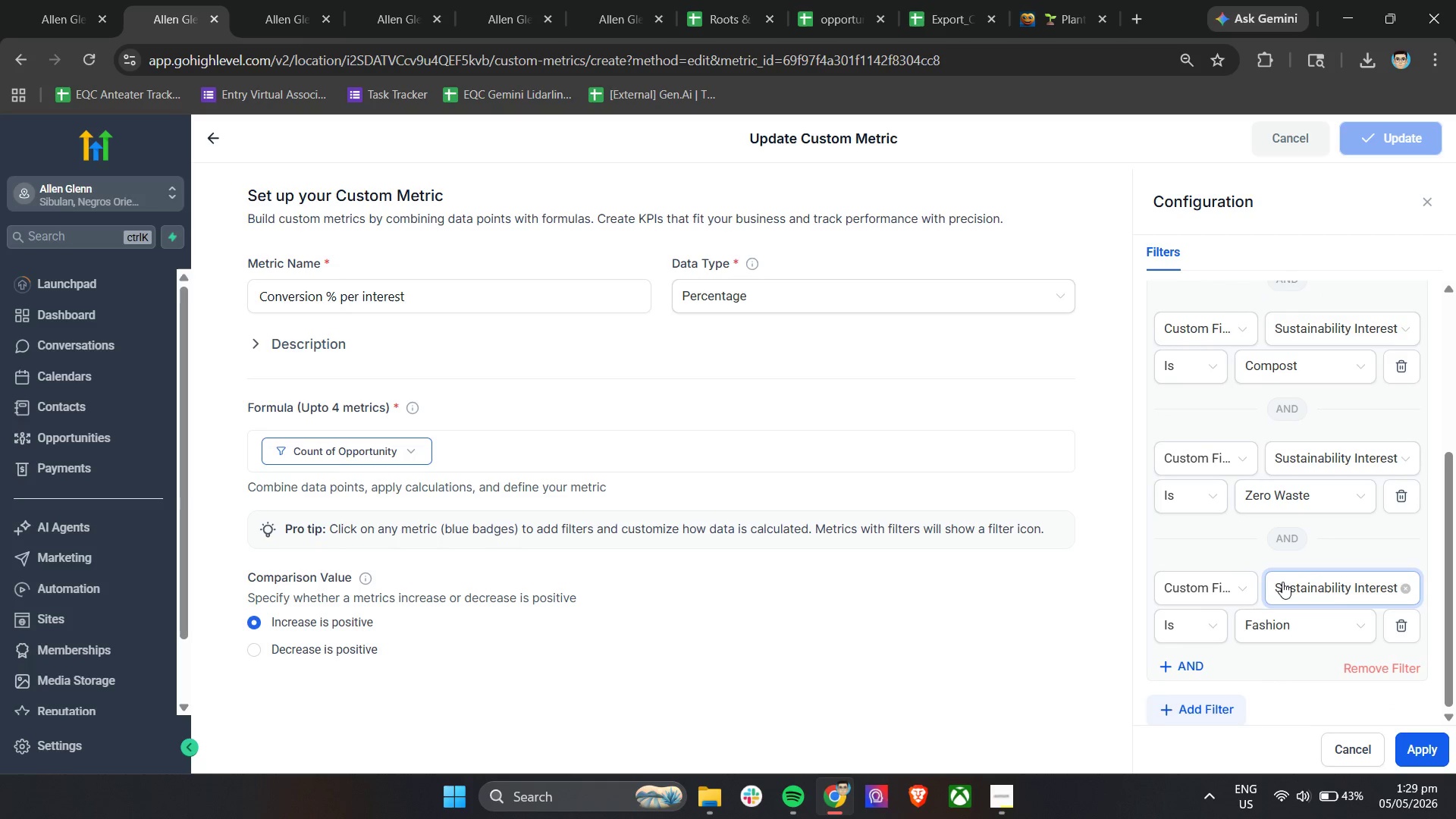 
scroll: coordinate [1156, 401], scroll_direction: up, amount: 12.0
 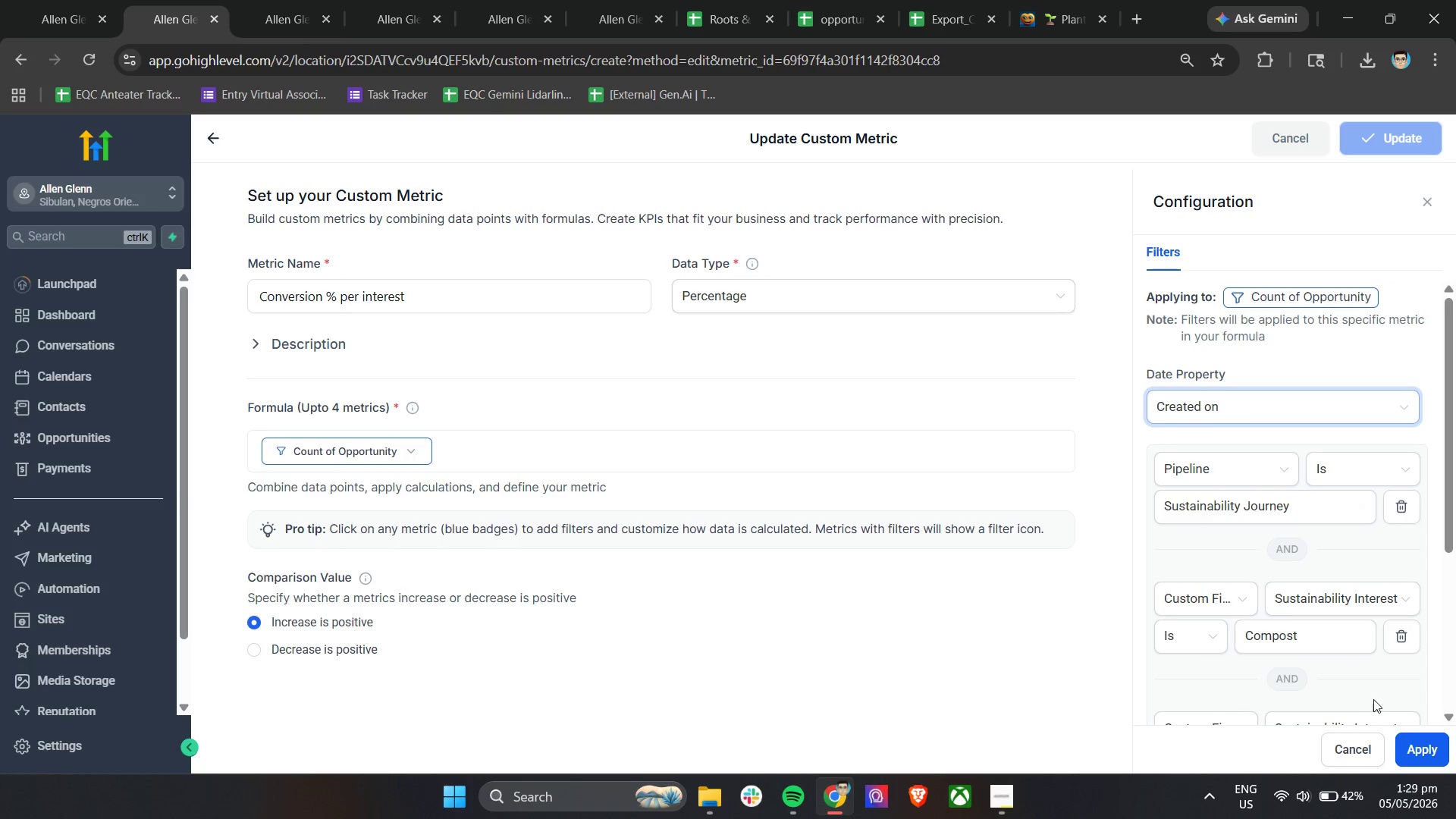 
left_click([1416, 745])
 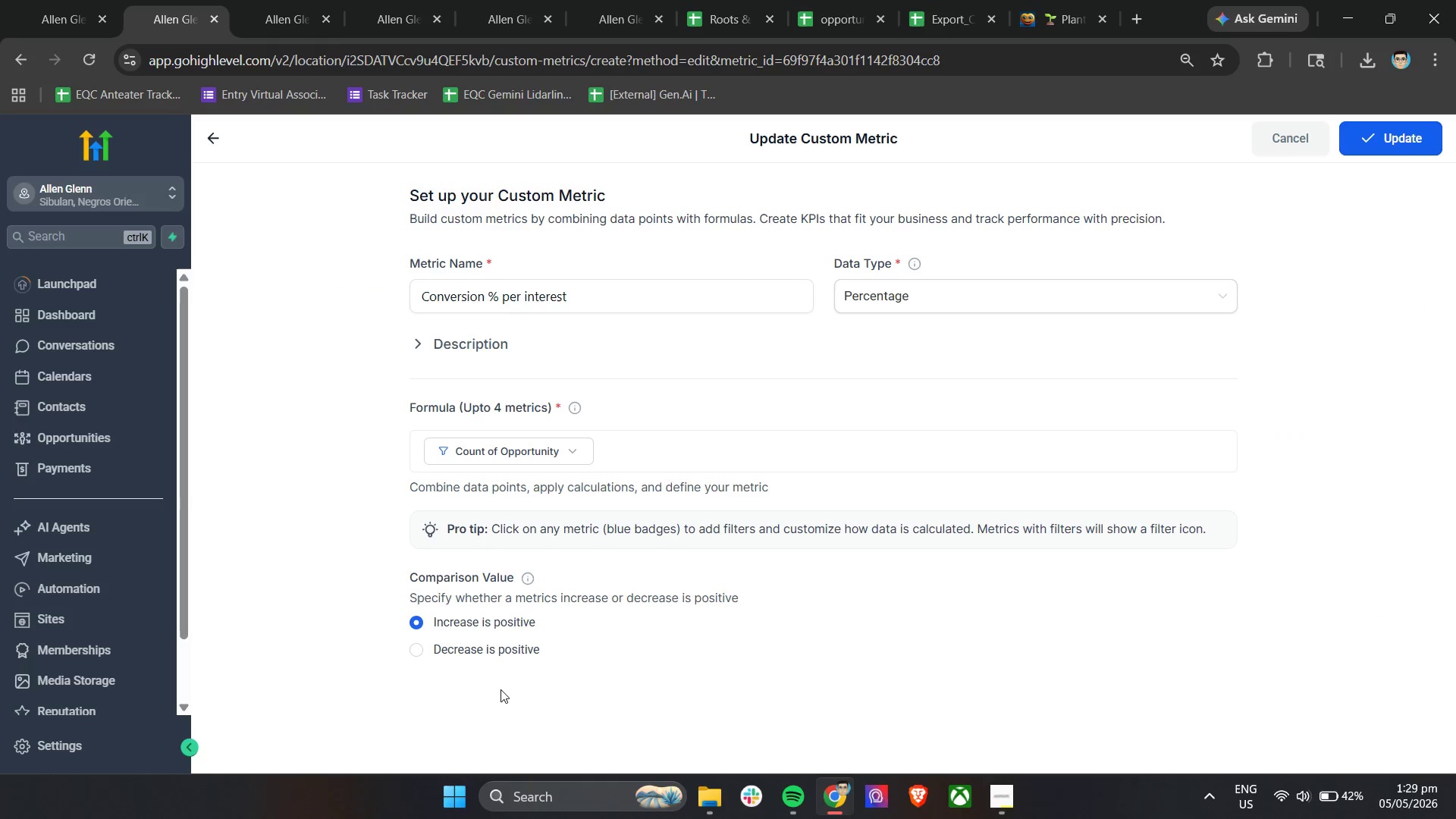 
left_click([442, 343])
 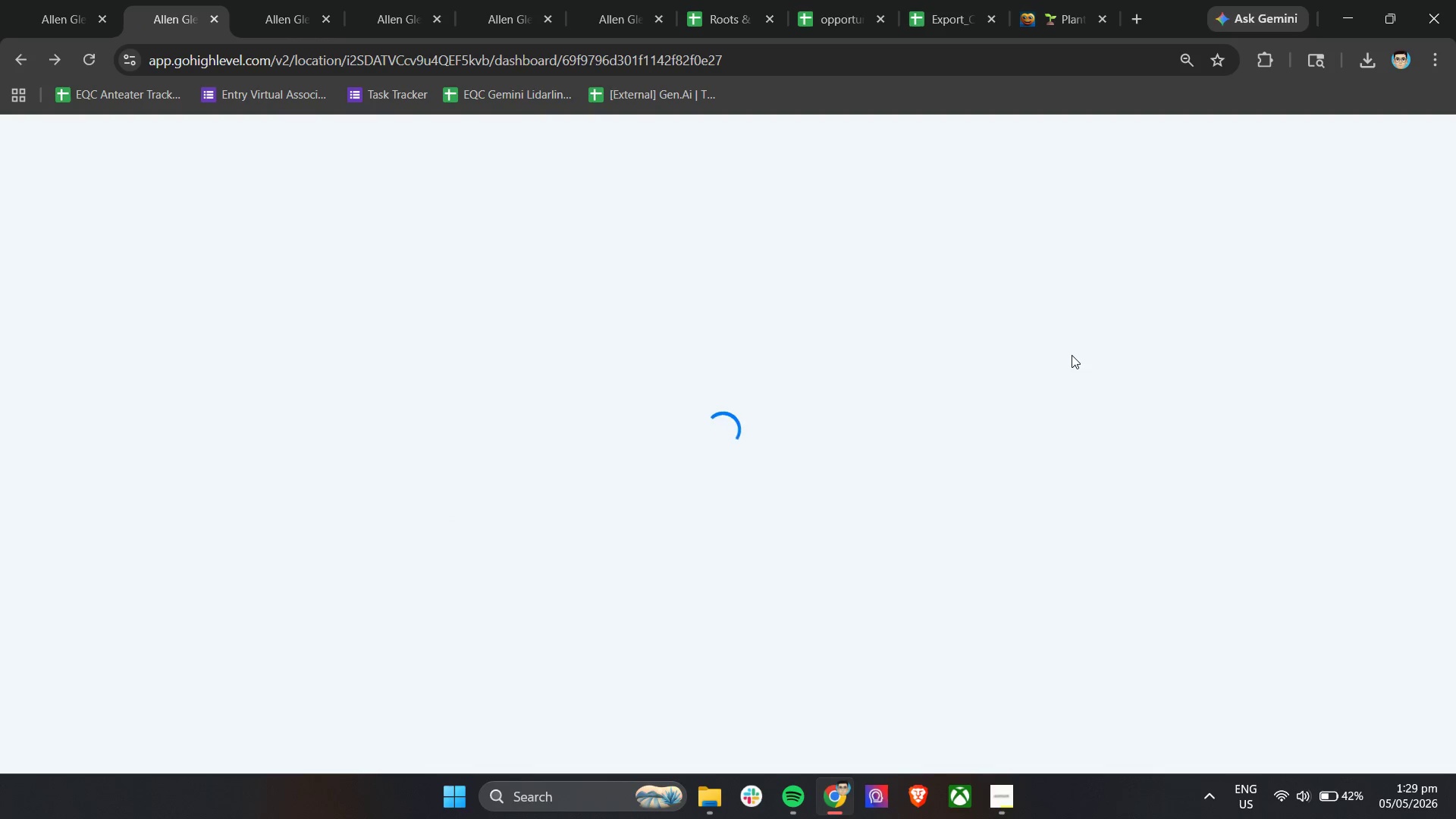 
wait(13.56)
 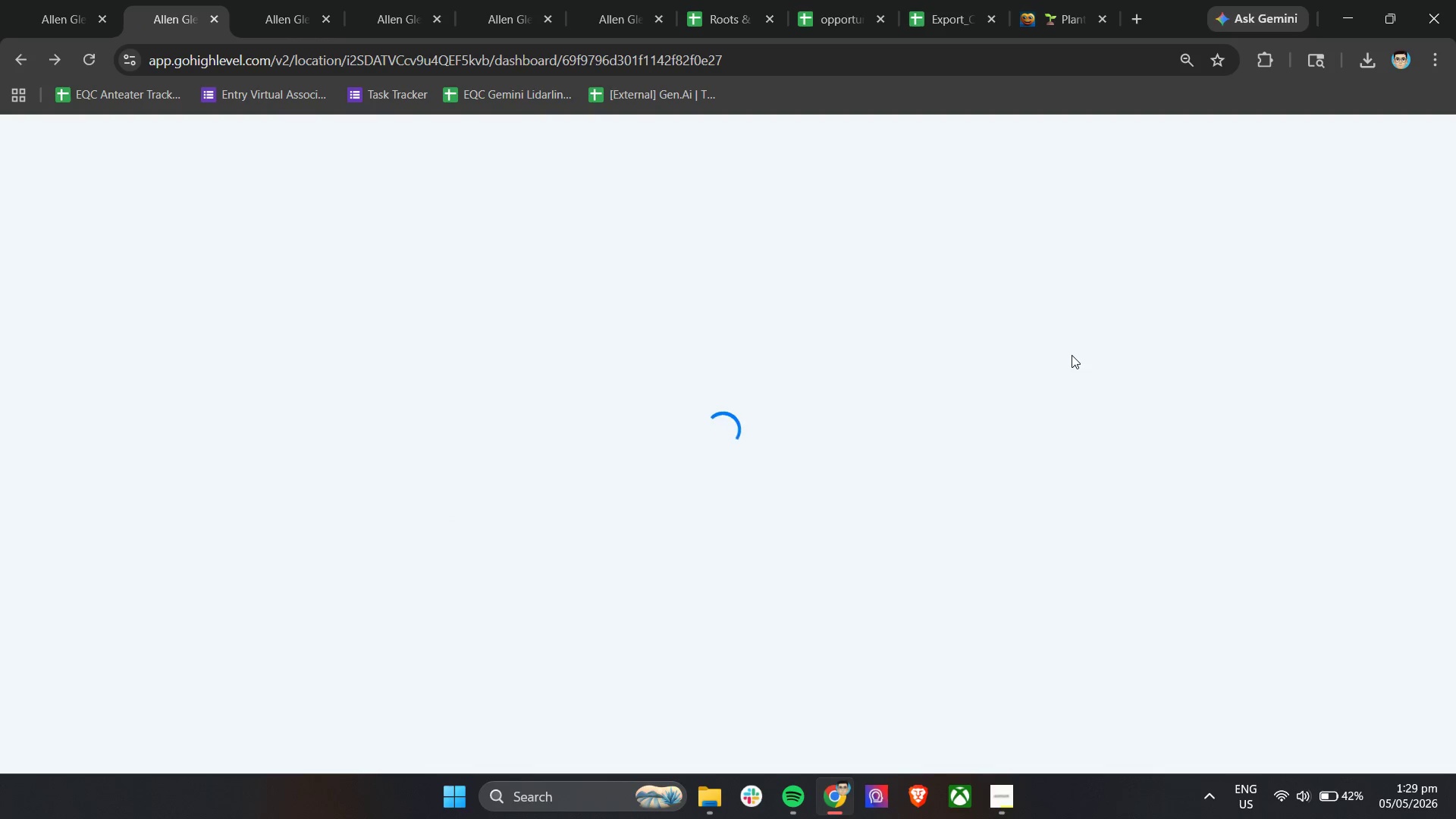 
scroll: coordinate [1145, 374], scroll_direction: down, amount: 4.0
 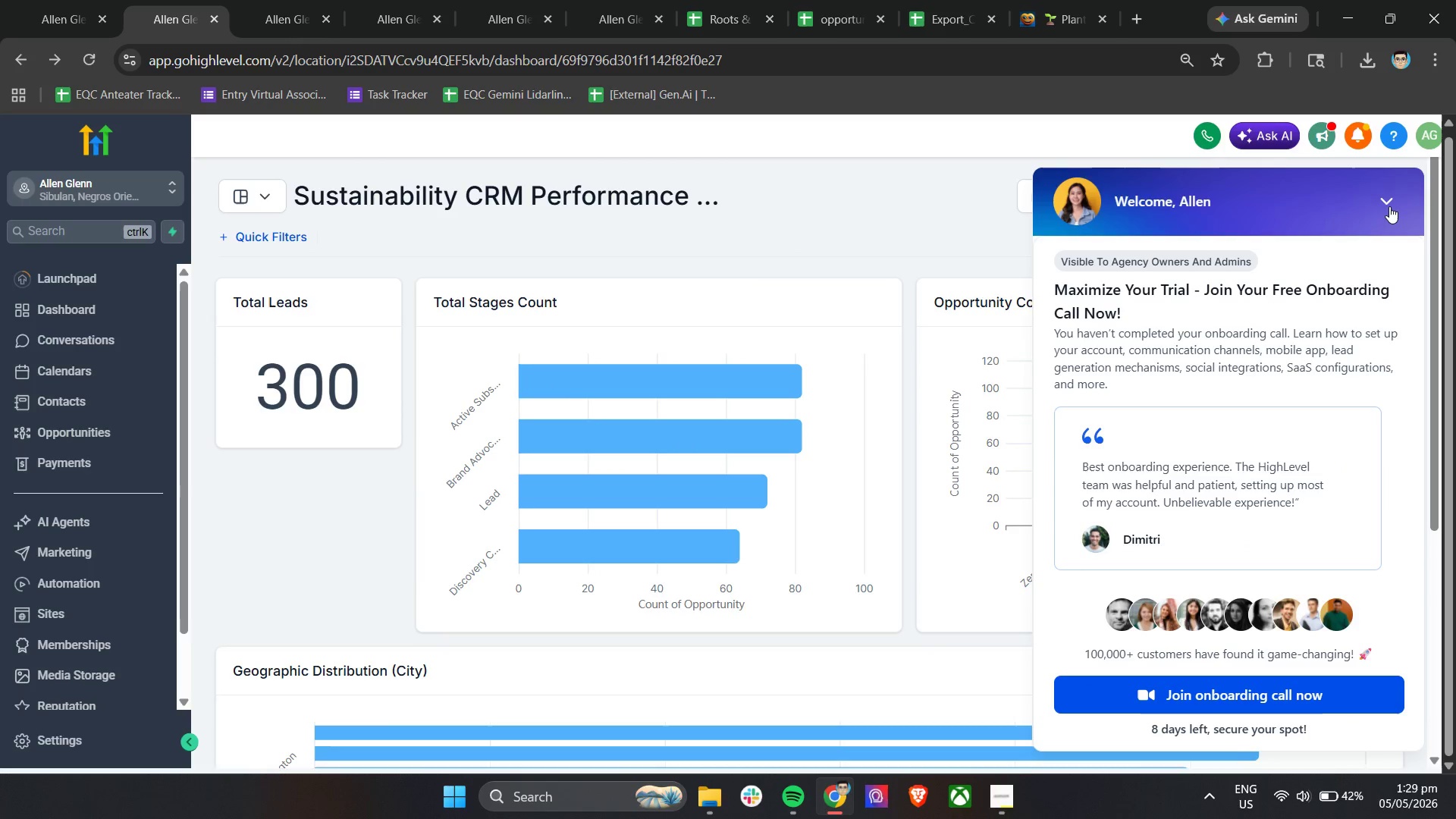 
left_click([1389, 206])
 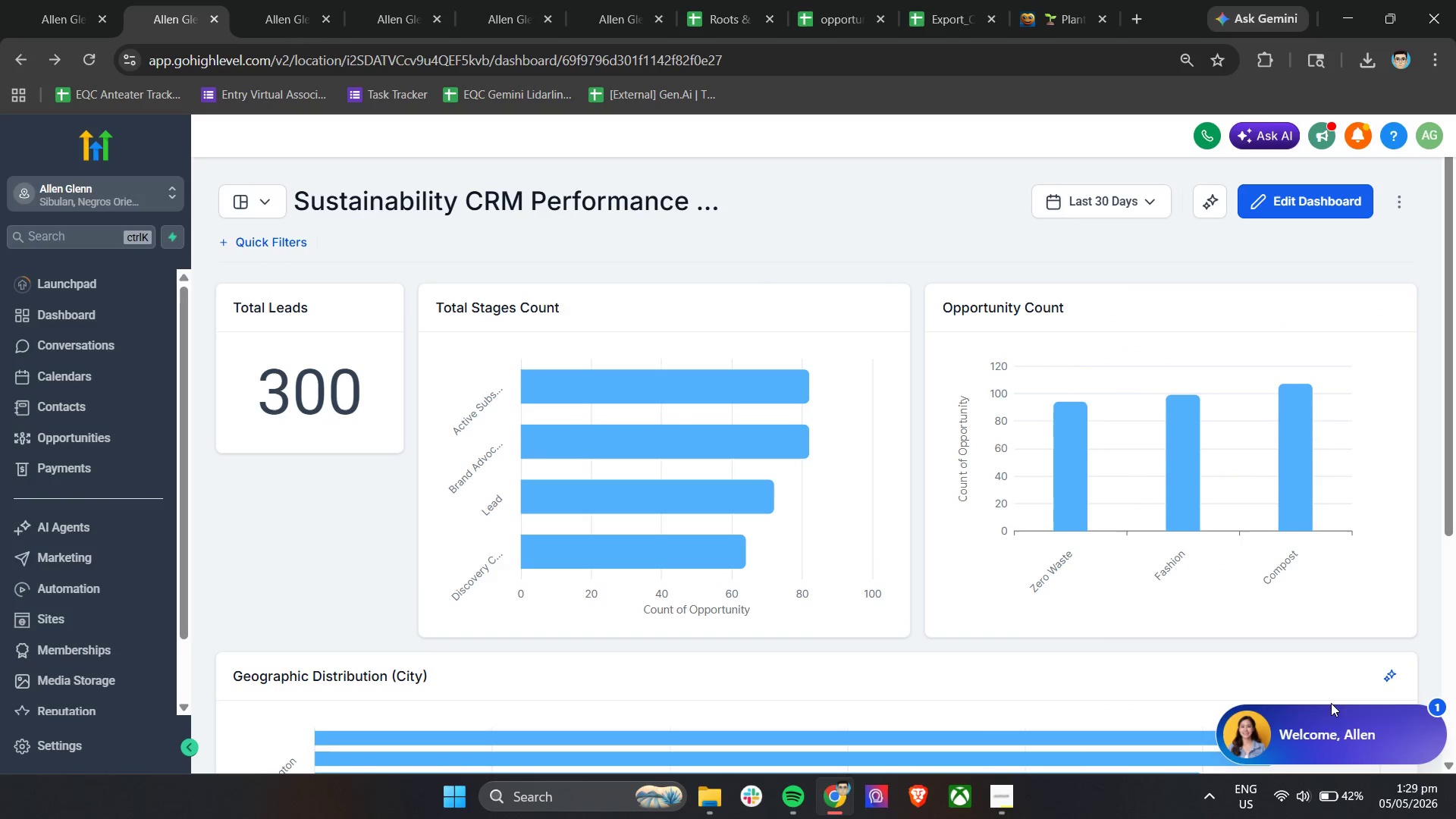 
left_click_drag(start_coordinate=[1333, 736], to_coordinate=[105, 220])
 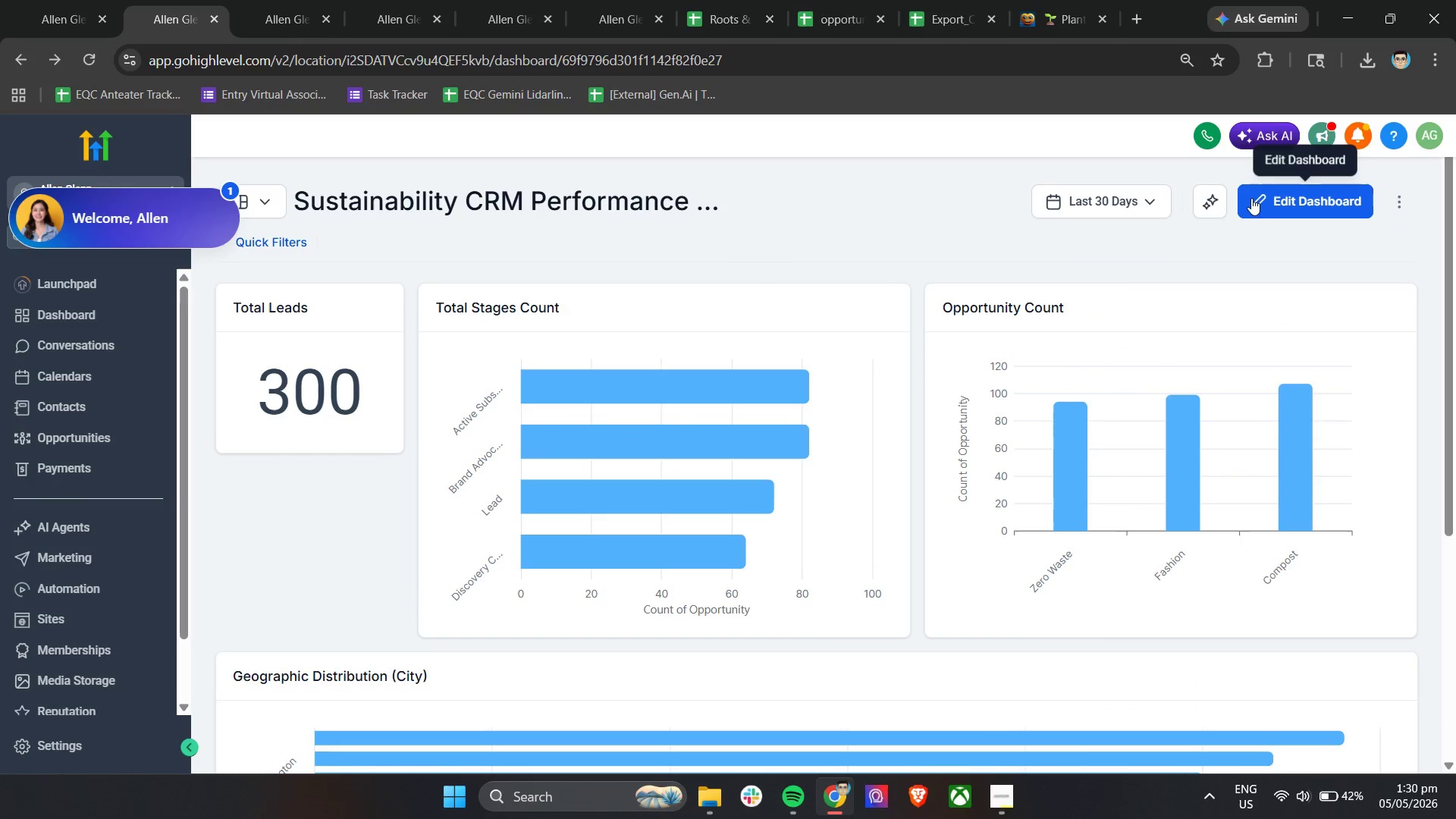 
scroll: coordinate [1217, 245], scroll_direction: down, amount: 5.0
 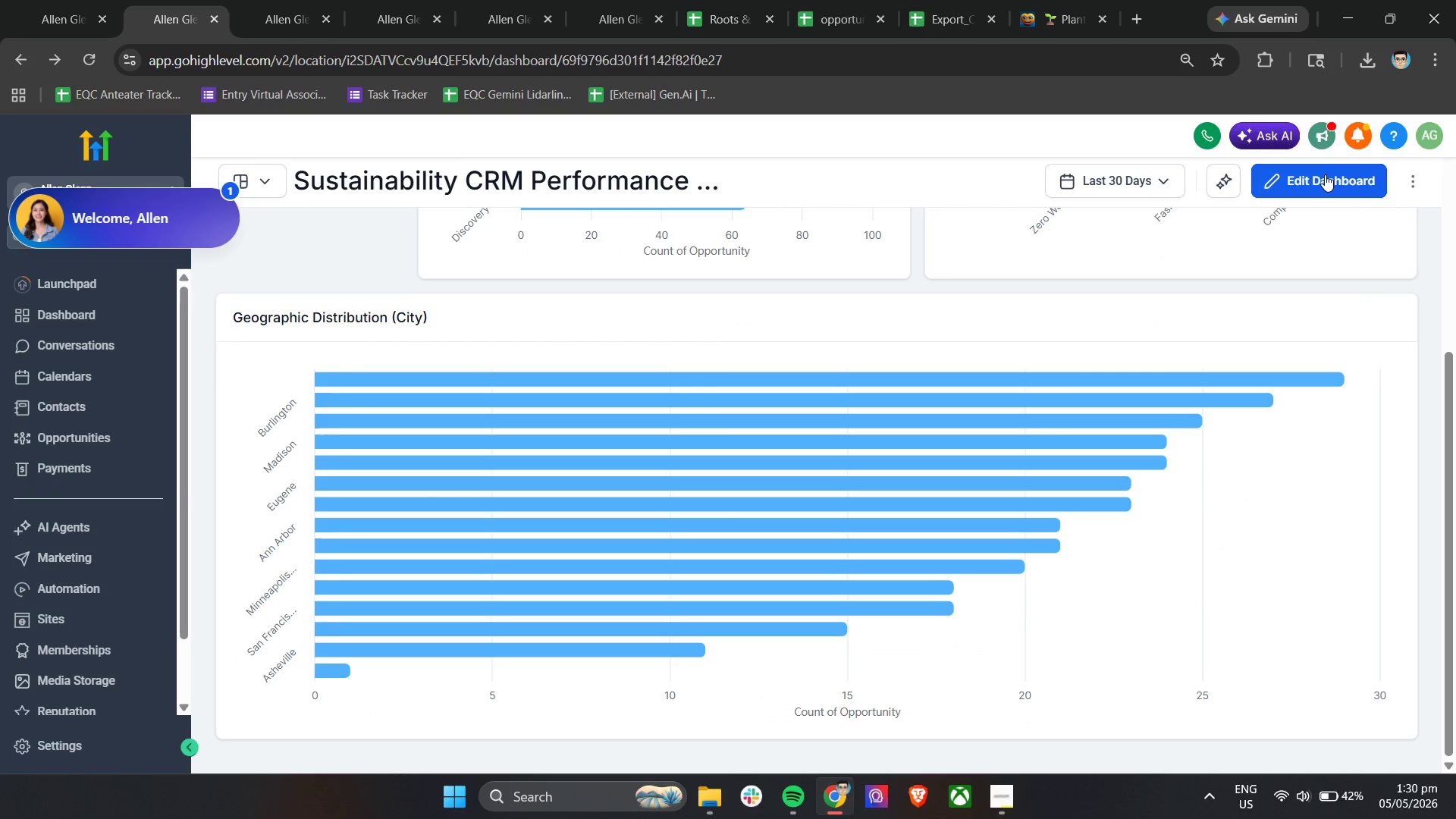 
left_click([1325, 174])
 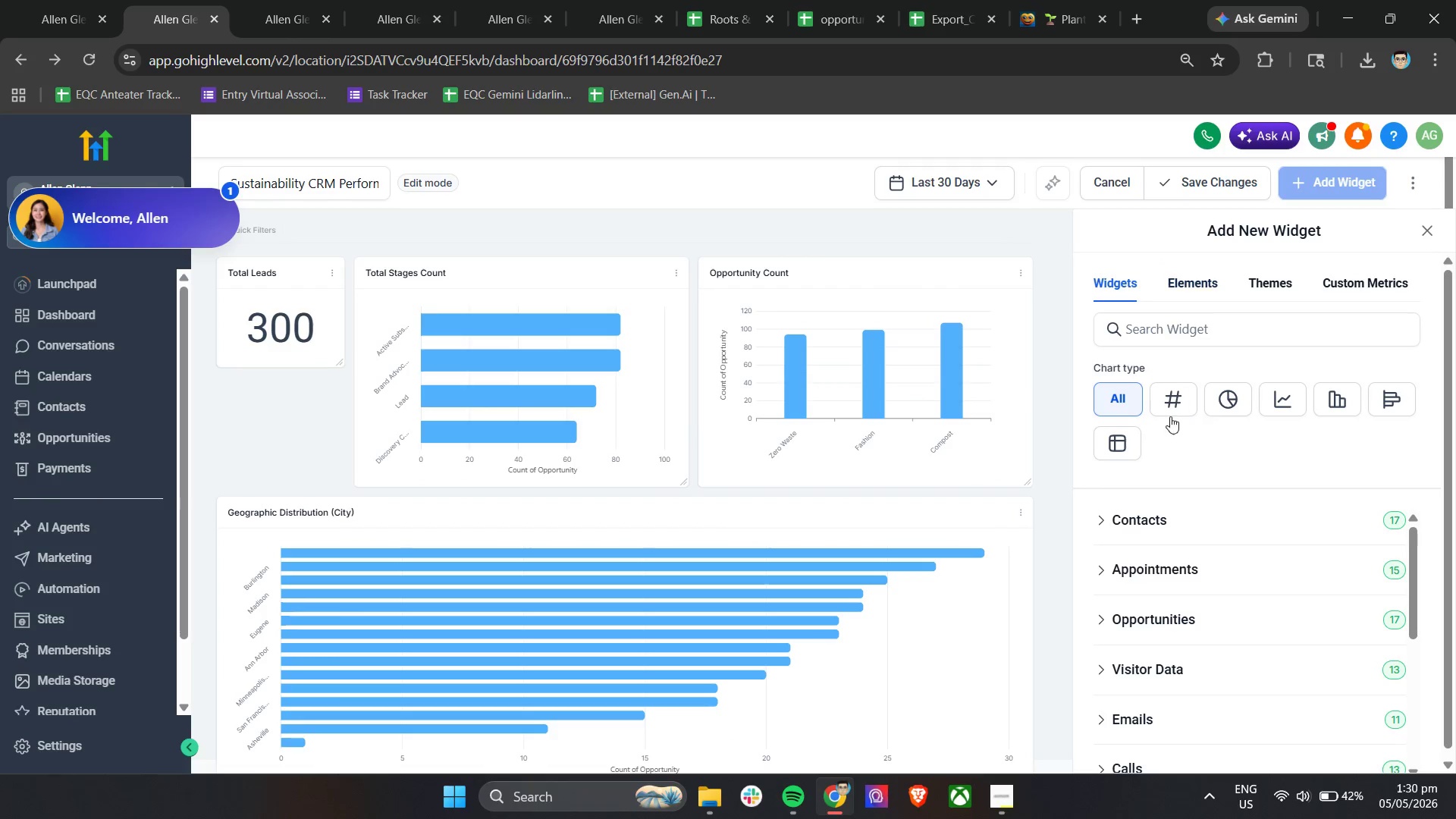 
left_click([1131, 448])
 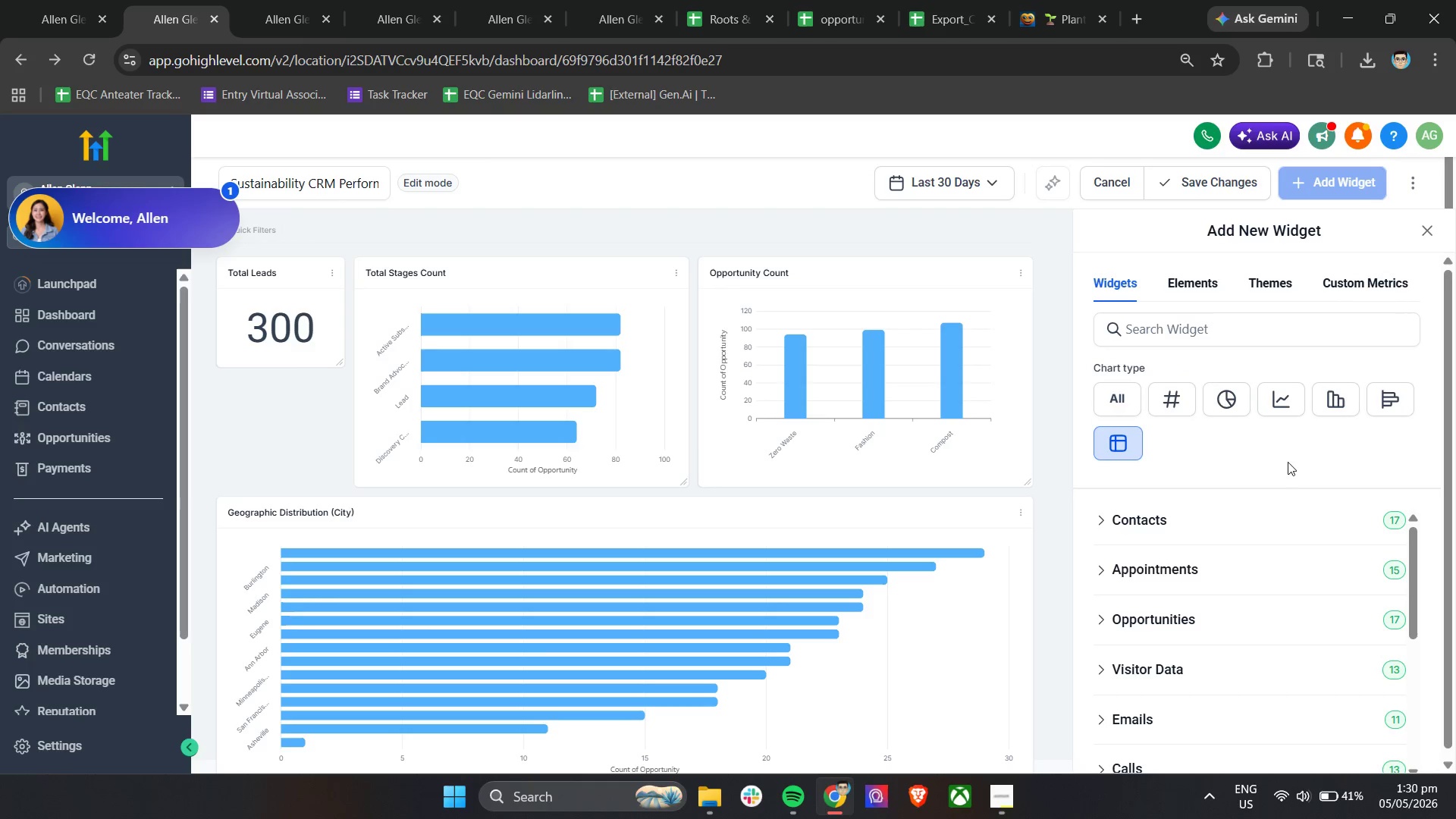 
left_click([1353, 284])
 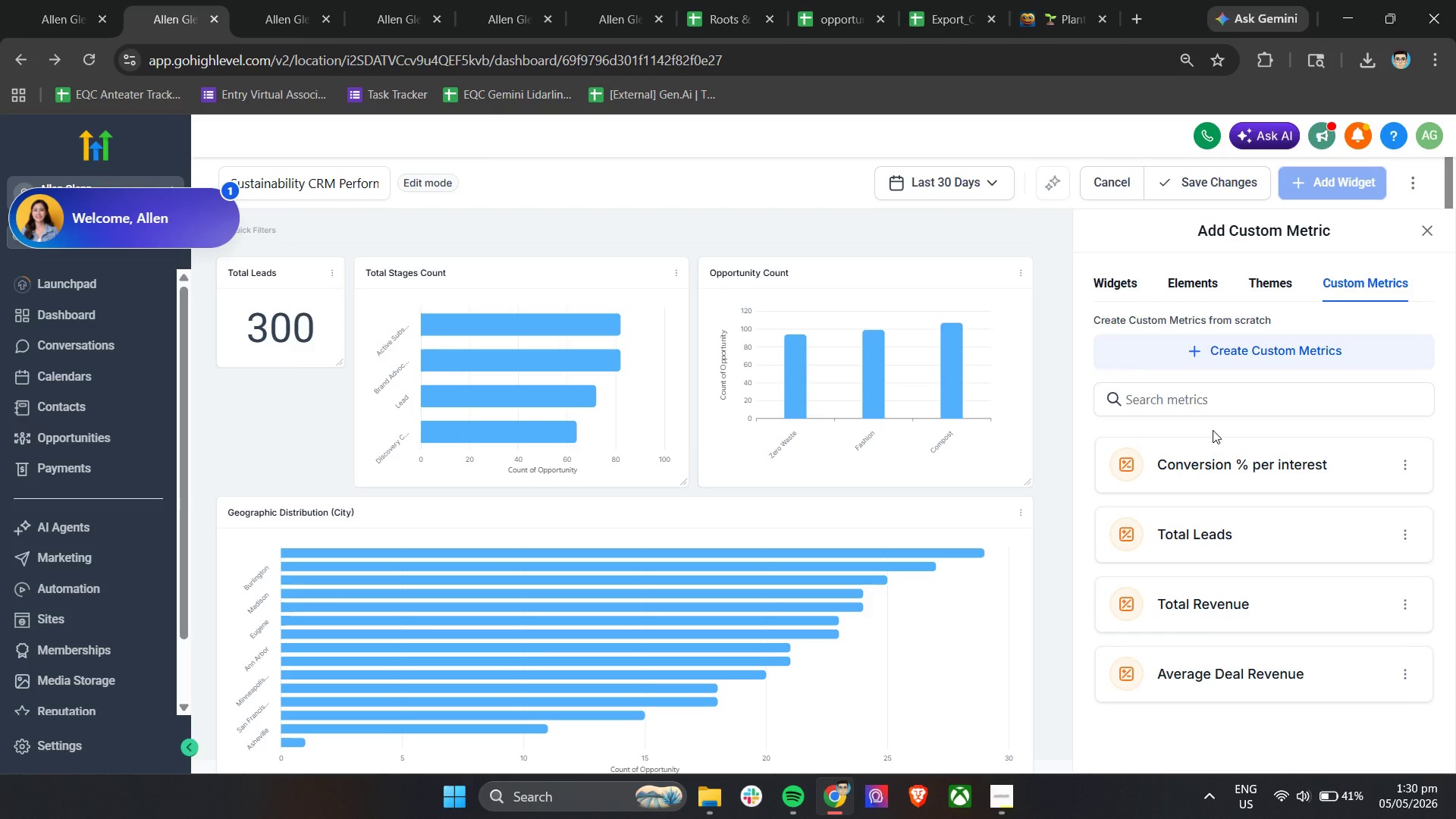 
left_click([1206, 466])
 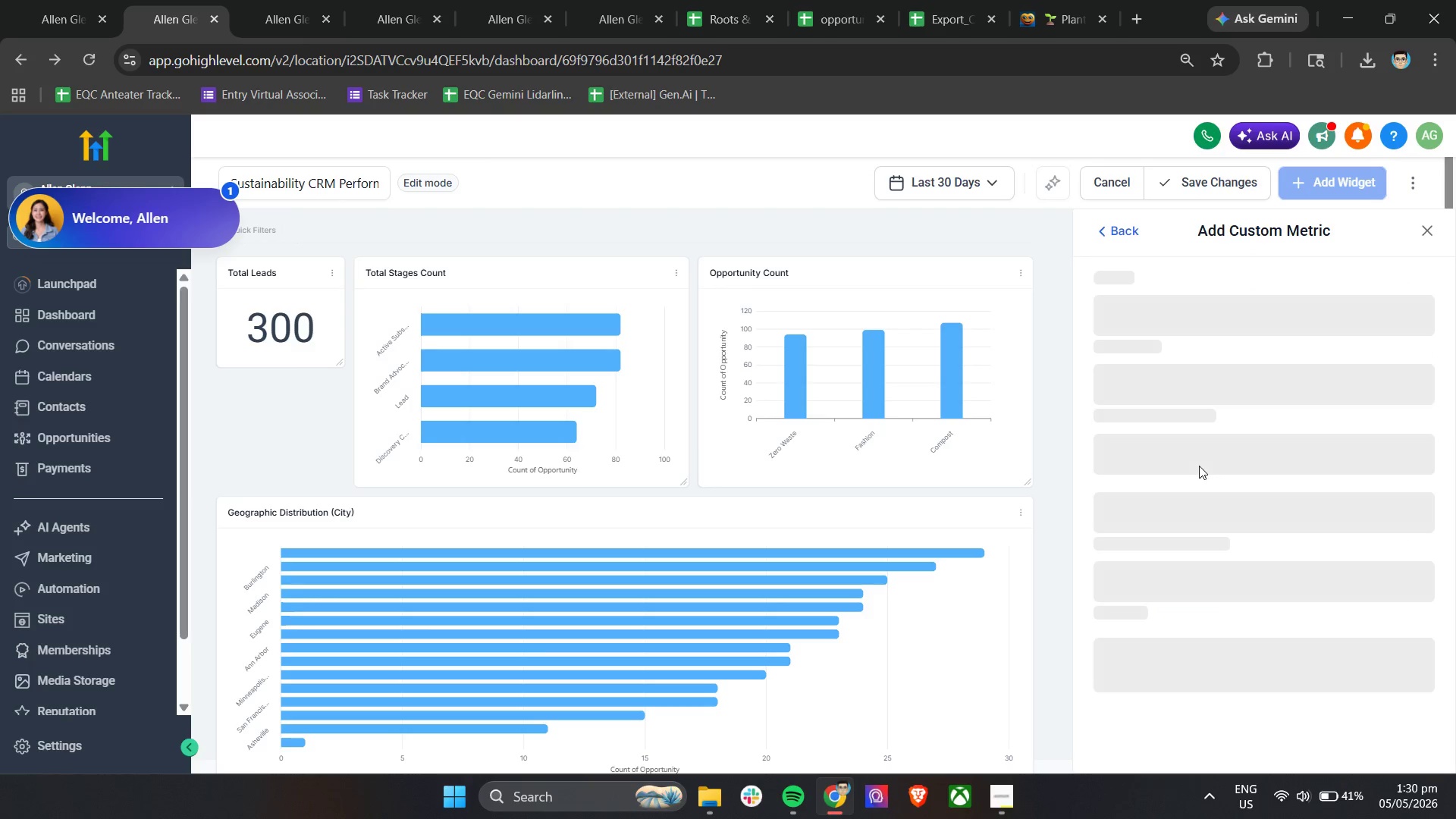 
mouse_move([1206, 450])
 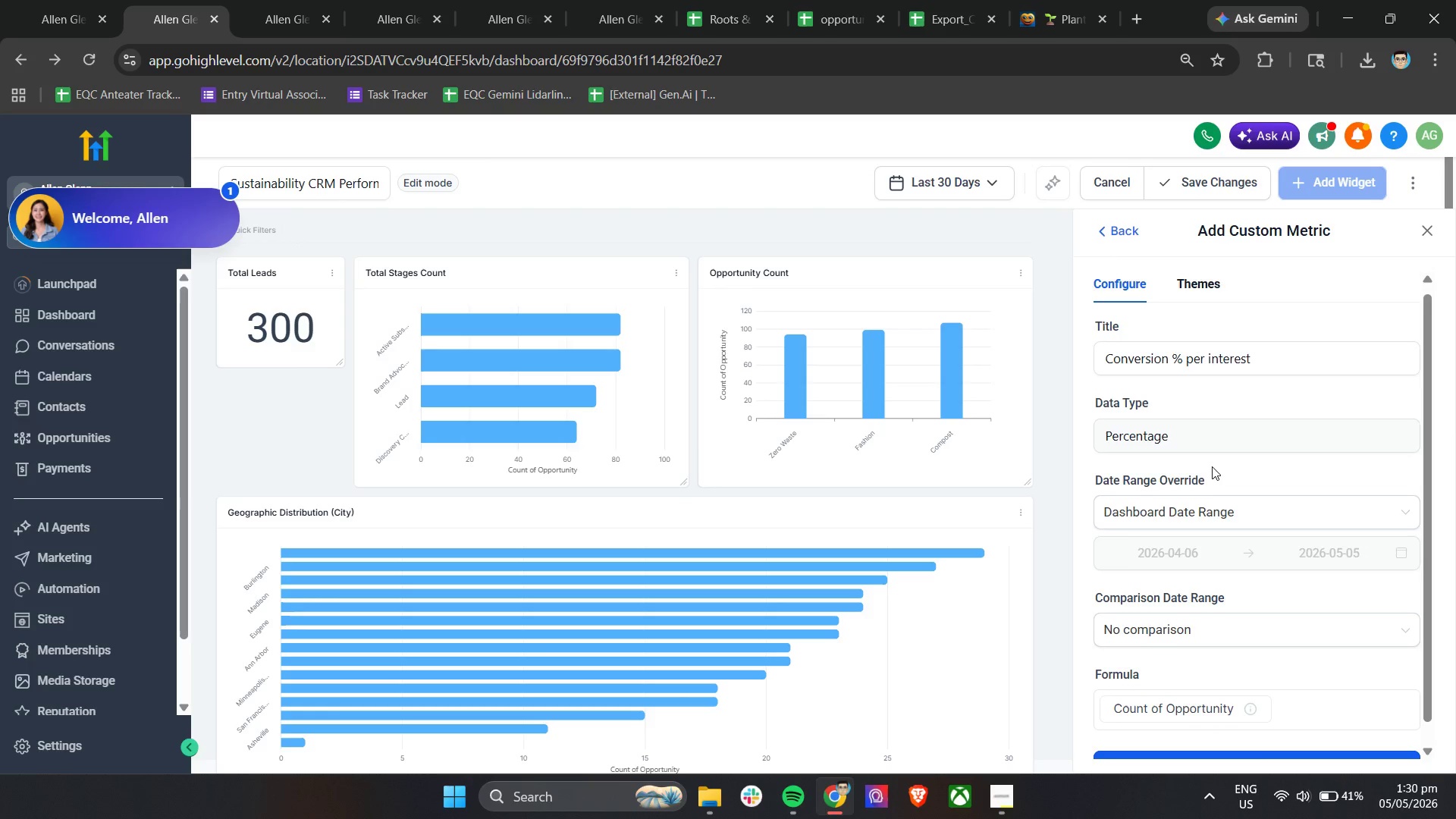 
scroll: coordinate [1237, 648], scroll_direction: down, amount: 7.0
 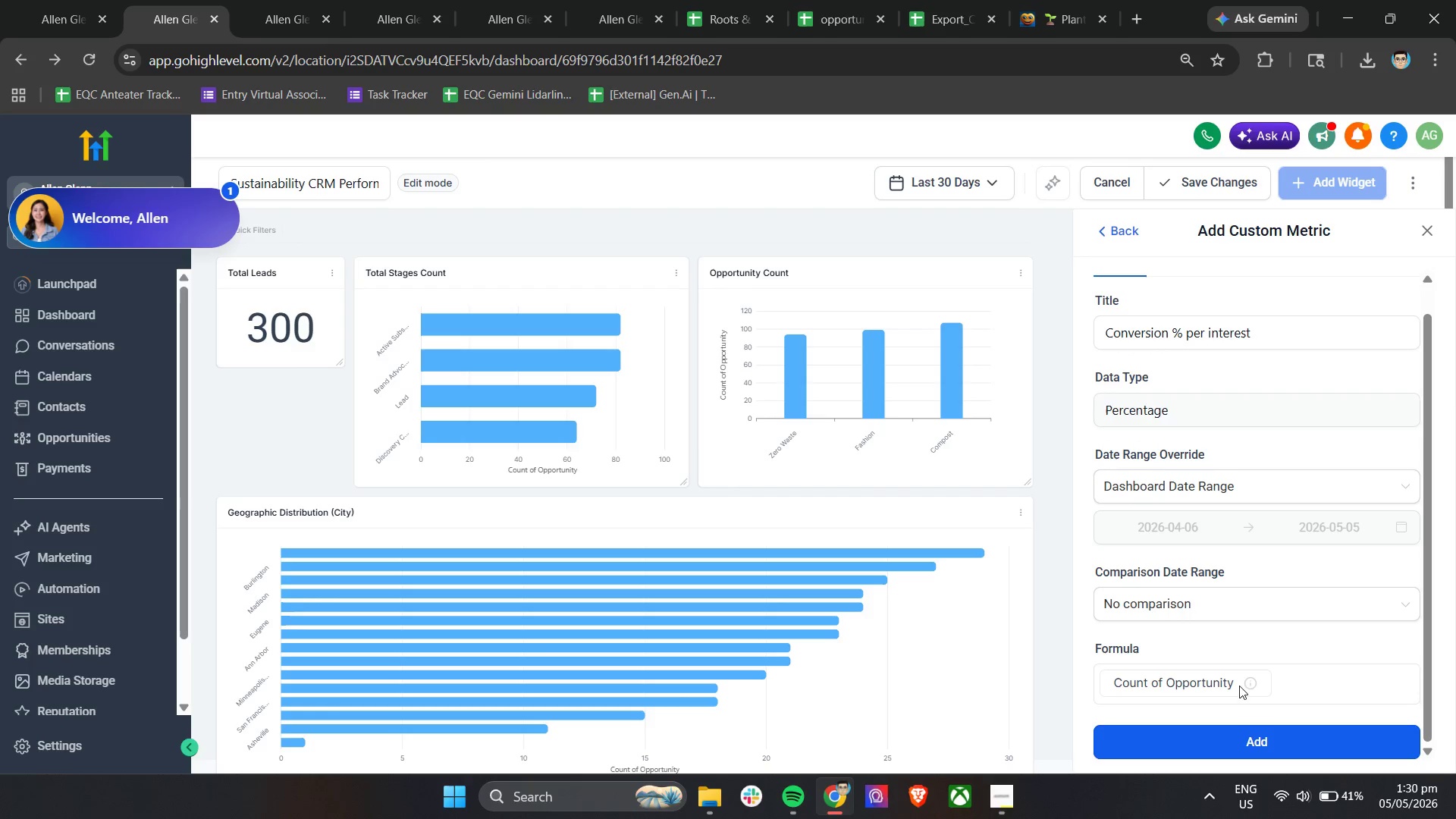 
left_click([1222, 742])
 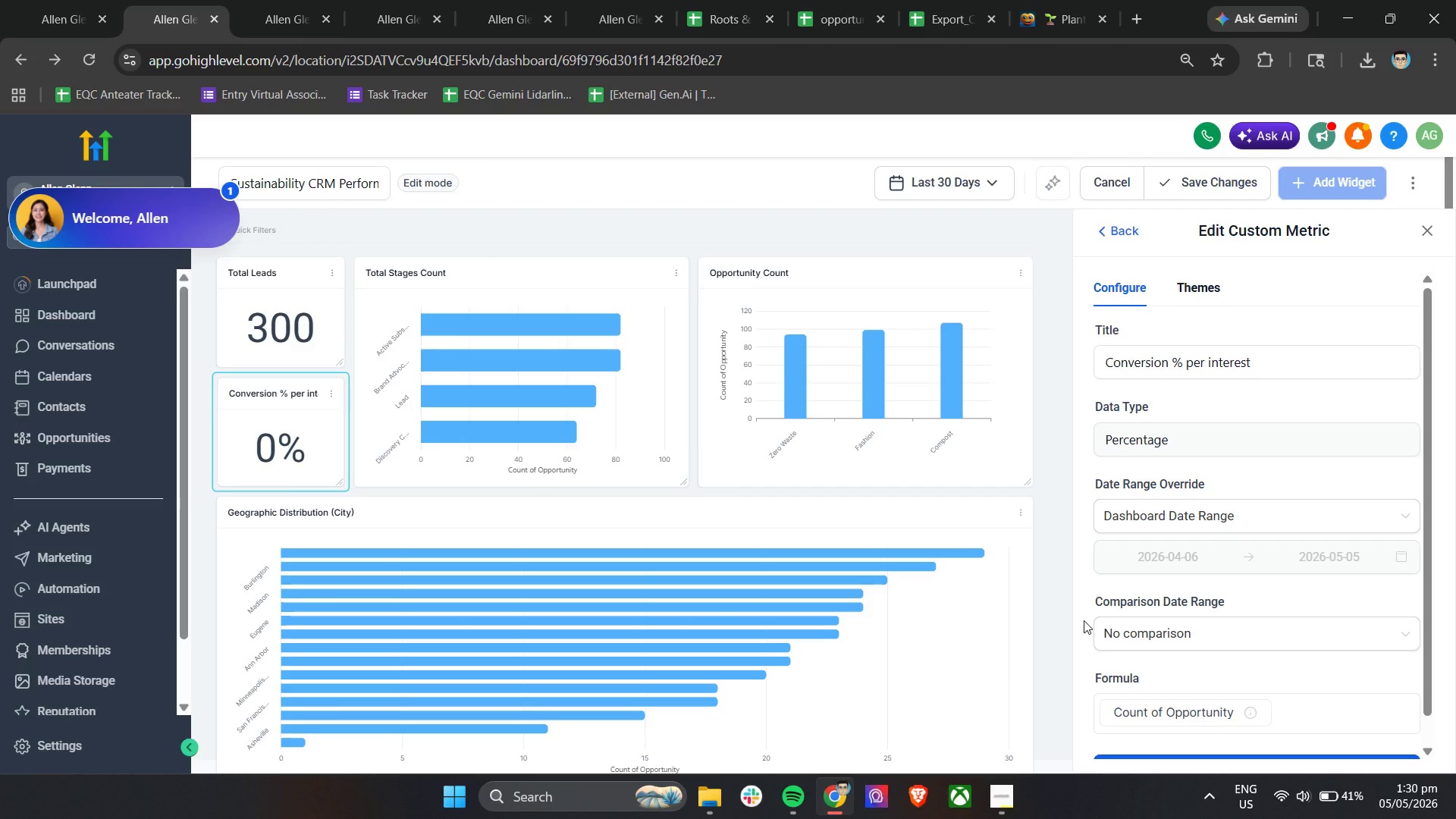 
wait(11.81)
 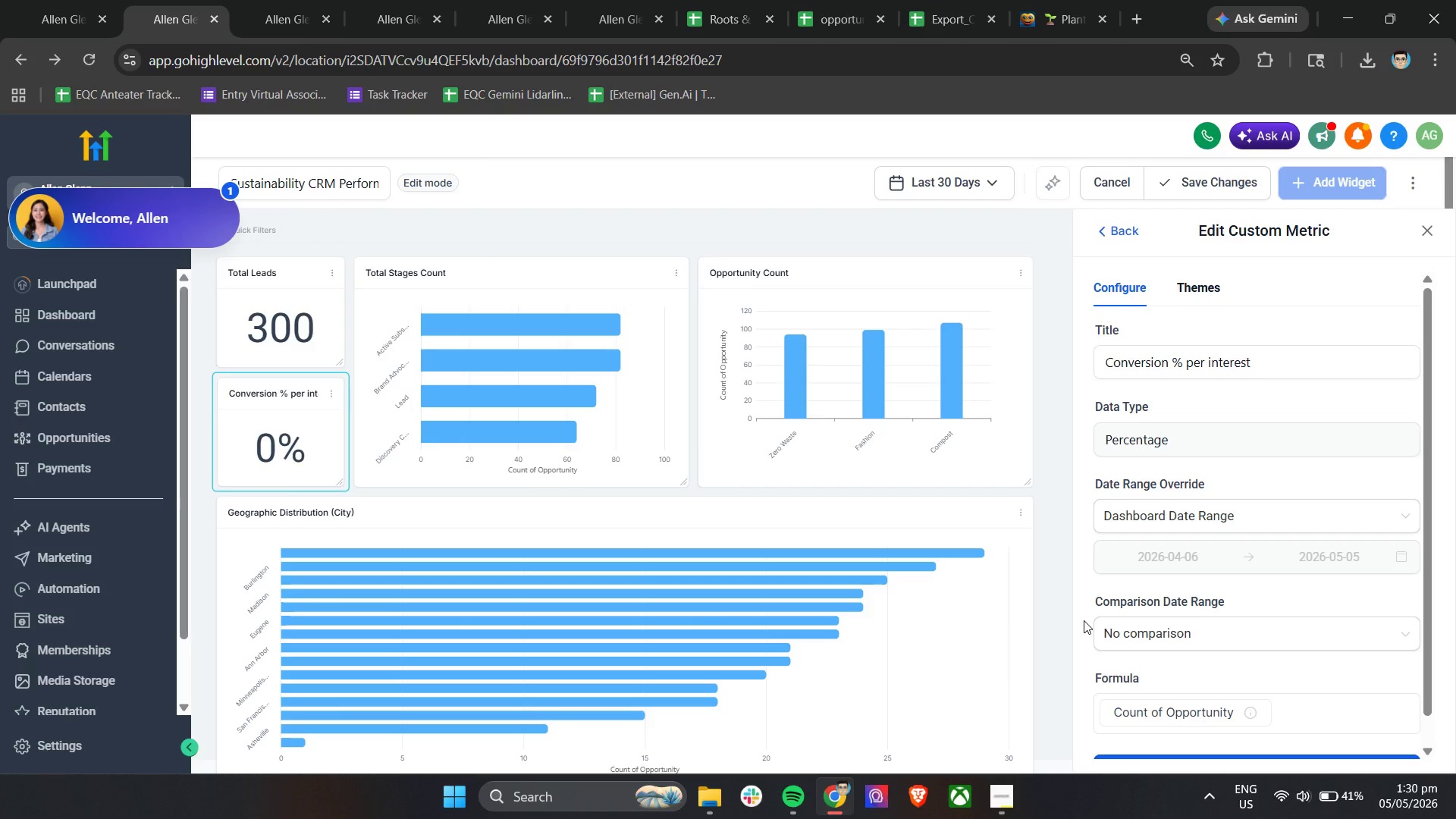 
scroll: coordinate [1273, 598], scroll_direction: down, amount: 5.0
 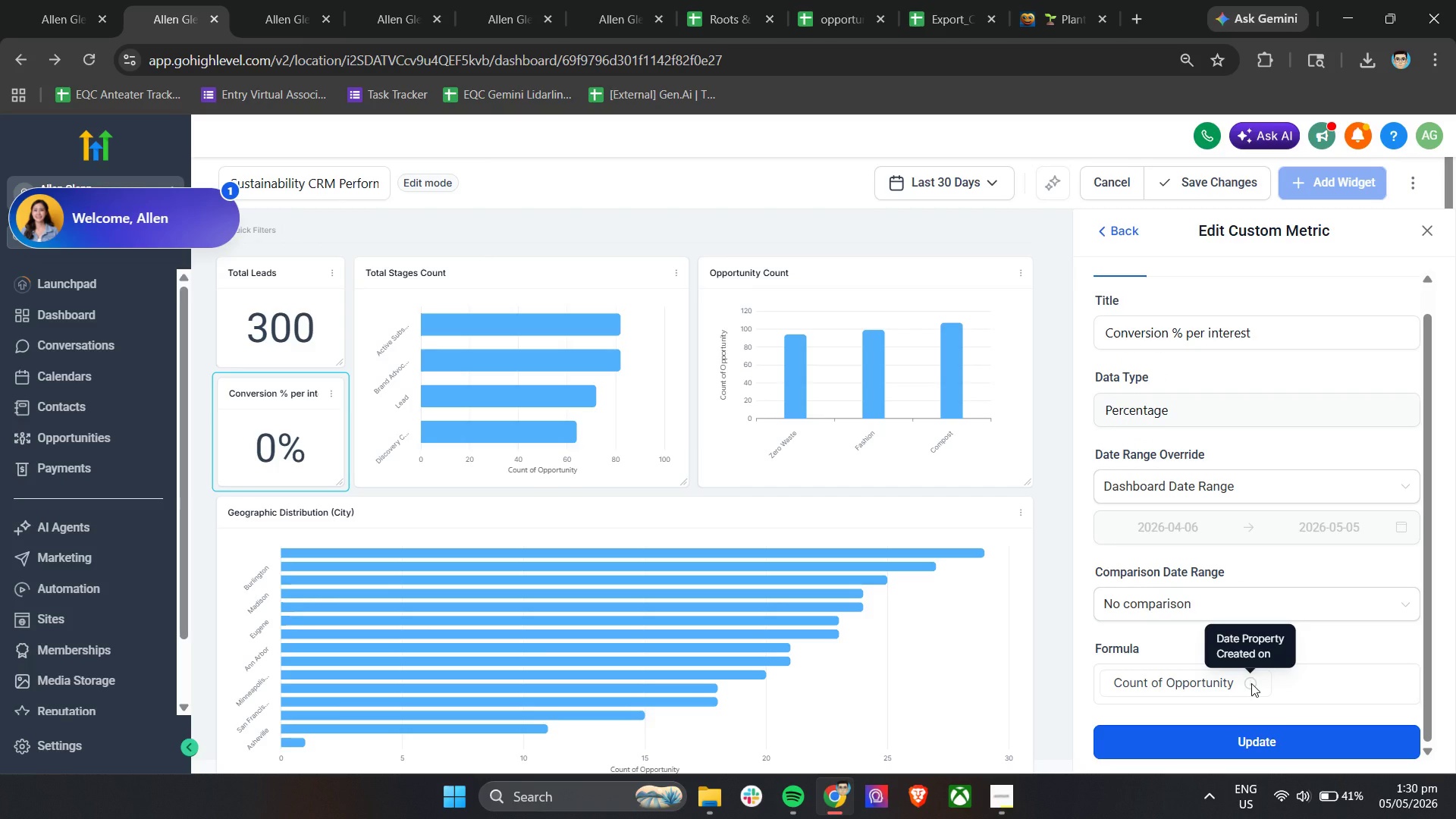 
left_click([1251, 683])
 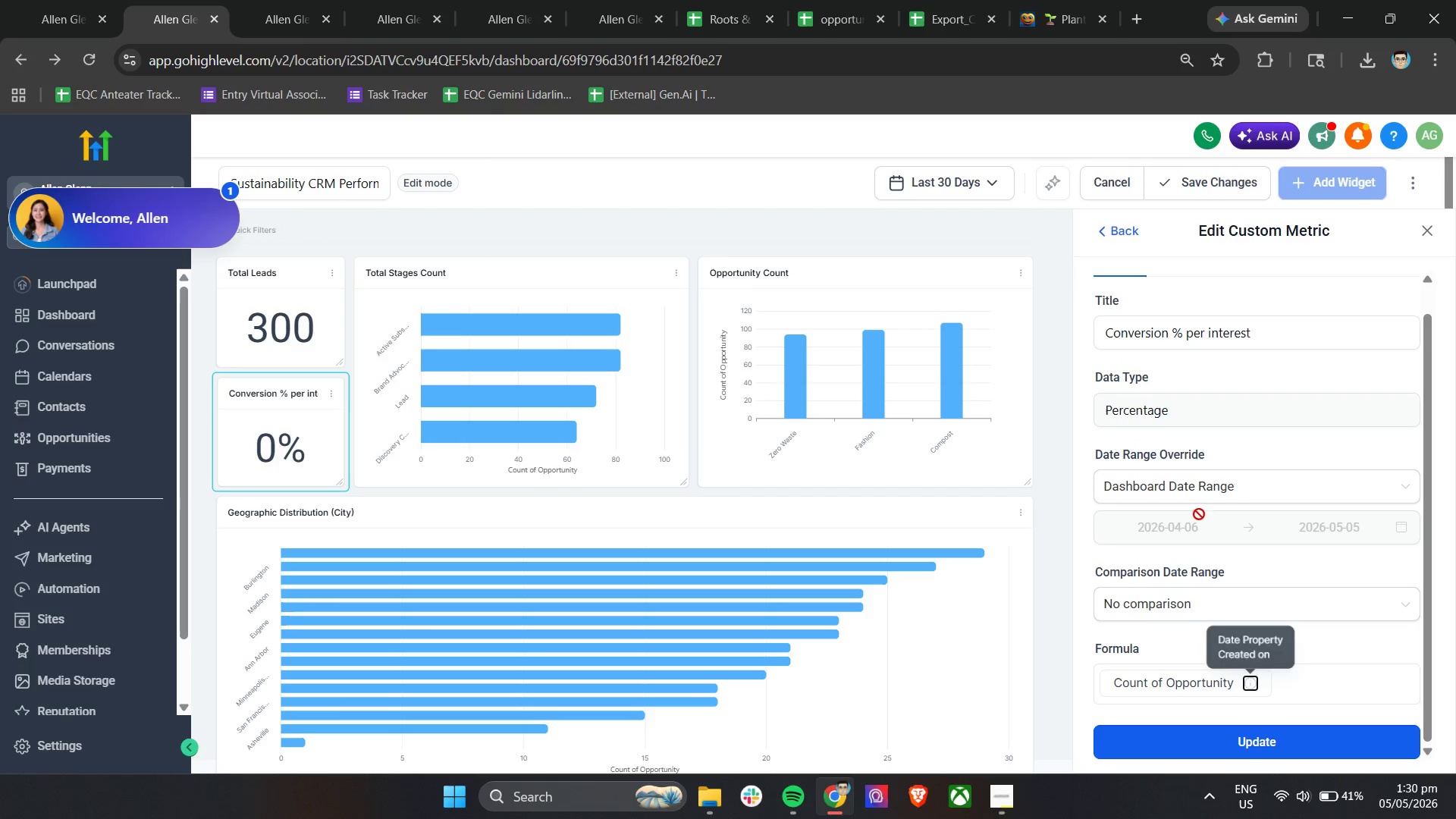 
left_click([1203, 496])
 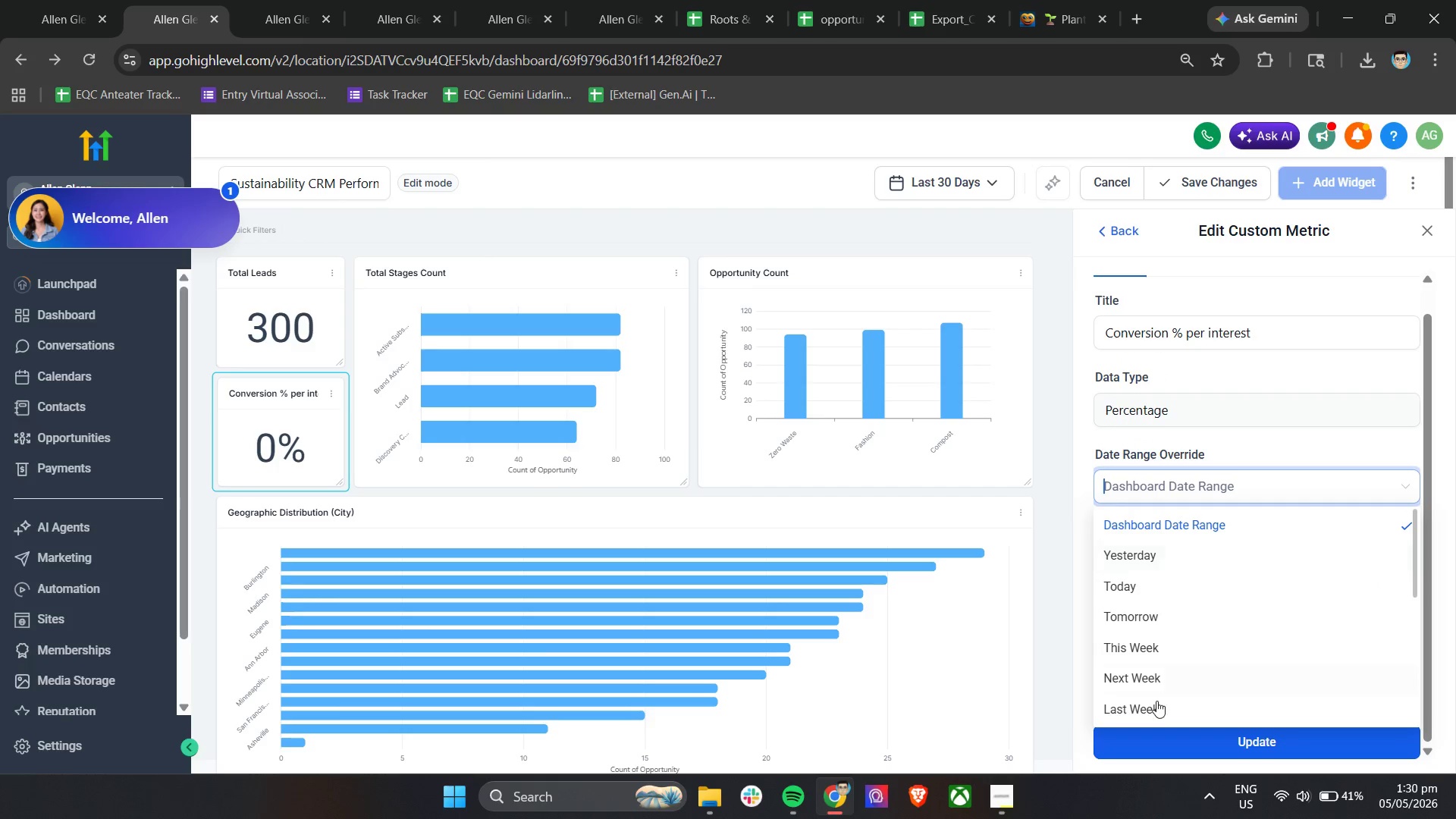 
scroll: coordinate [1163, 696], scroll_direction: down, amount: 8.0
 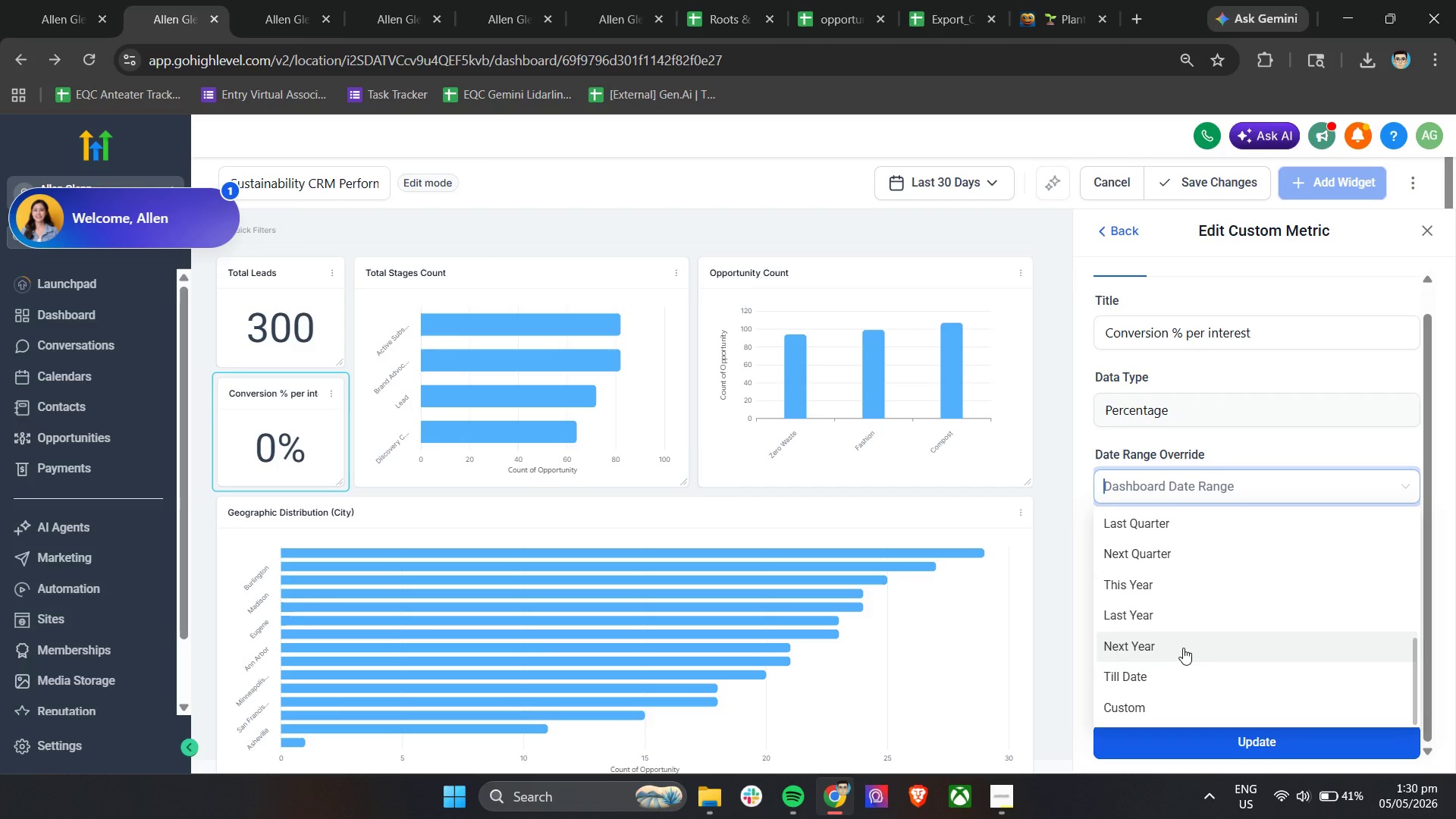 
left_click([1189, 591])
 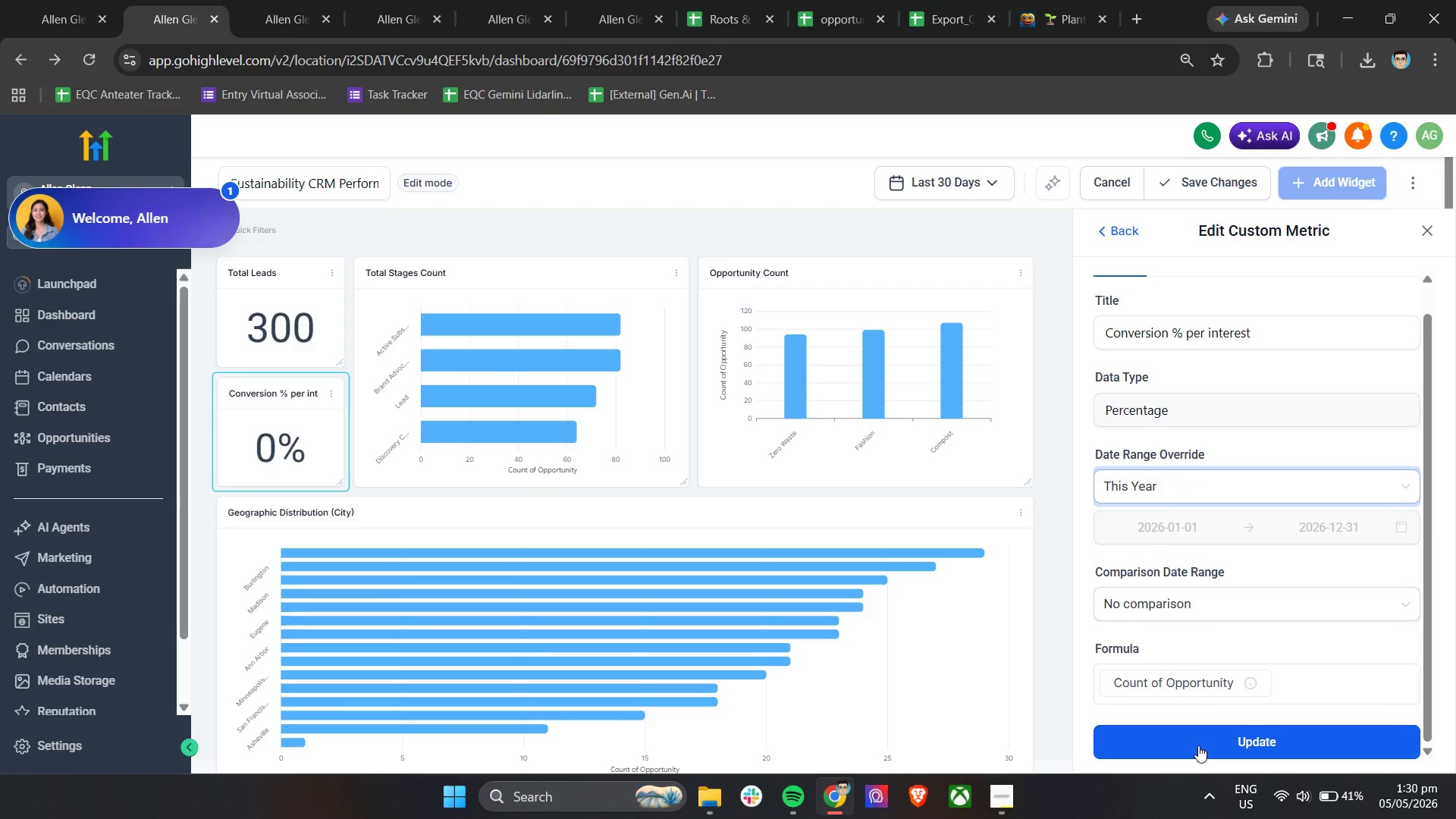 
left_click([1197, 751])
 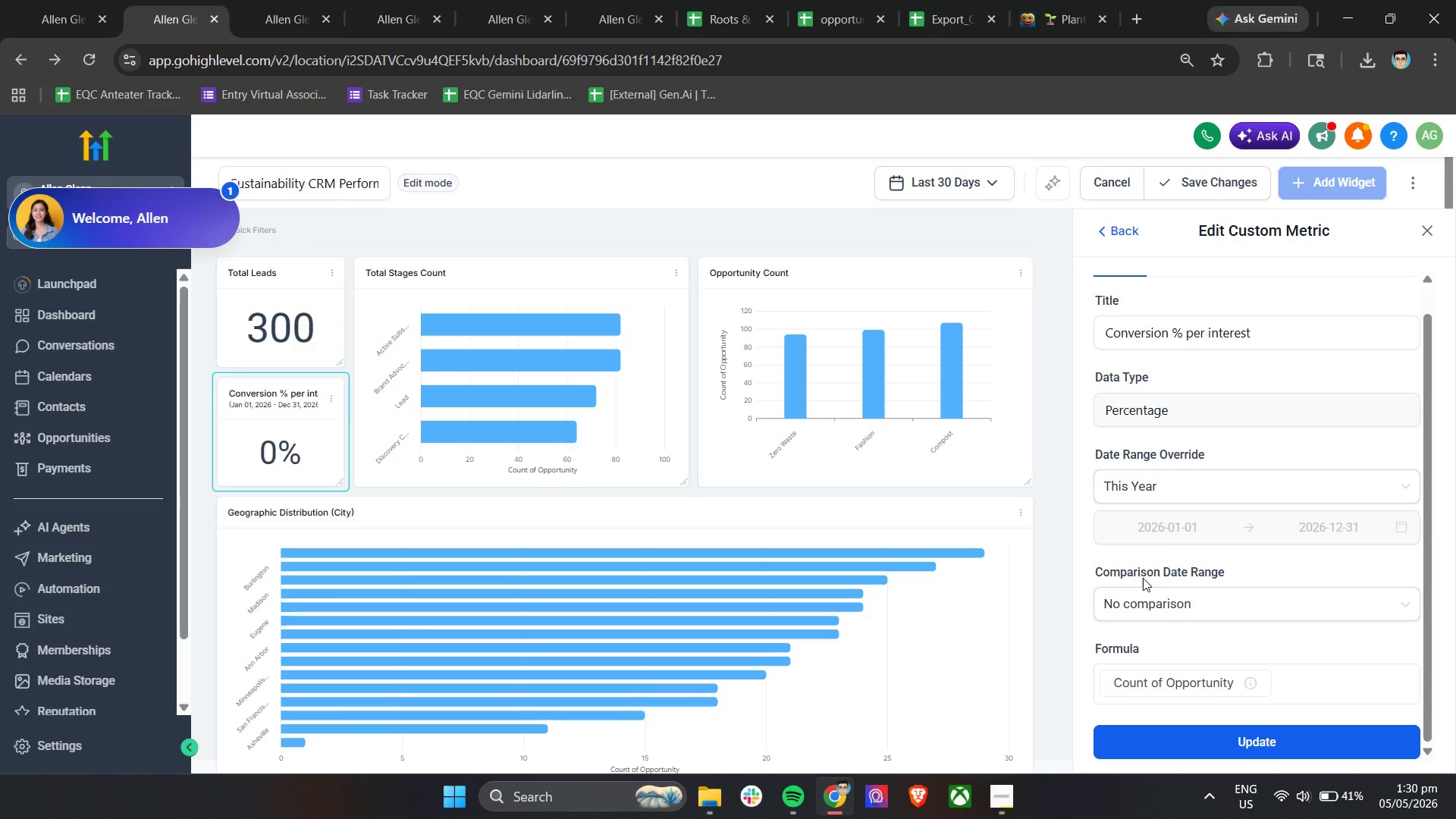 
wait(6.64)
 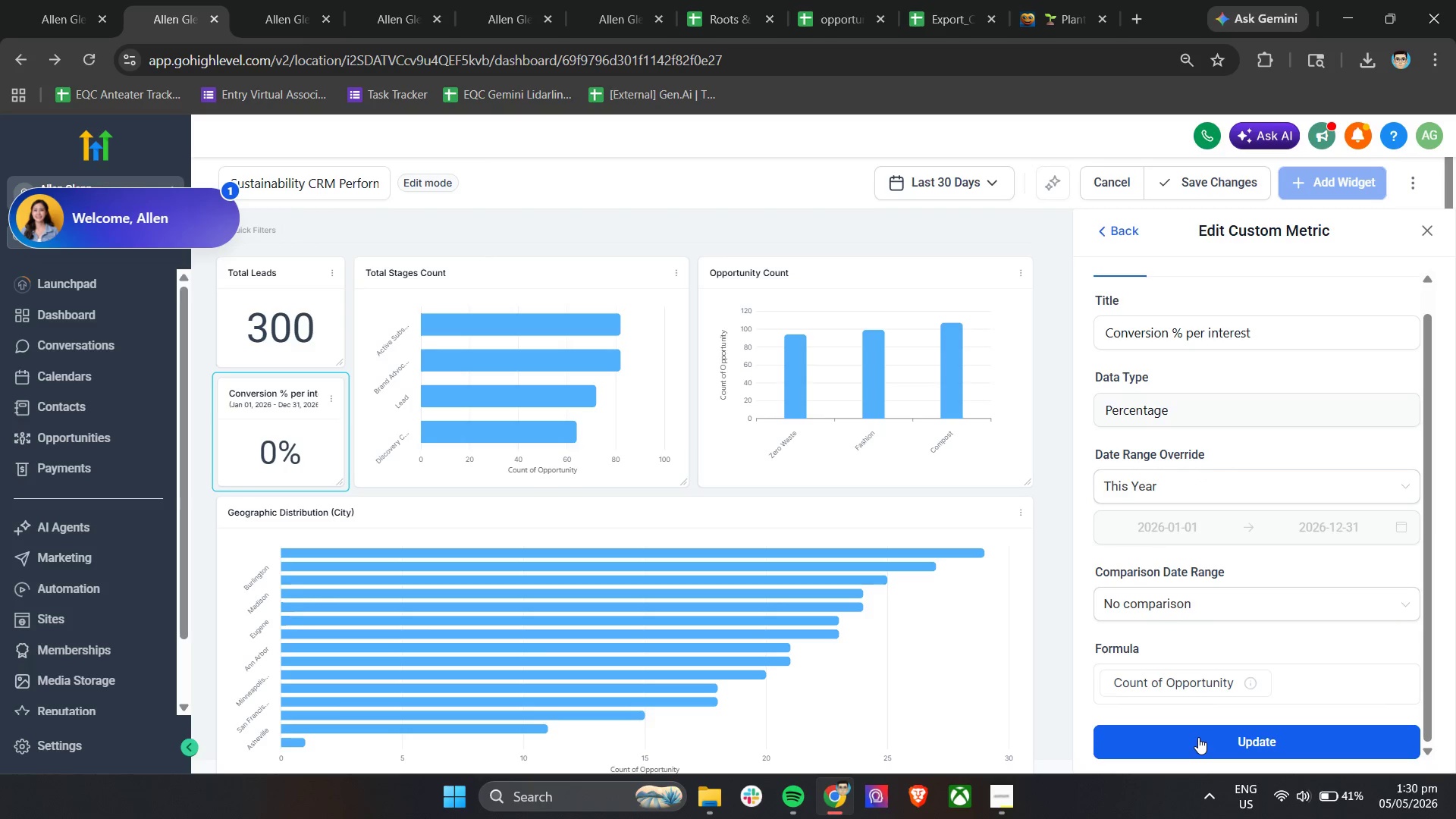 
scroll: coordinate [1319, 590], scroll_direction: none, amount: 0.0
 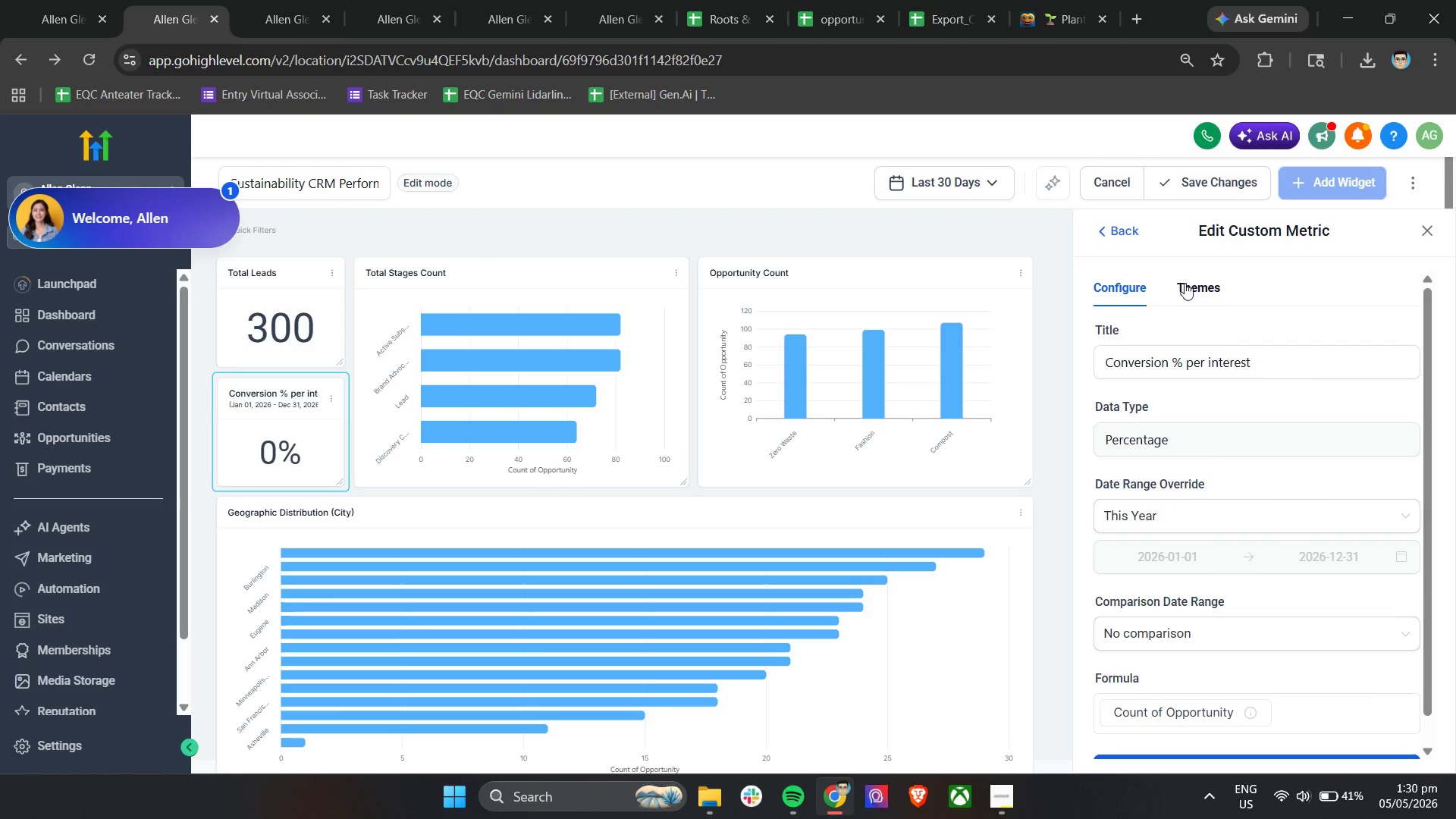 
left_click([1183, 281])
 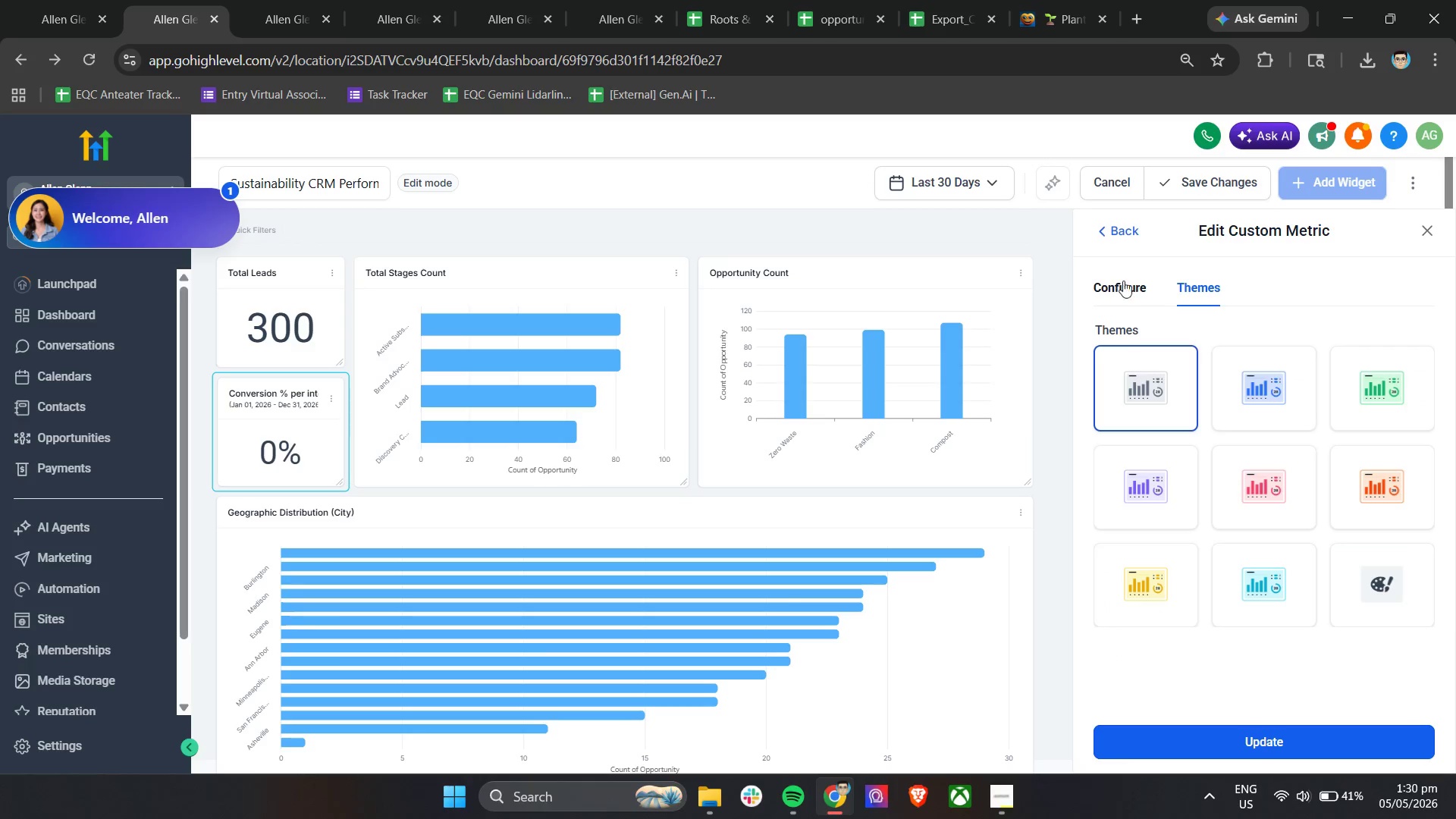 
left_click([1116, 287])
 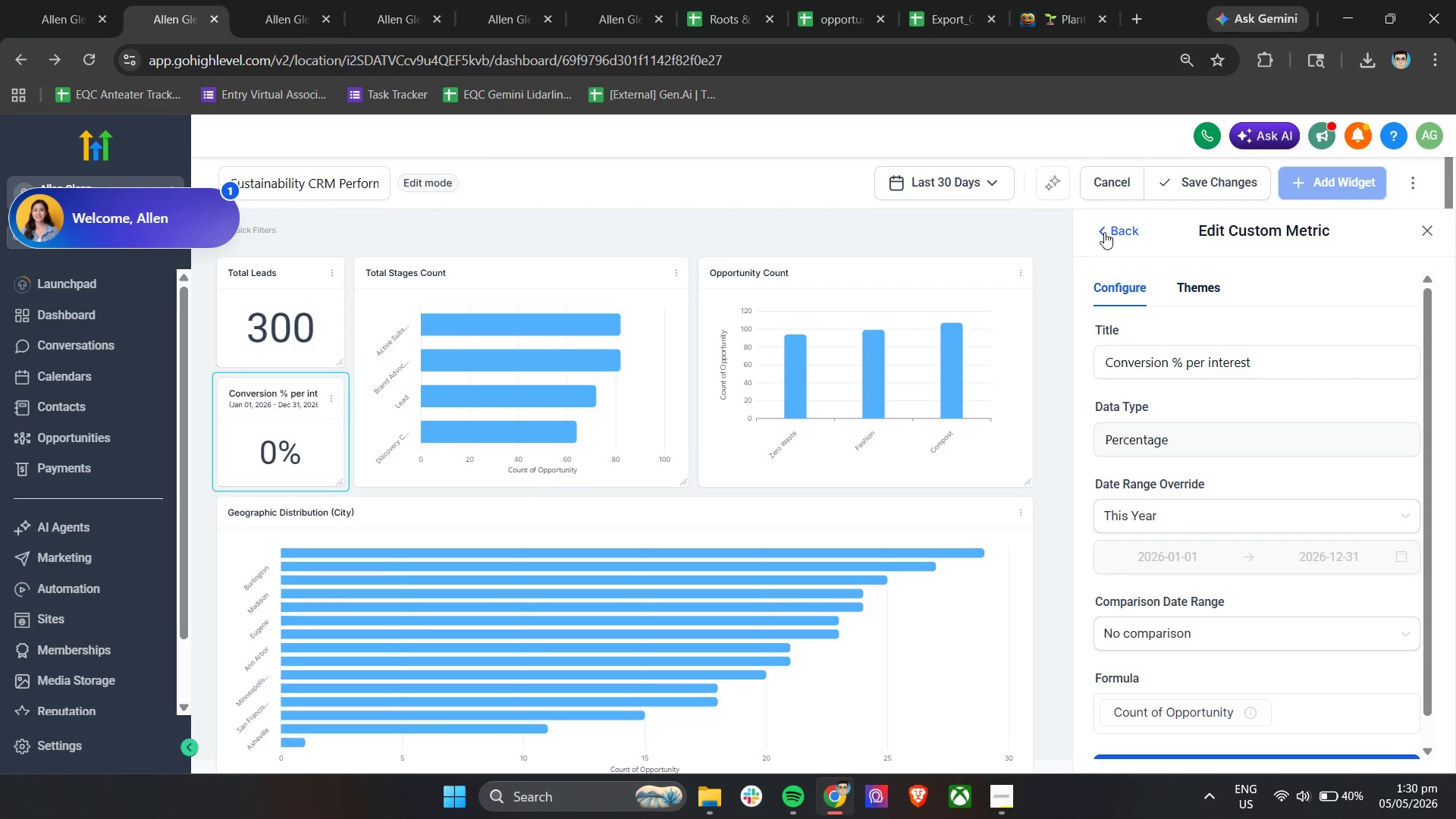 
left_click([1104, 231])
 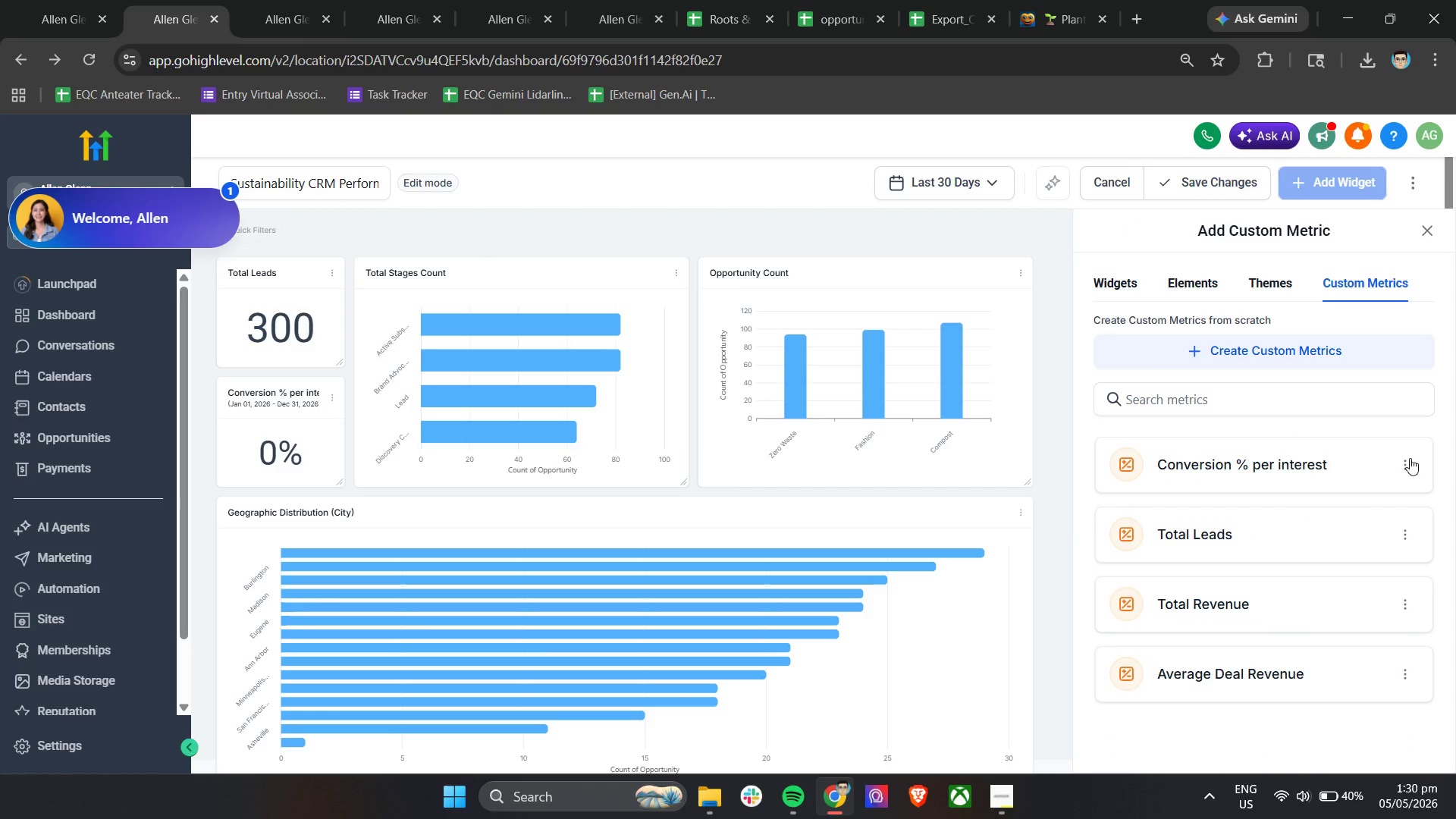 
left_click([1410, 466])
 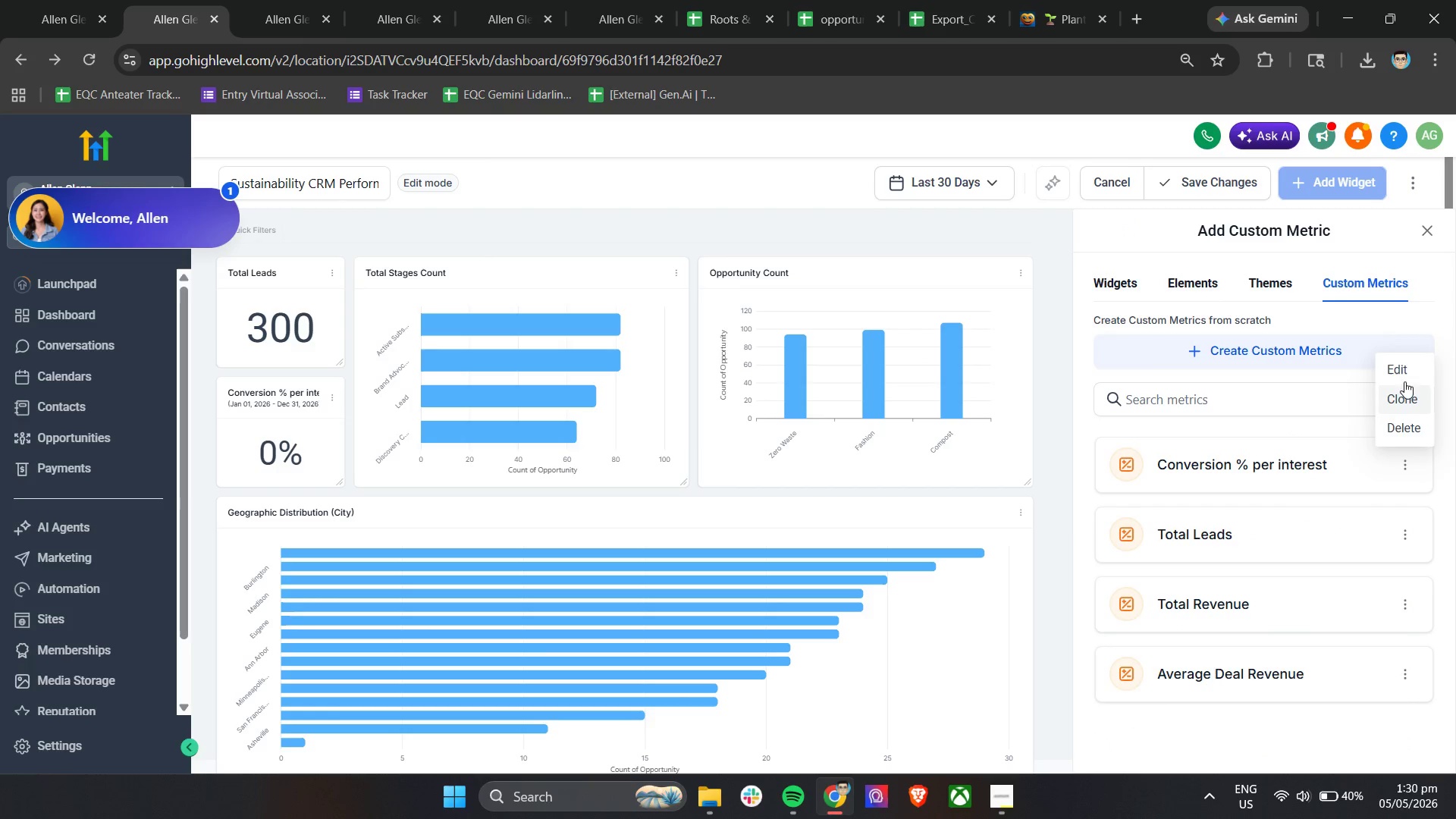 
left_click([1404, 372])
 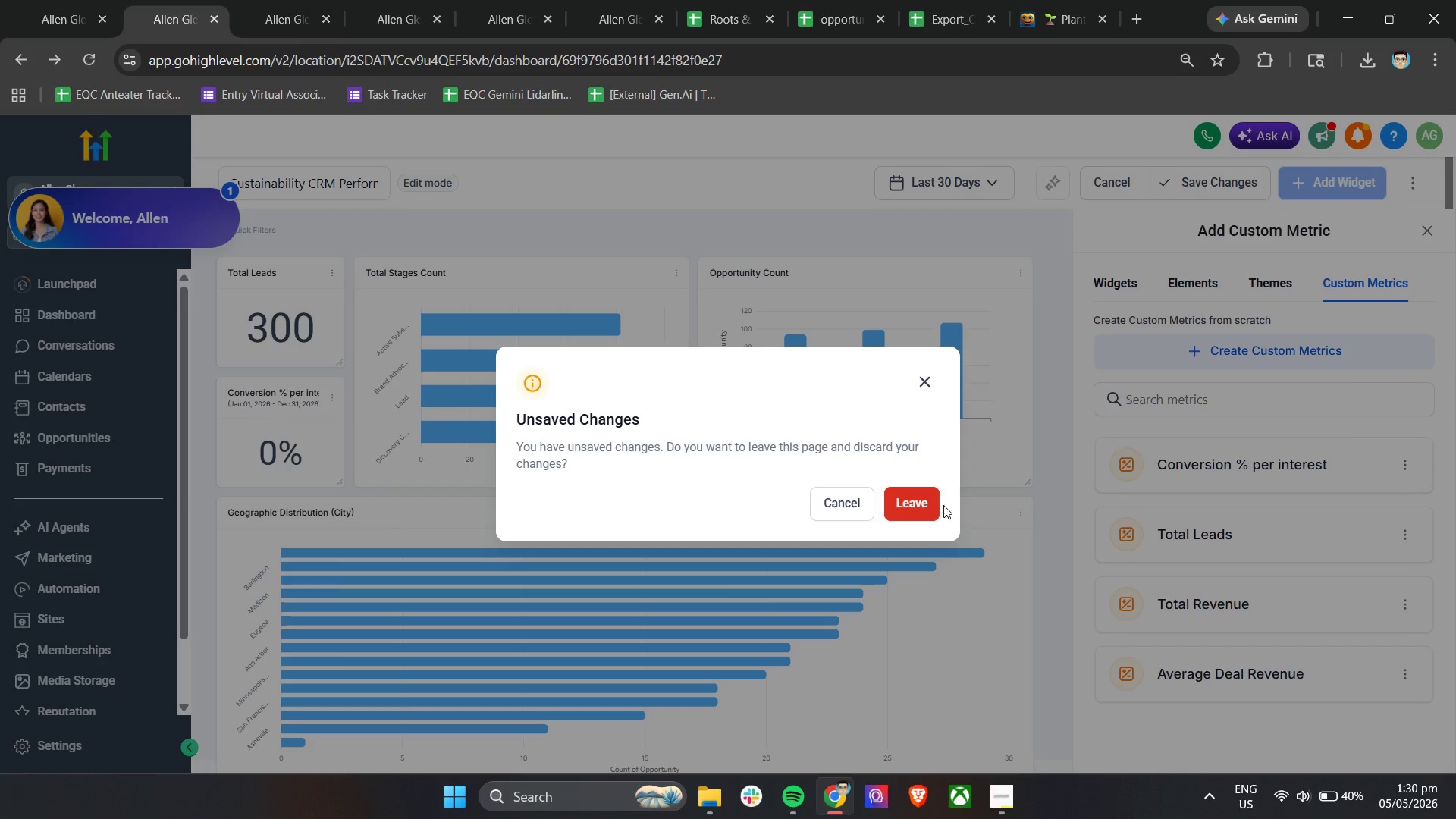 
left_click([916, 514])
 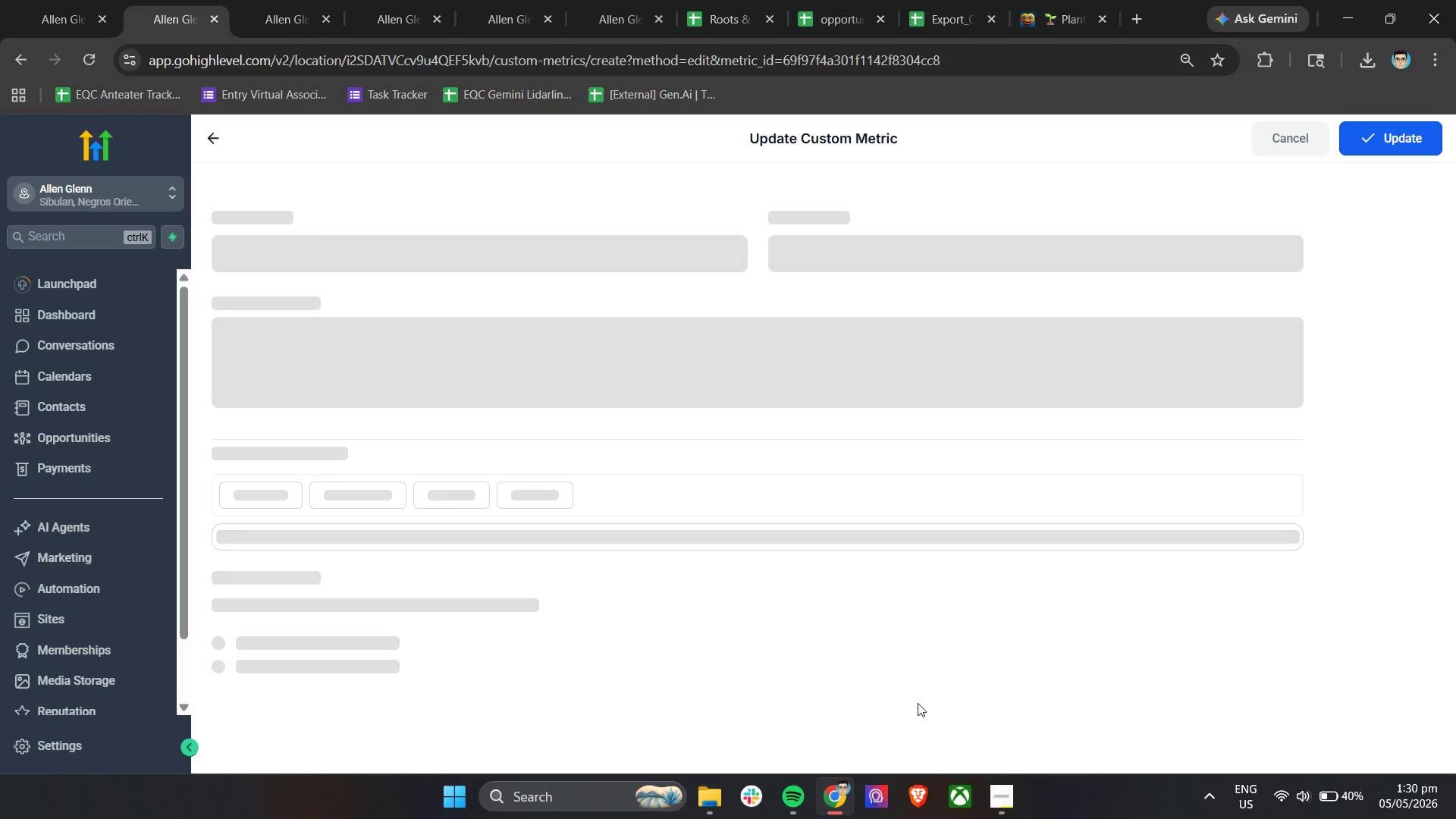 
wait(13.83)
 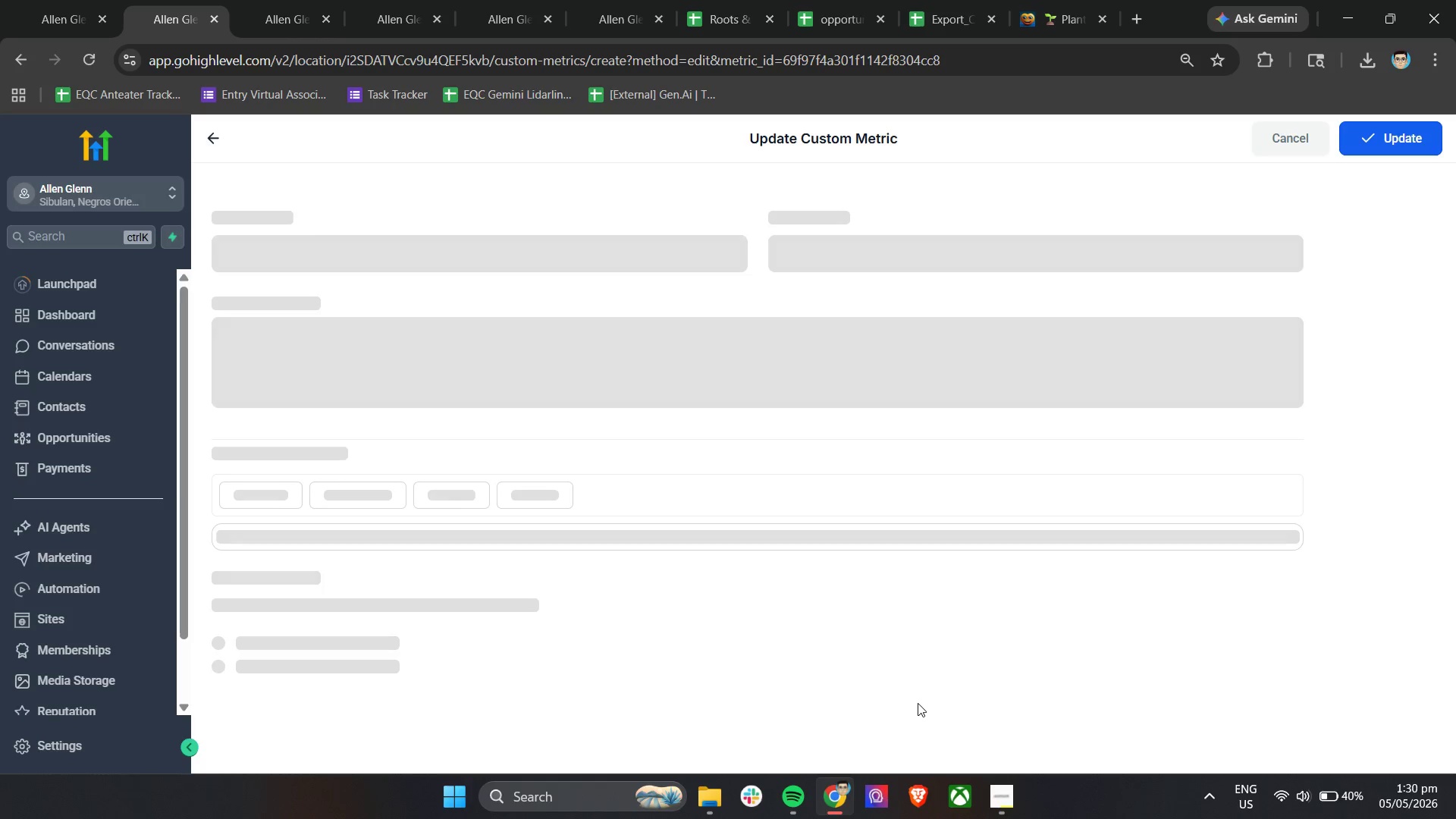 
left_click([576, 457])
 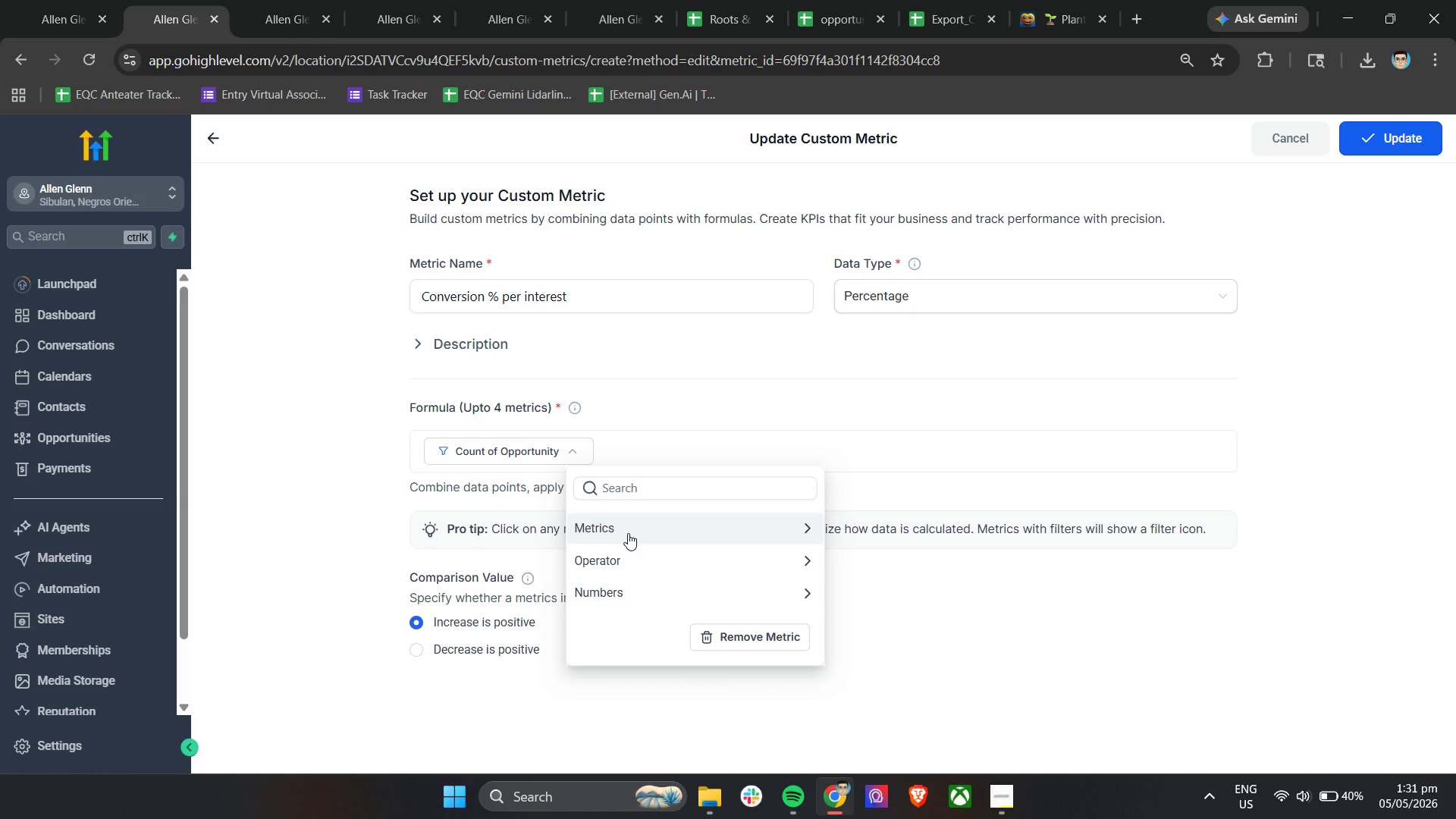 
left_click([632, 560])
 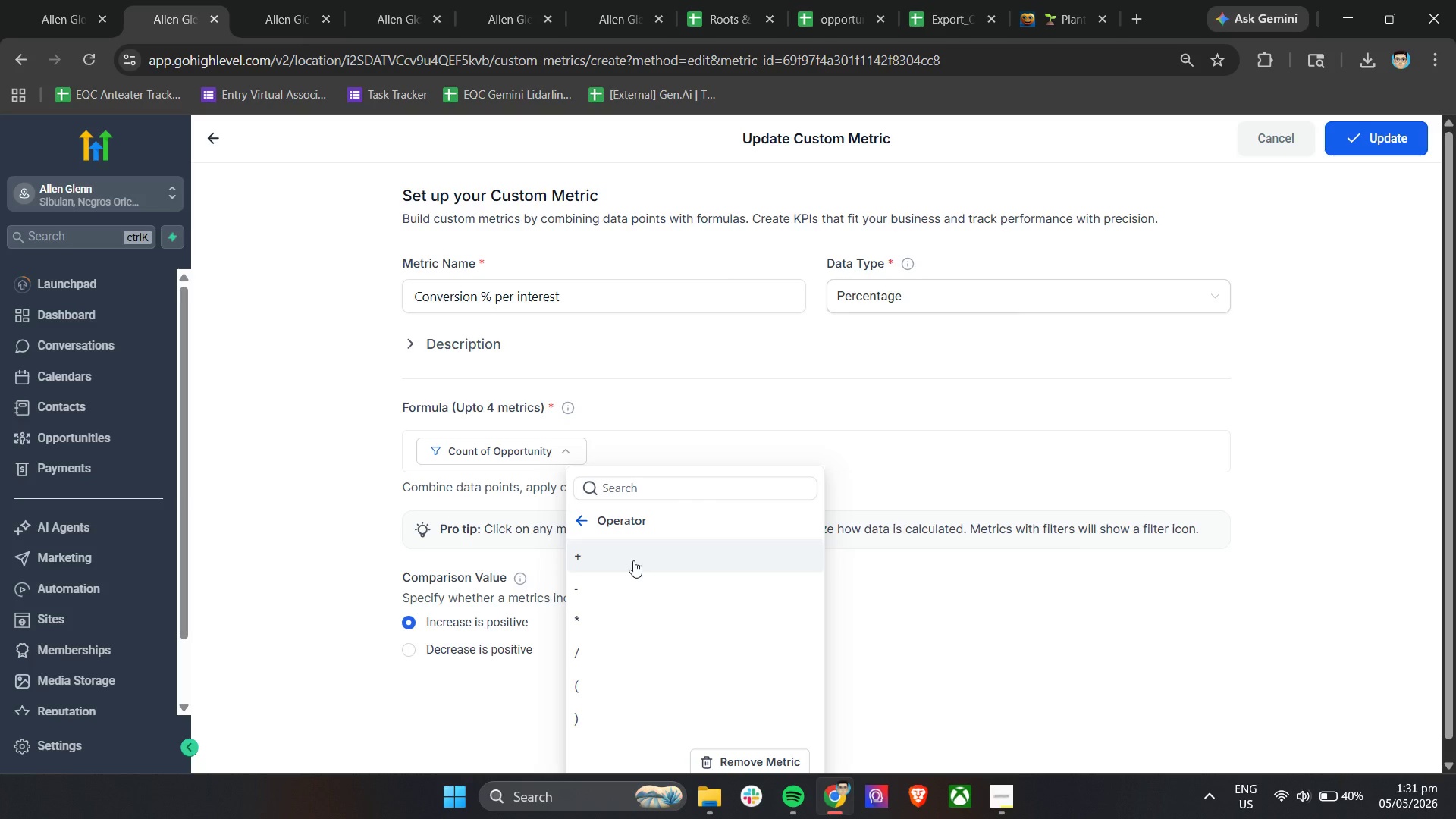 
scroll: coordinate [635, 639], scroll_direction: down, amount: 4.0
 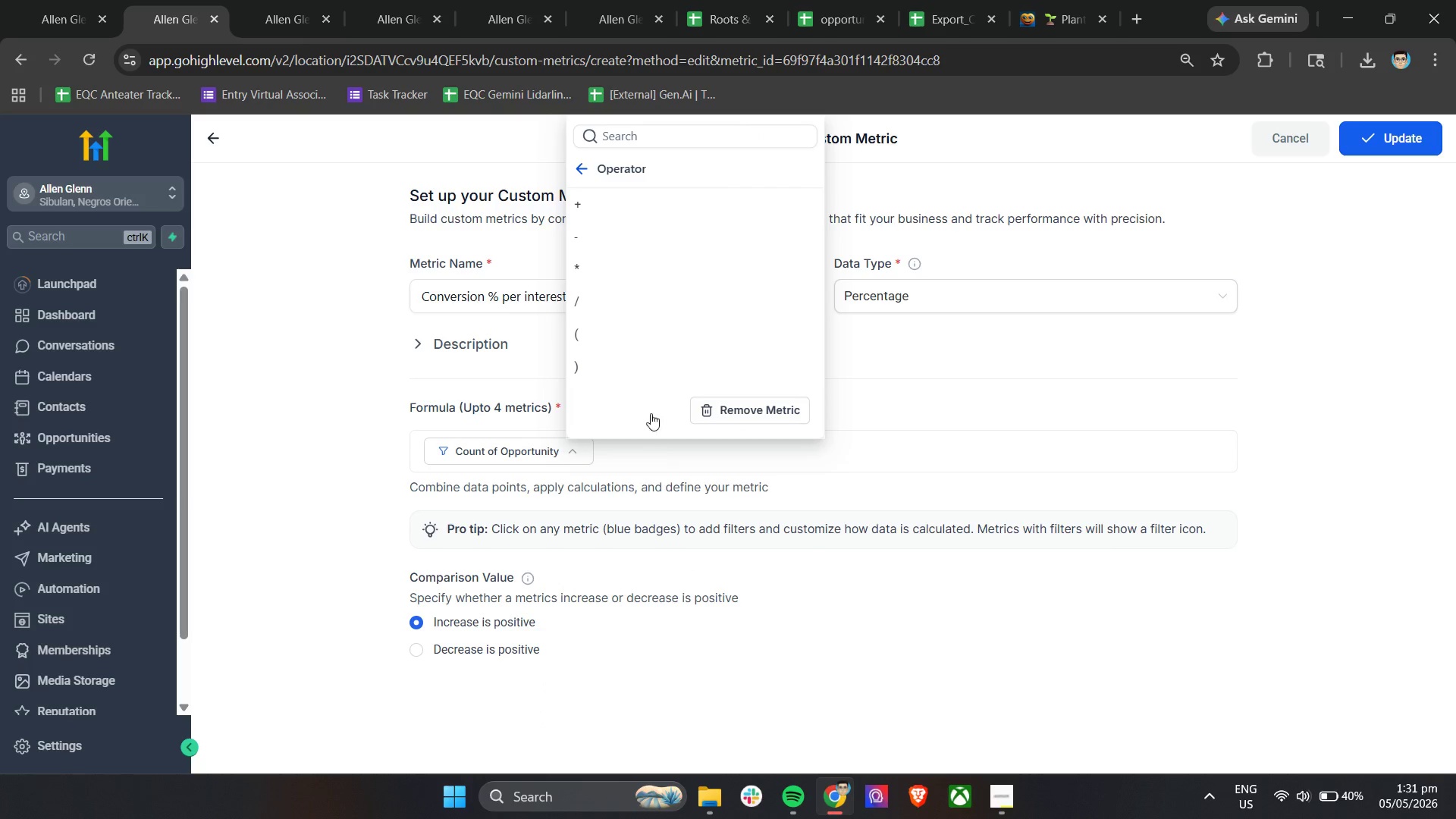 
scroll: coordinate [613, 300], scroll_direction: up, amount: 7.0
 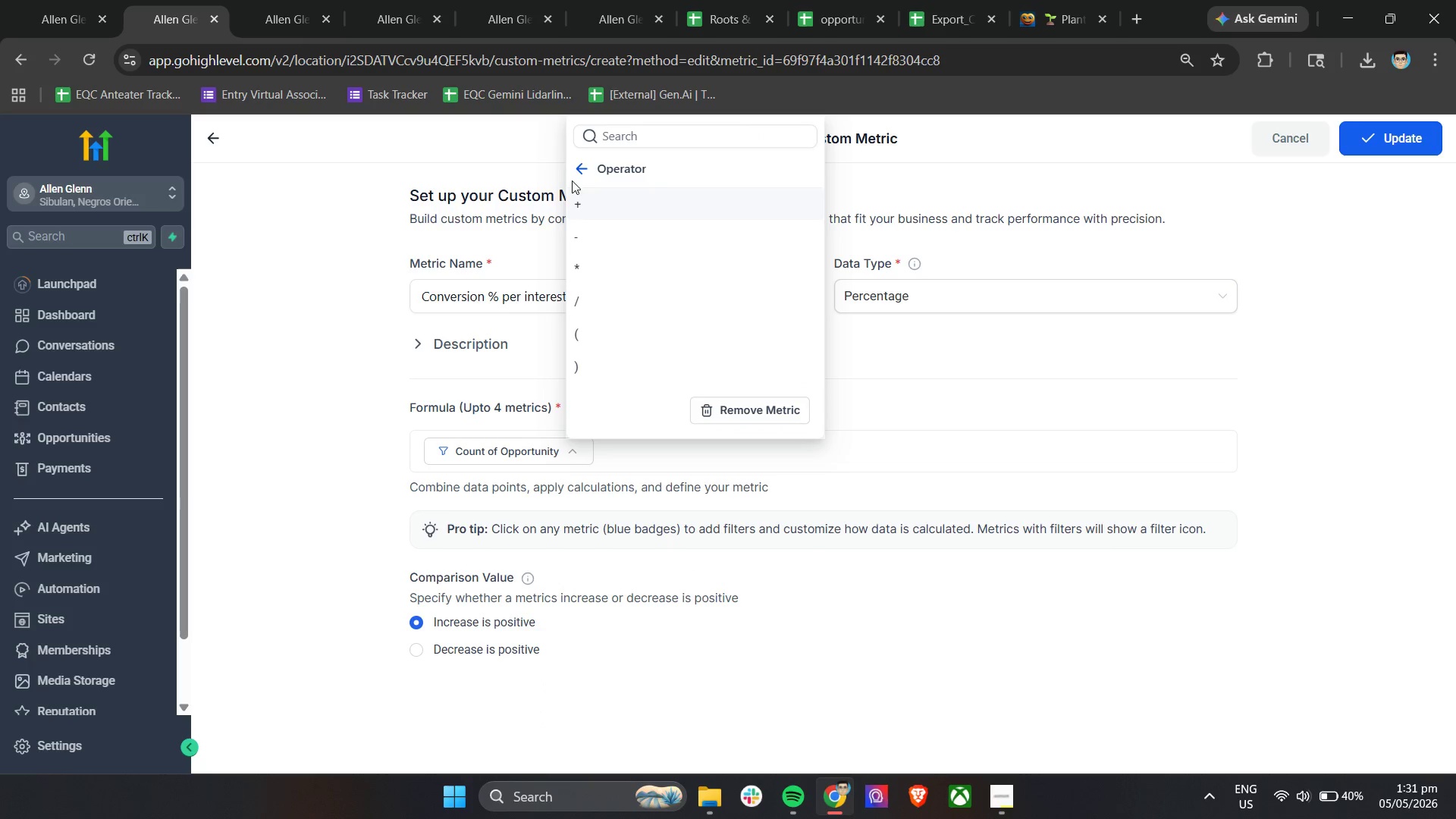 
left_click([579, 170])
 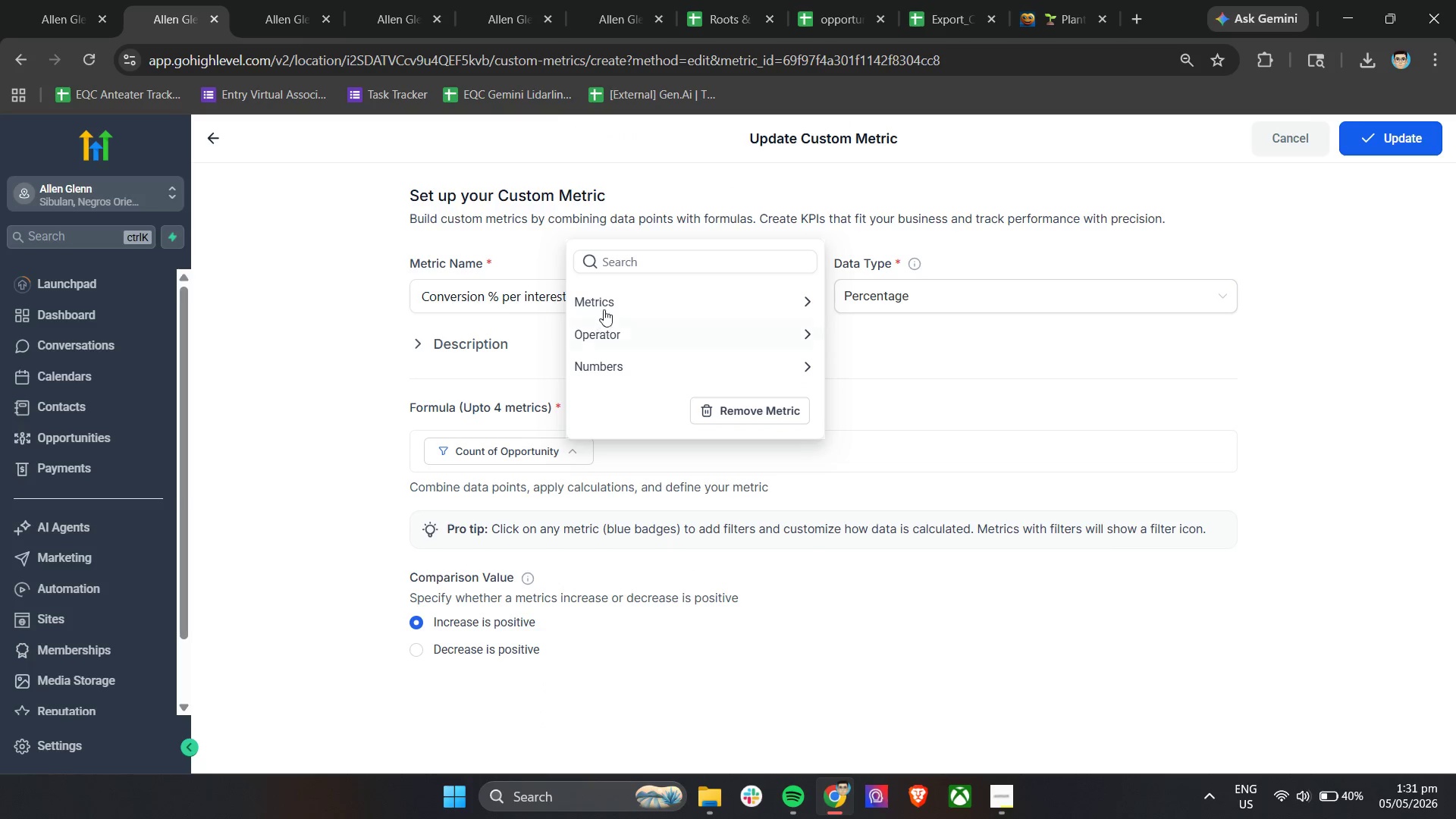 
left_click([606, 300])
 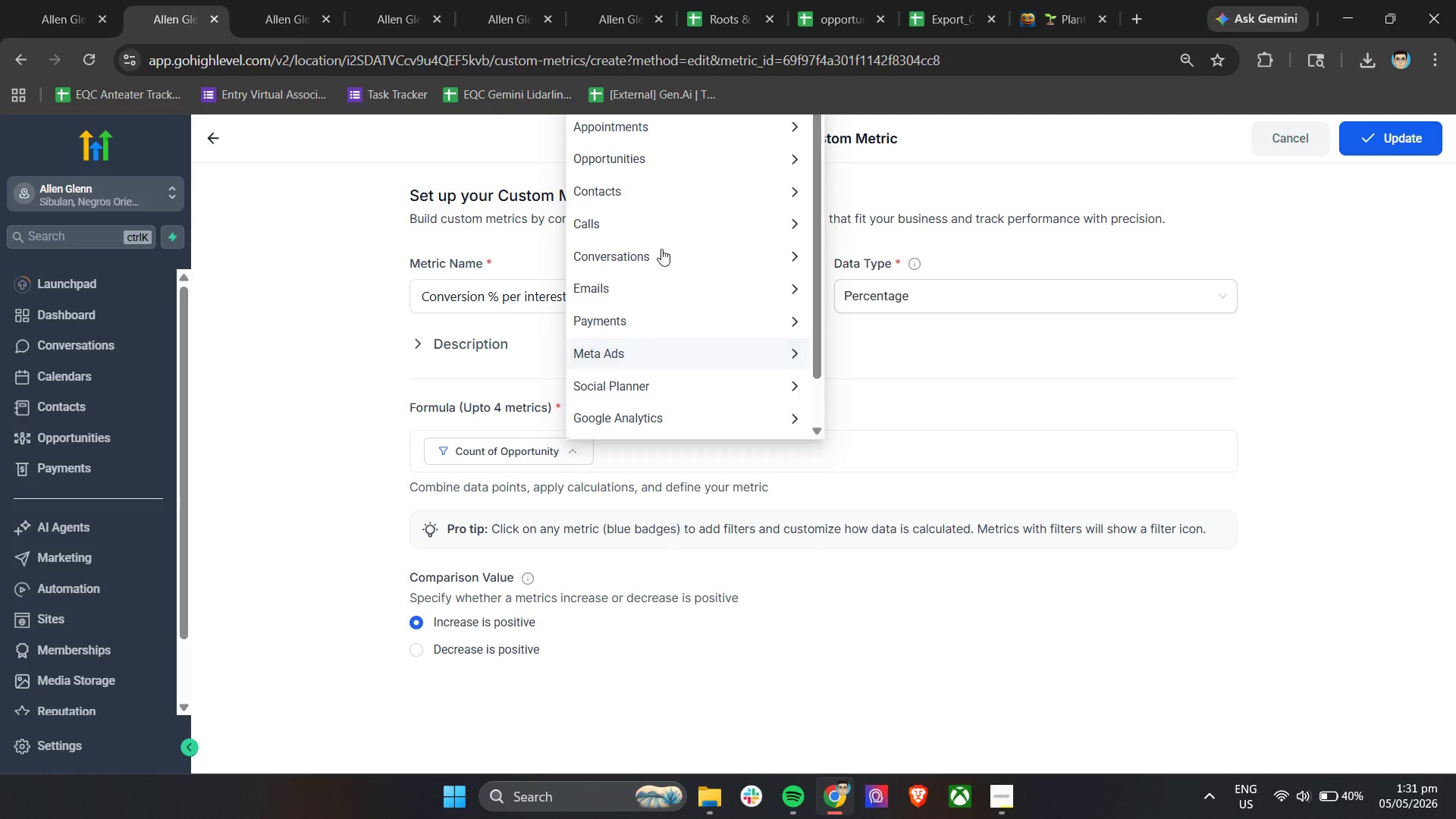 
scroll: coordinate [643, 356], scroll_direction: up, amount: 2.0
 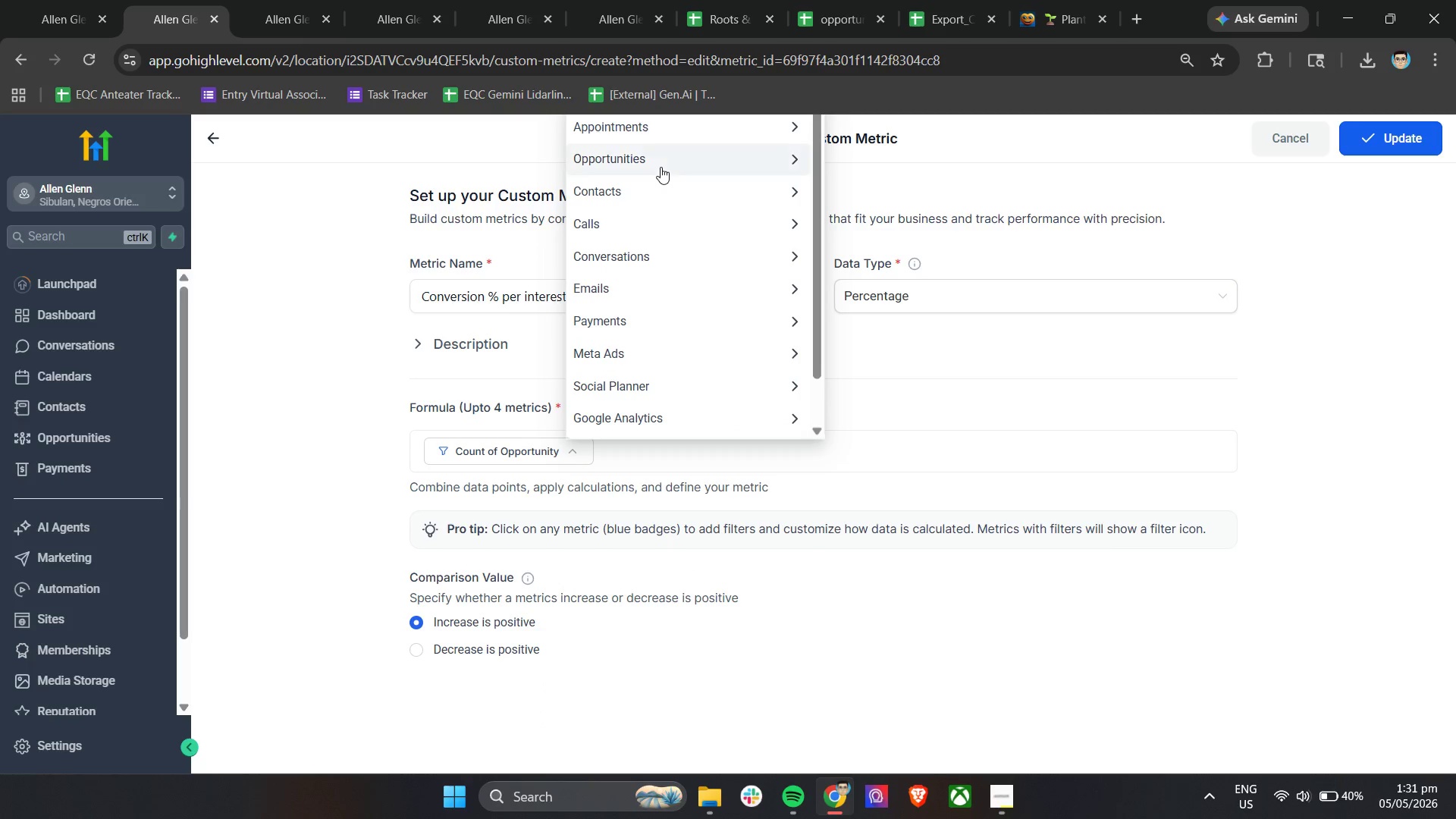 
left_click([661, 167])
 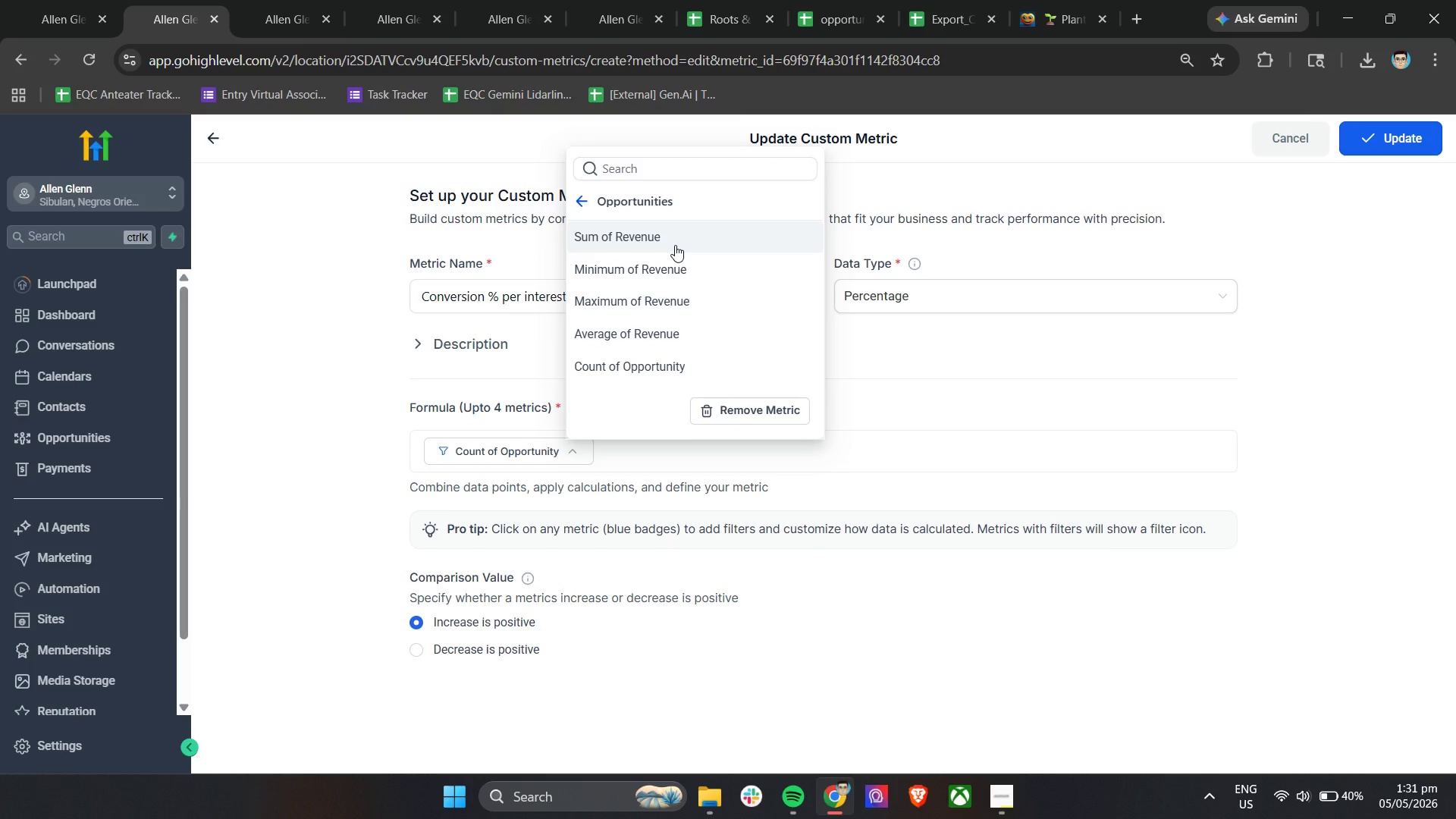 
left_click([676, 237])
 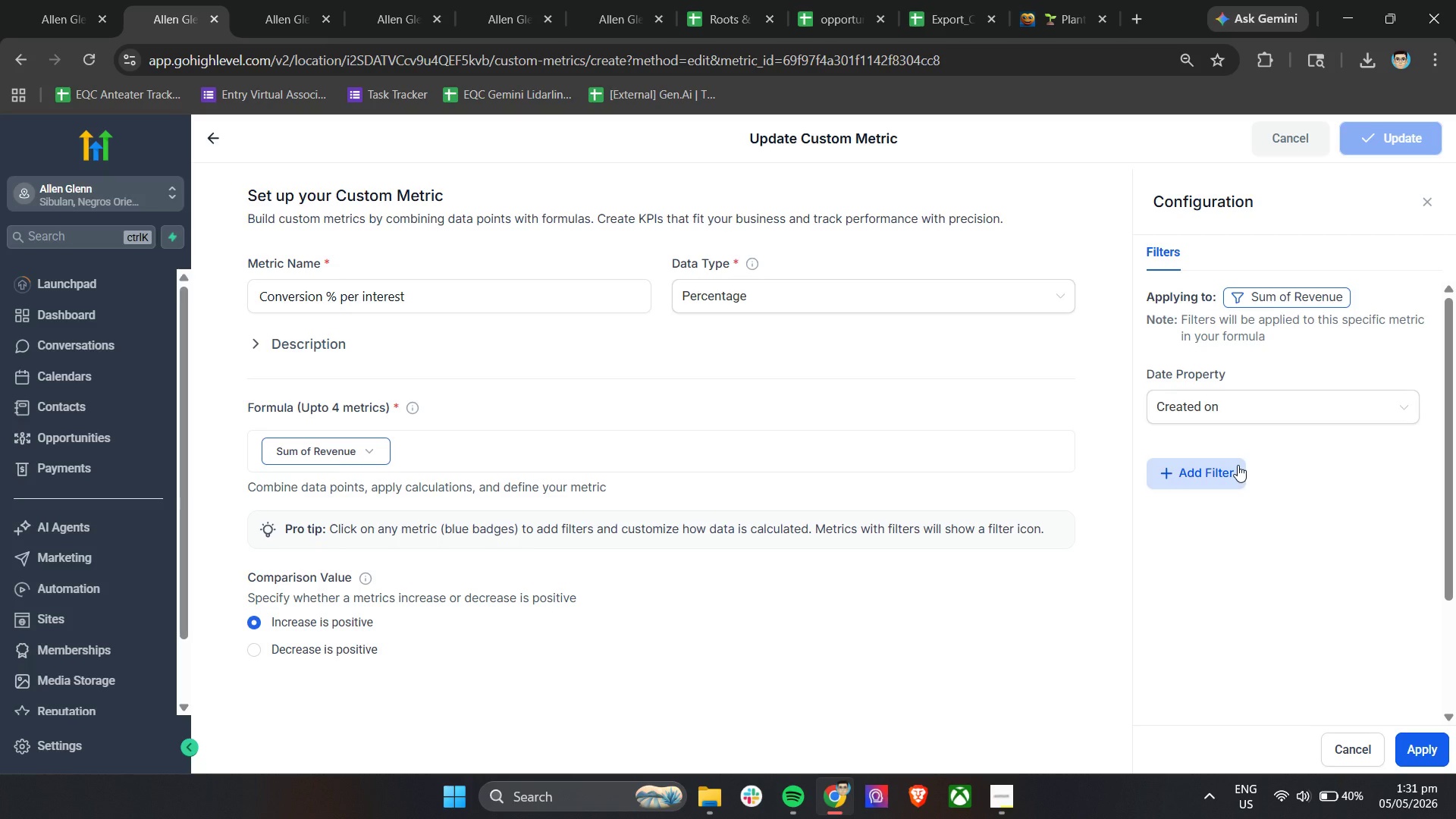 
left_click([1238, 465])
 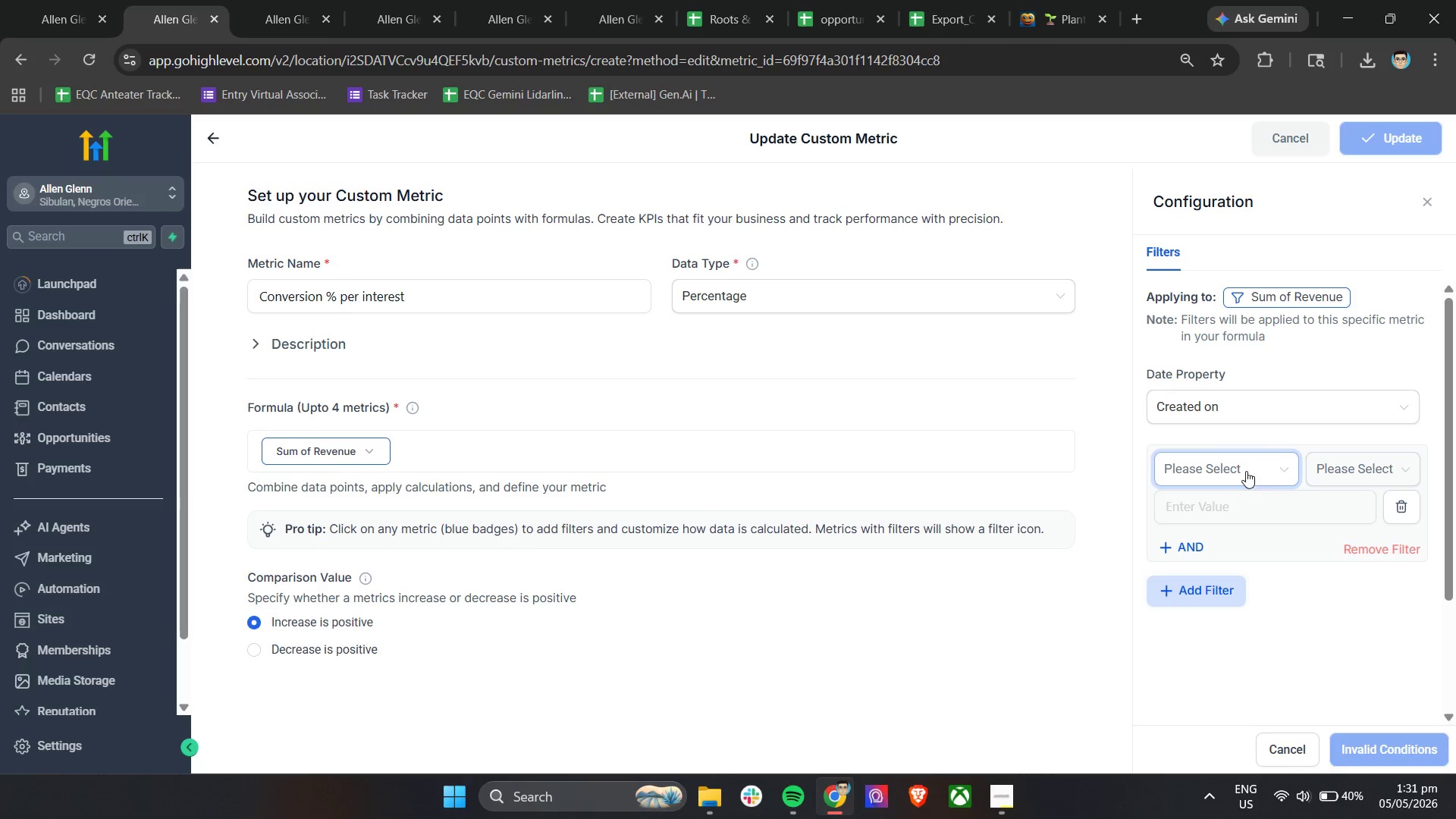 
left_click([1246, 464])
 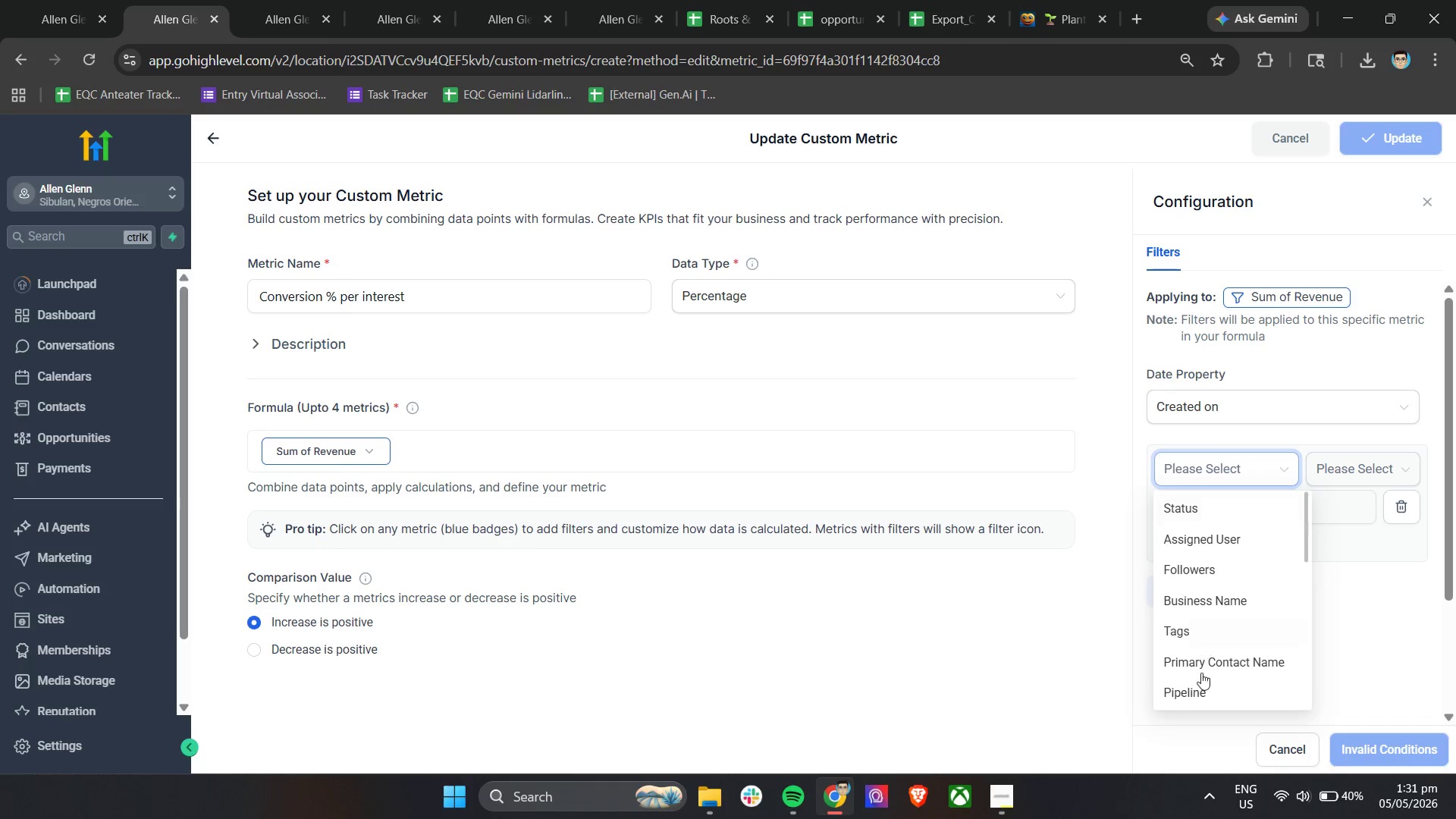 
left_click([1200, 685])
 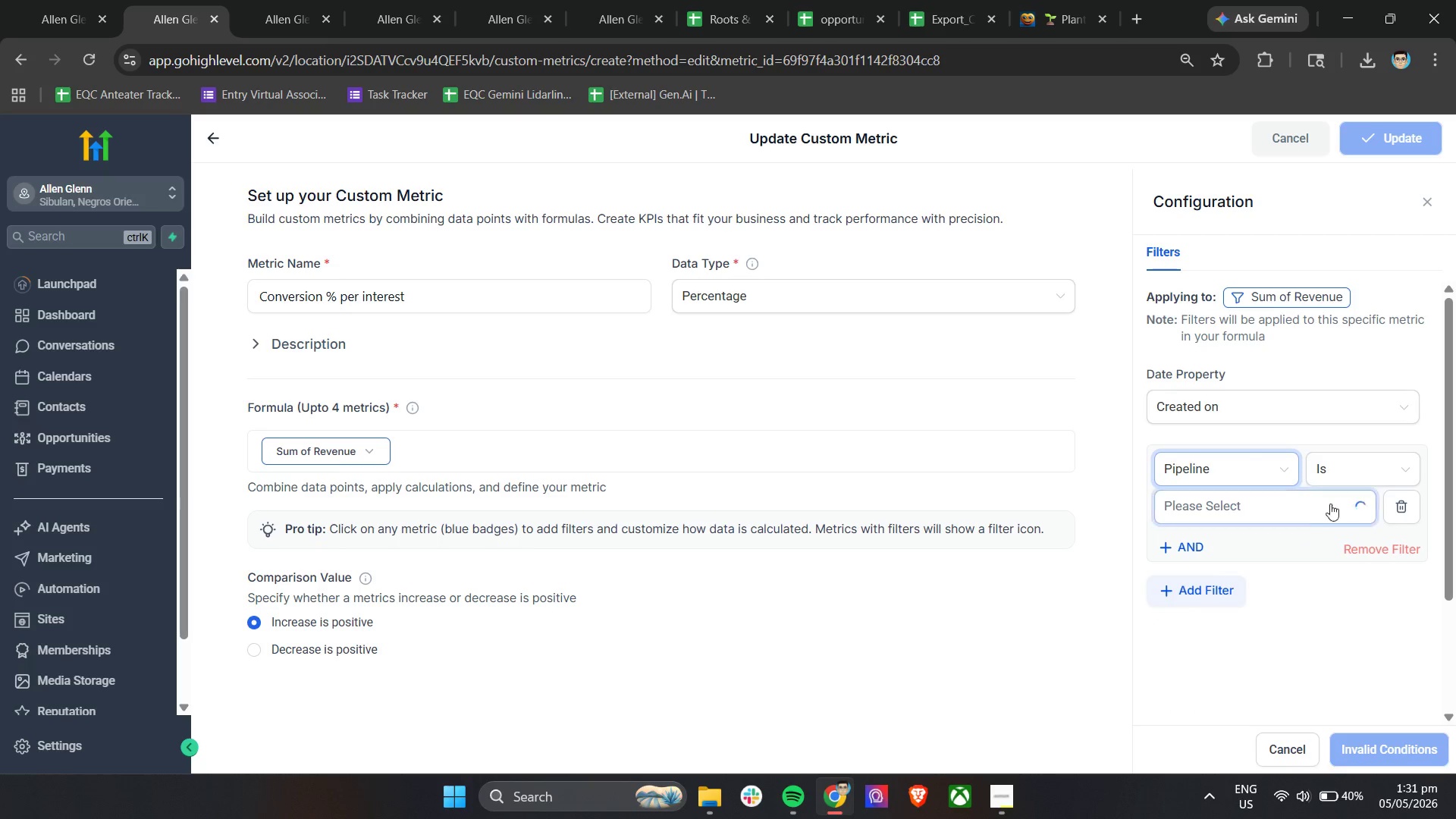 
left_click([1313, 511])
 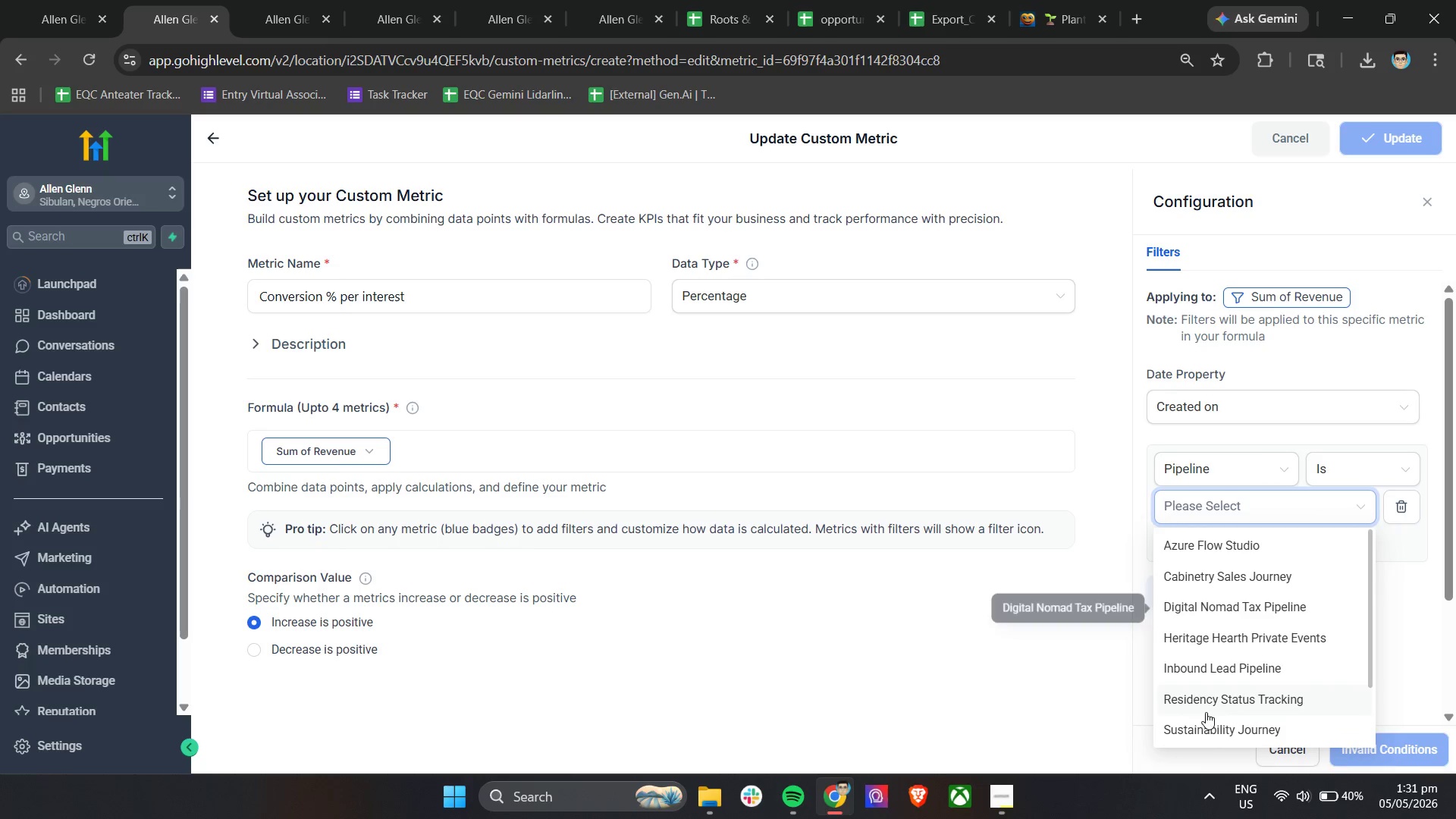 
left_click([1207, 732])
 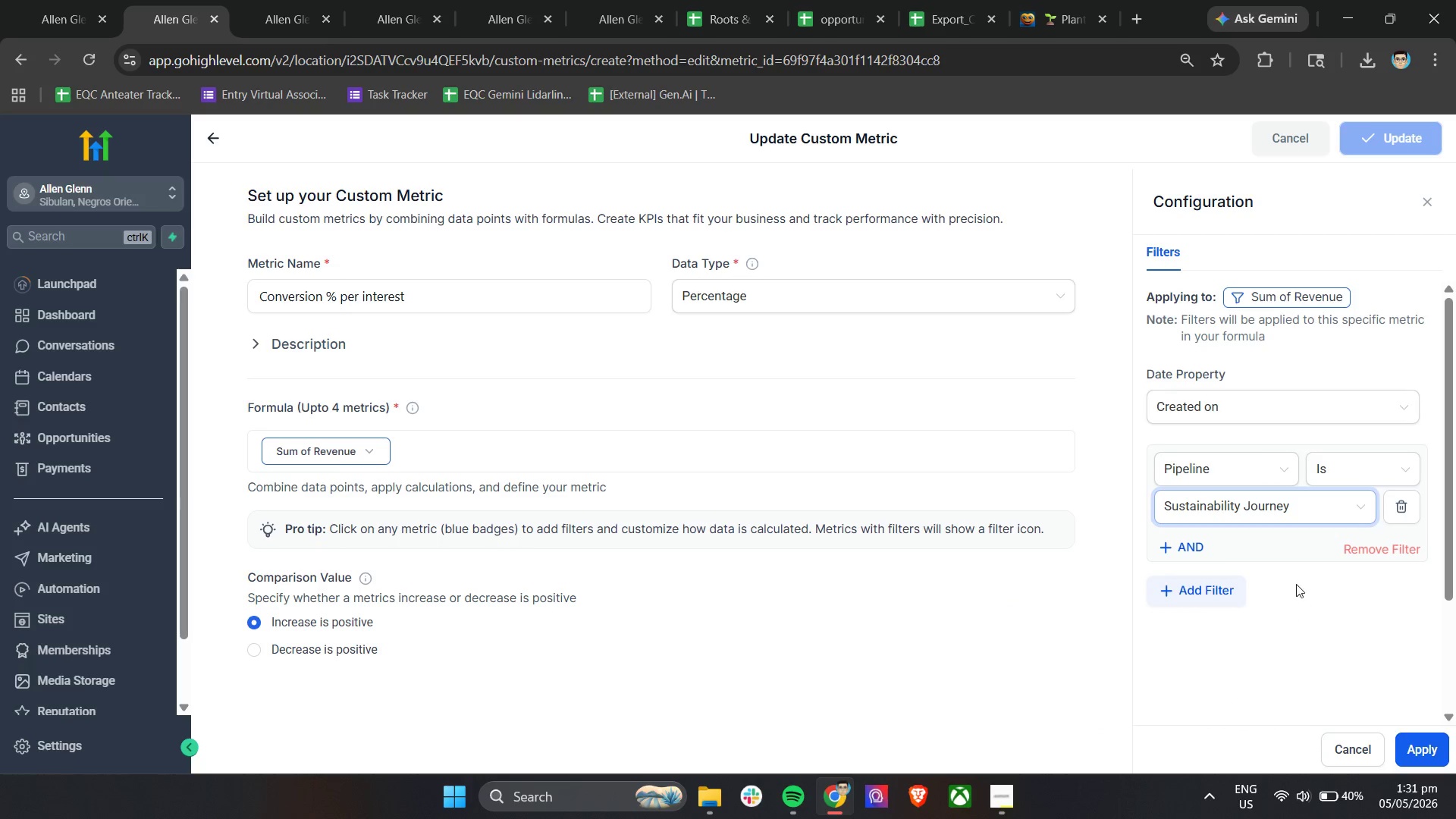 
left_click([1257, 556])
 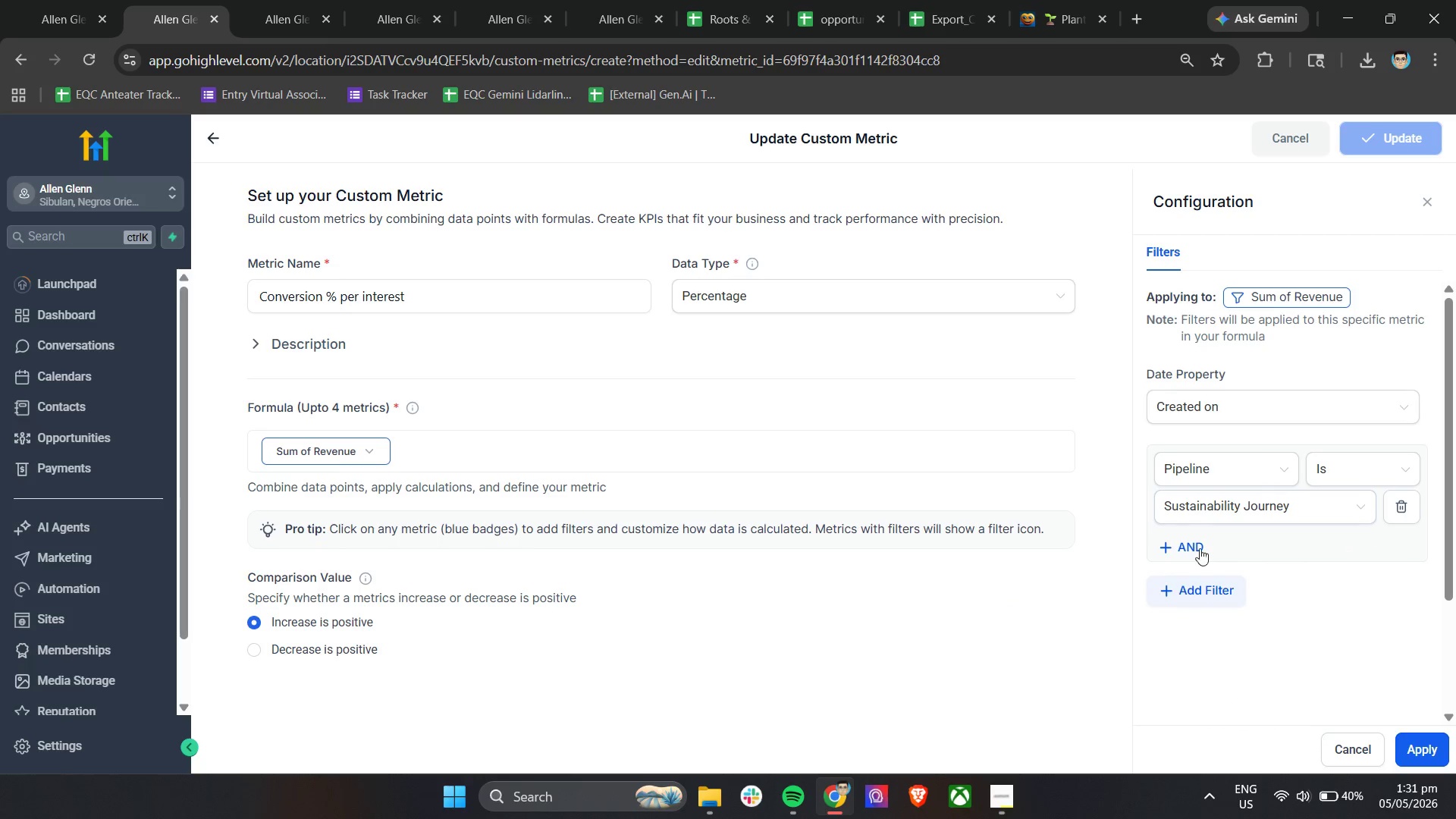 
left_click([1196, 546])
 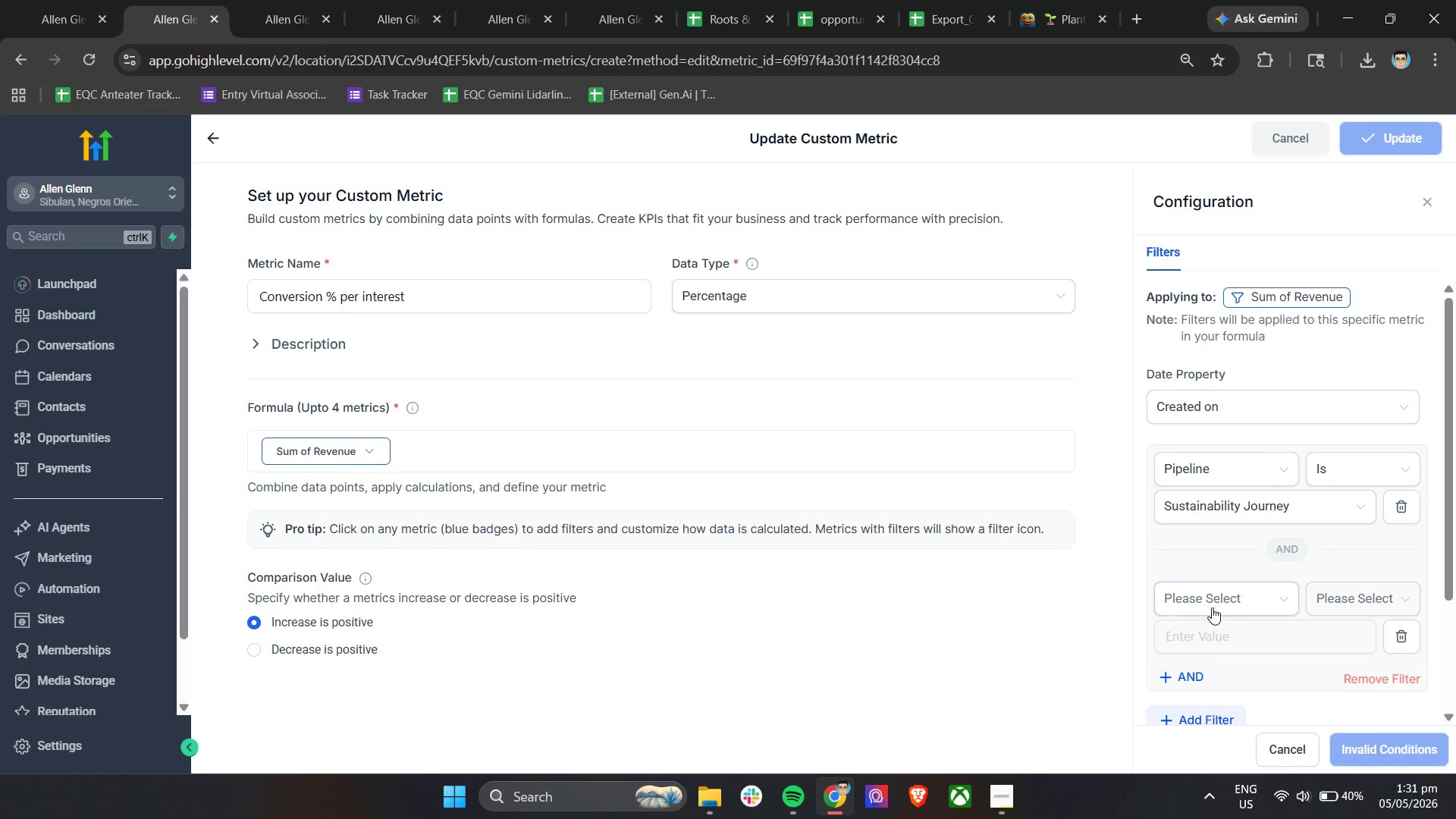 
left_click([1215, 603])
 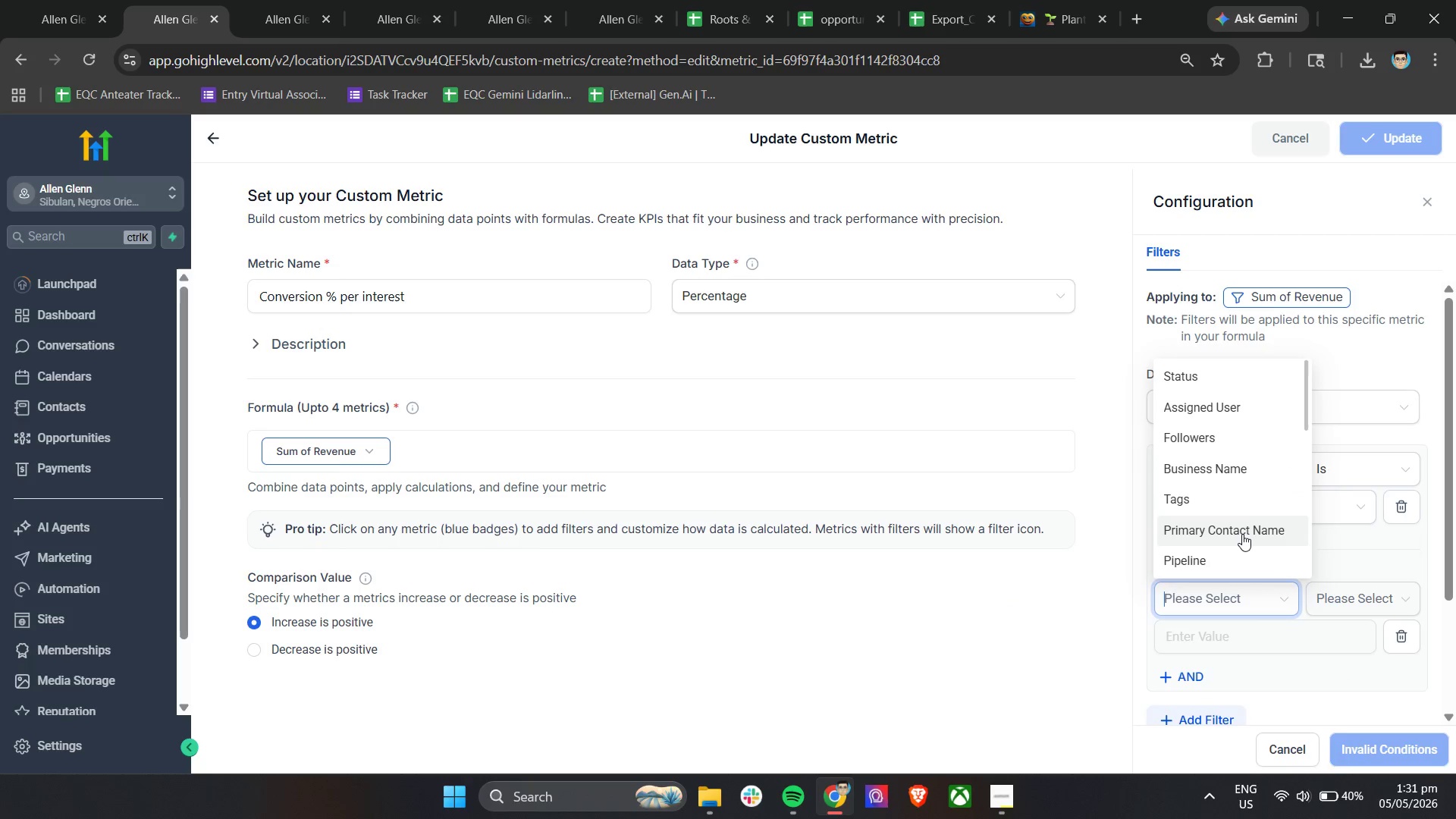 
scroll: coordinate [1242, 534], scroll_direction: down, amount: 1.0
 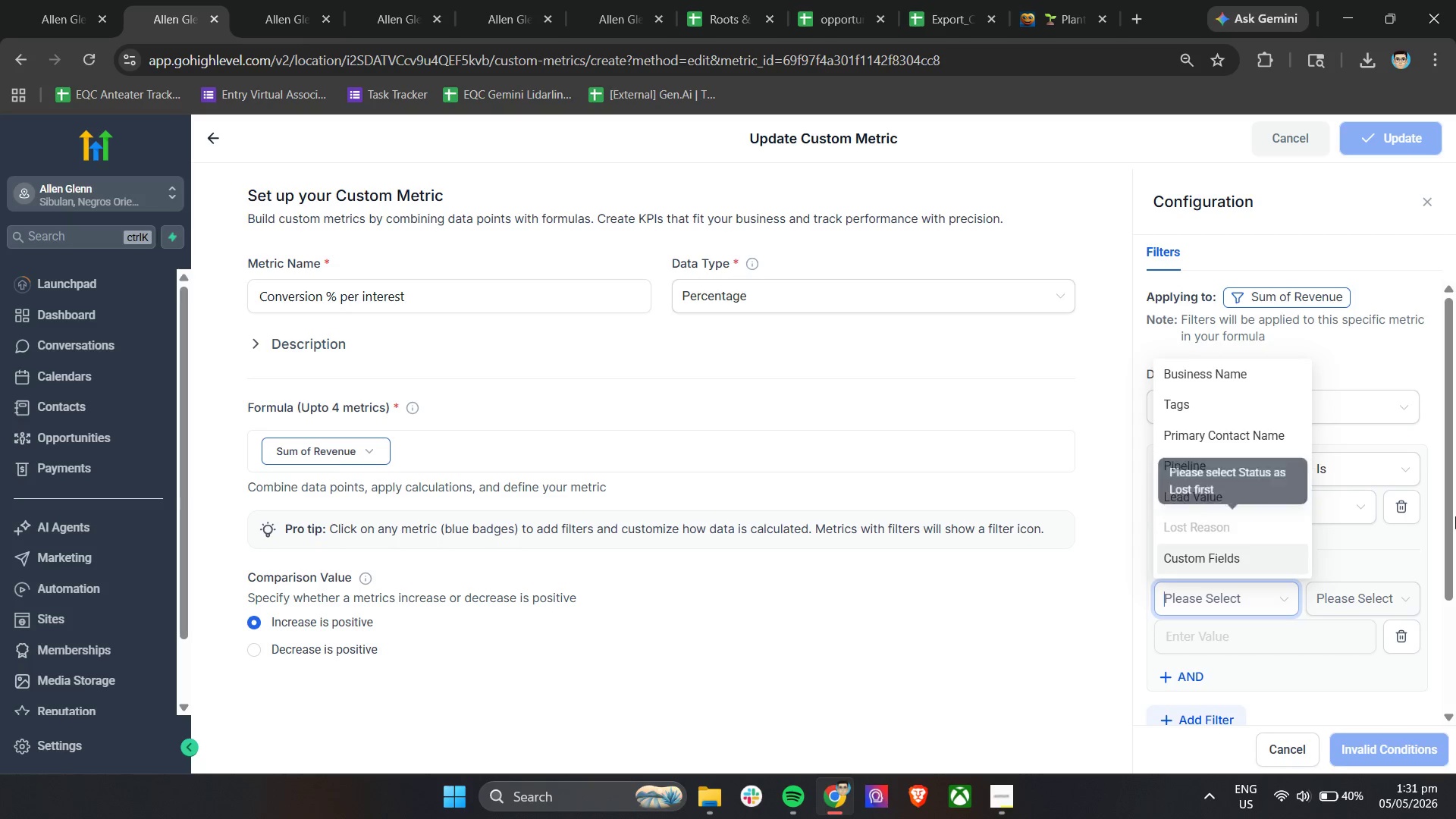 
left_click([1182, 554])
 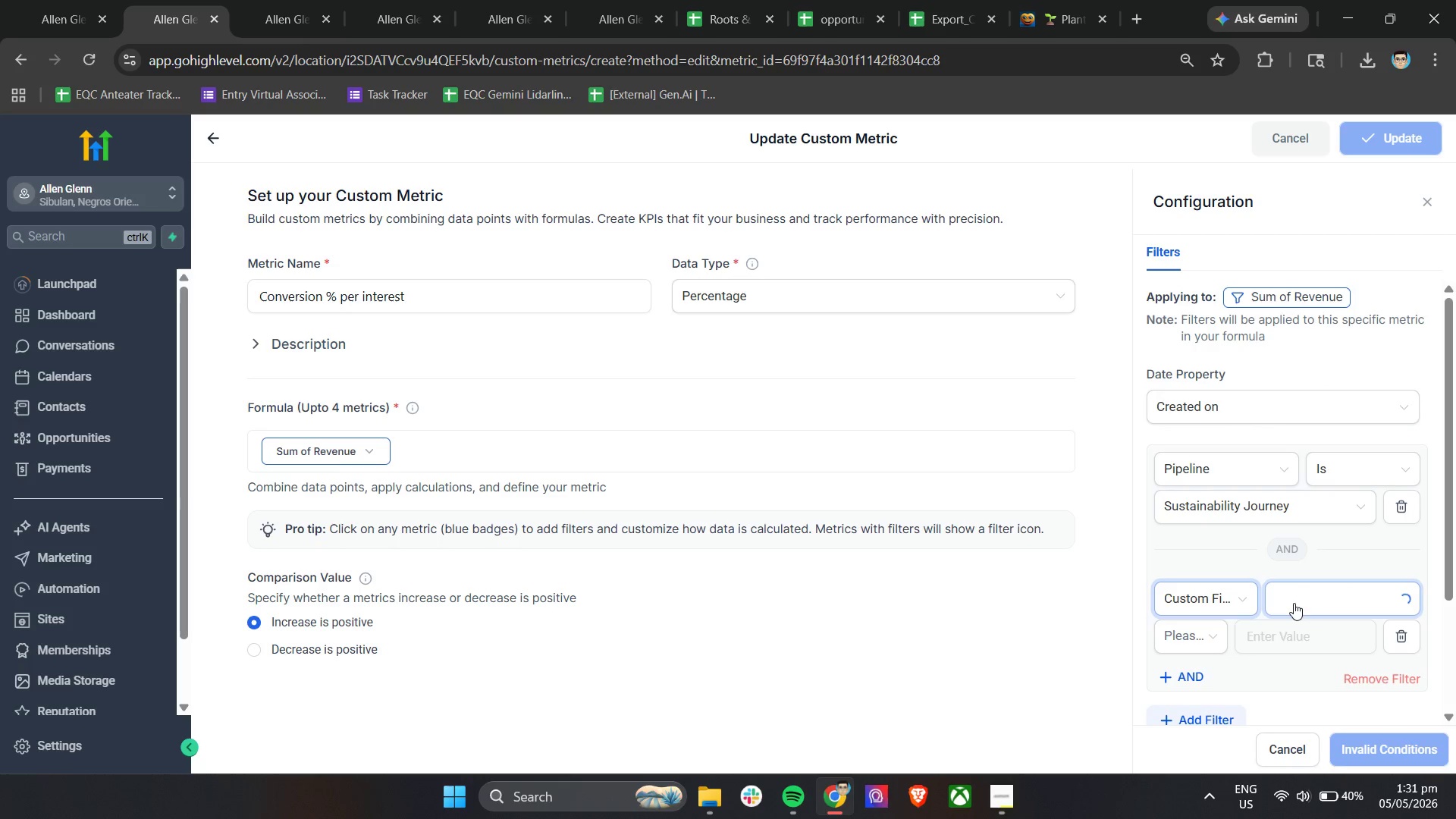 
left_click([1295, 600])
 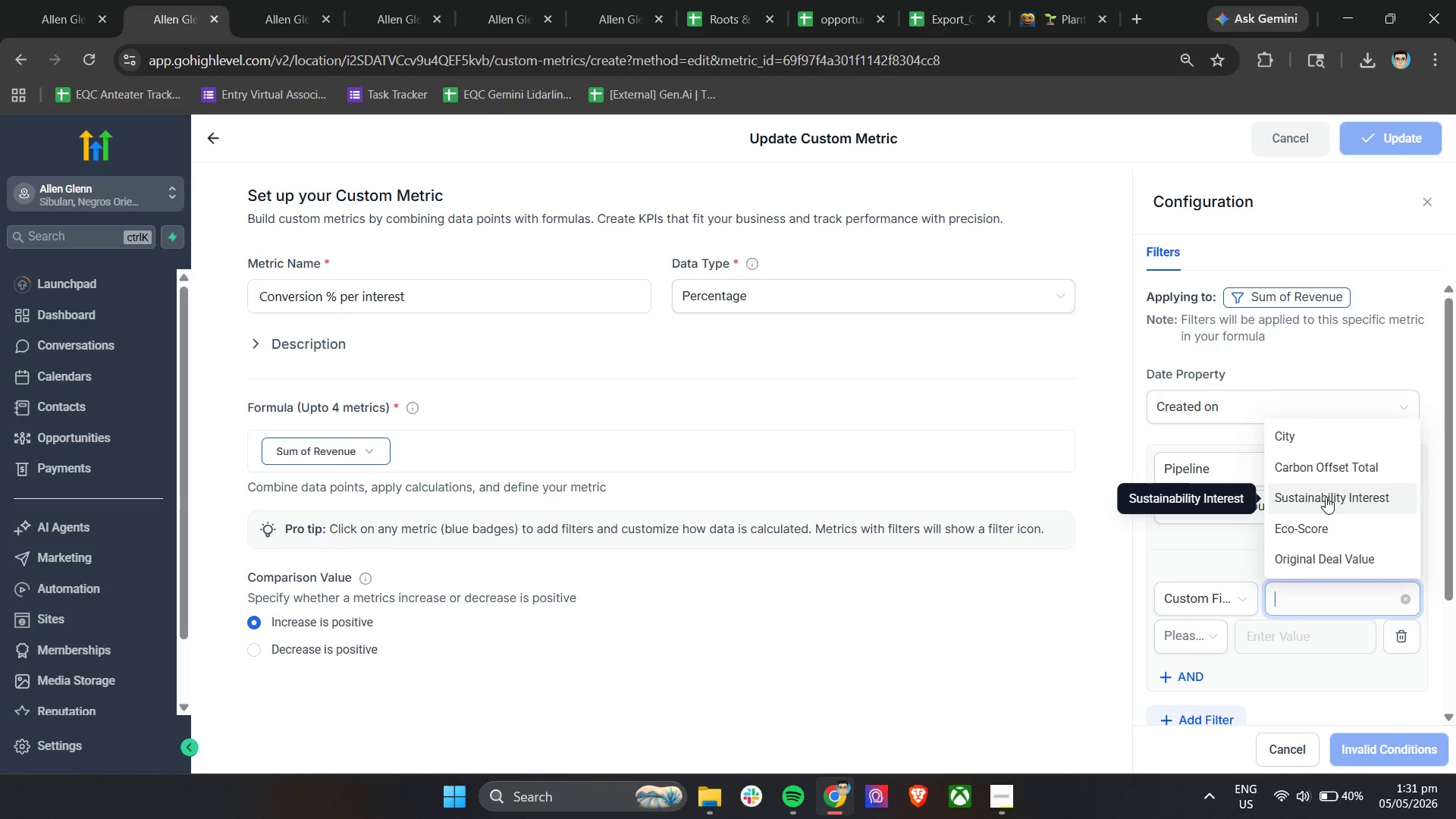 
left_click([1327, 497])
 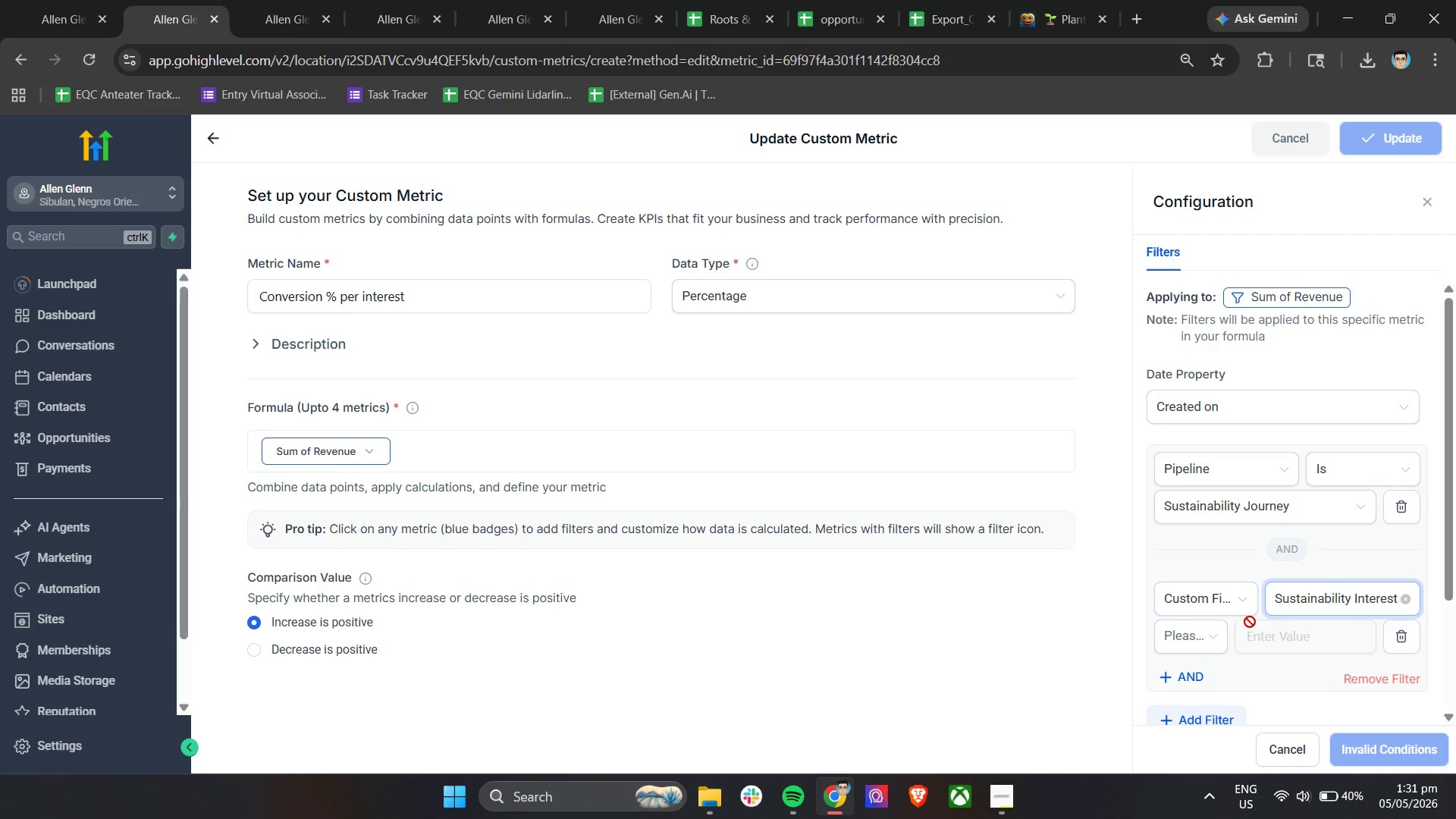 
left_click([1178, 646])
 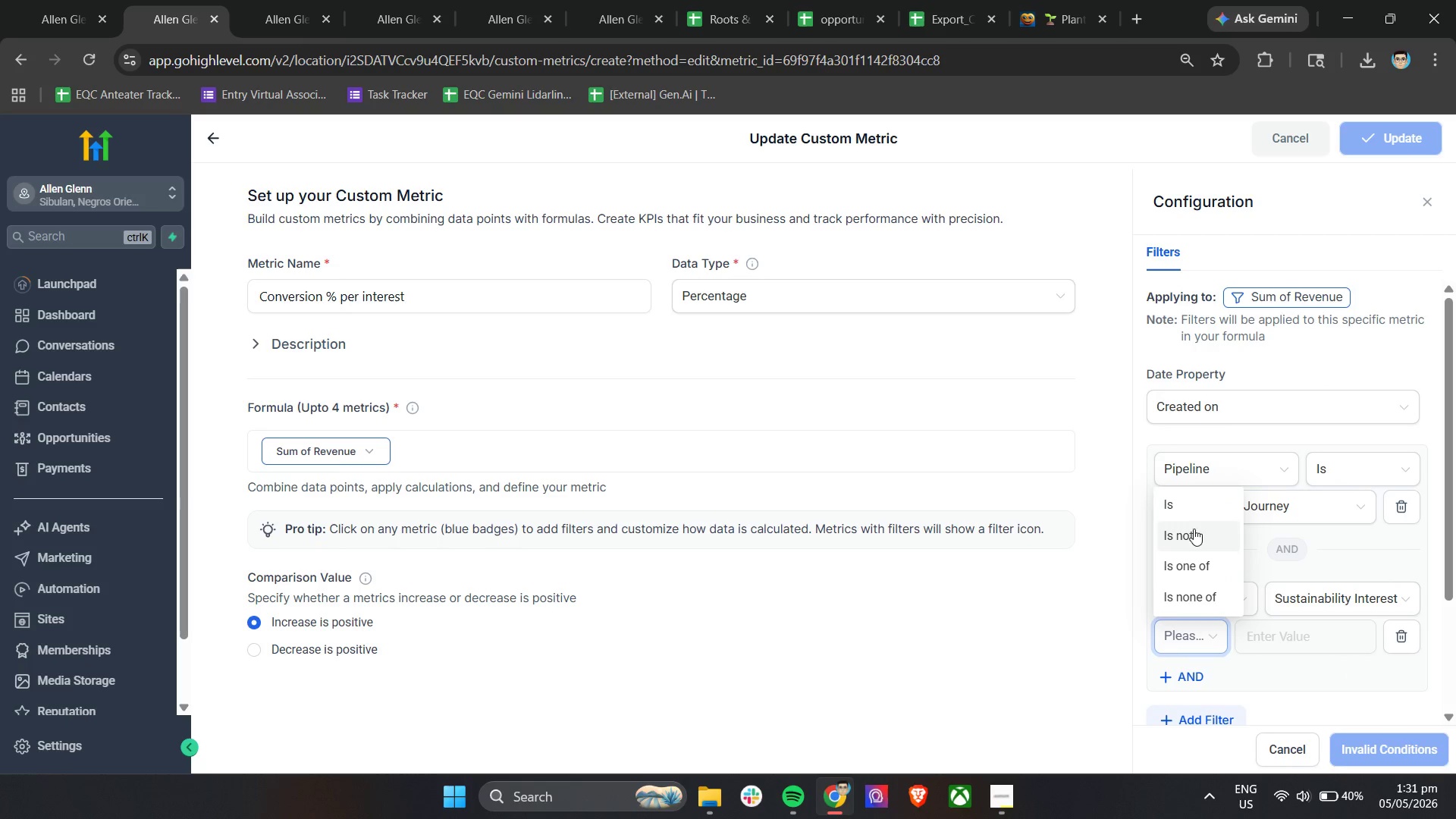 
left_click([1190, 509])
 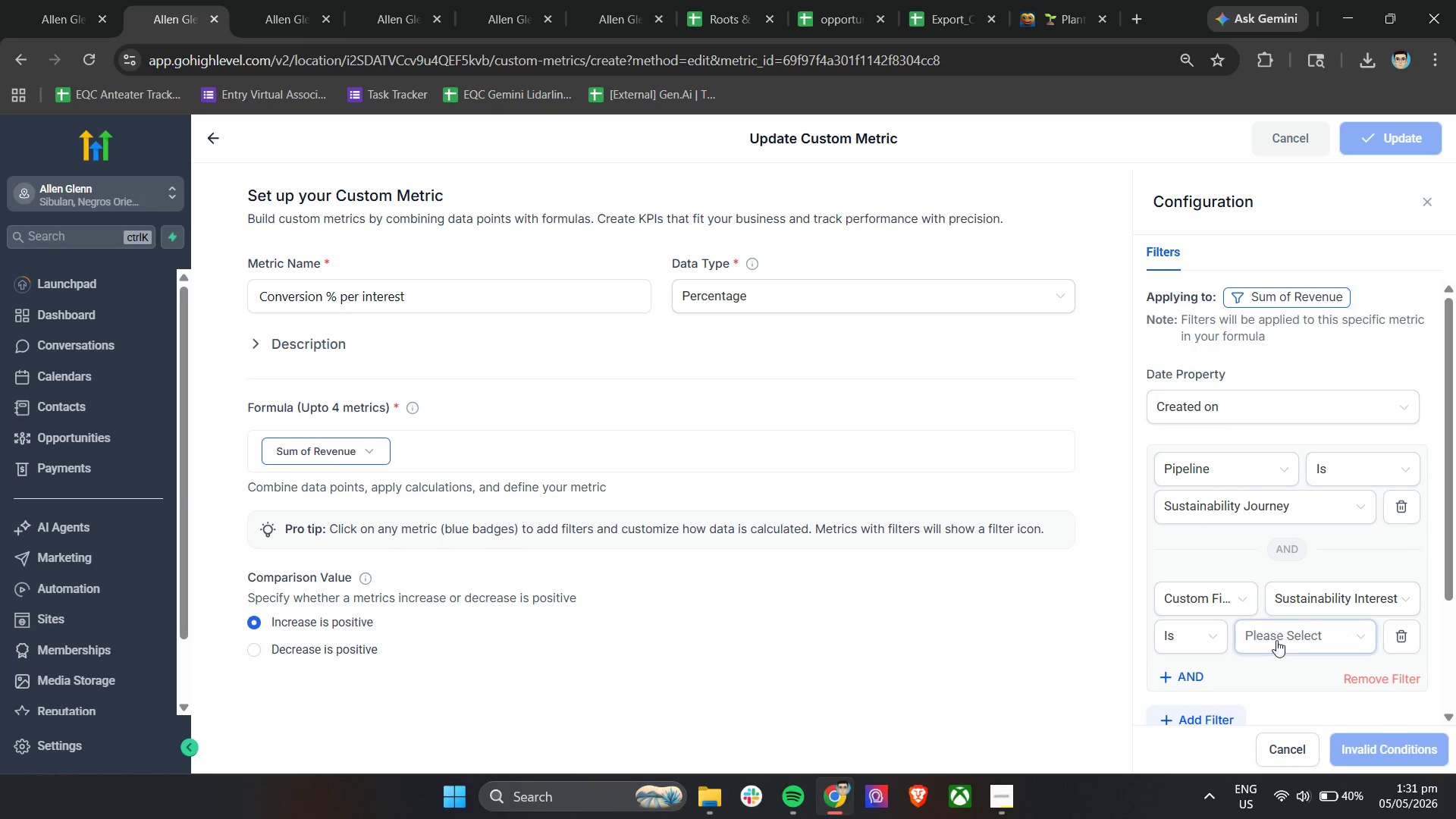 
left_click([1279, 642])
 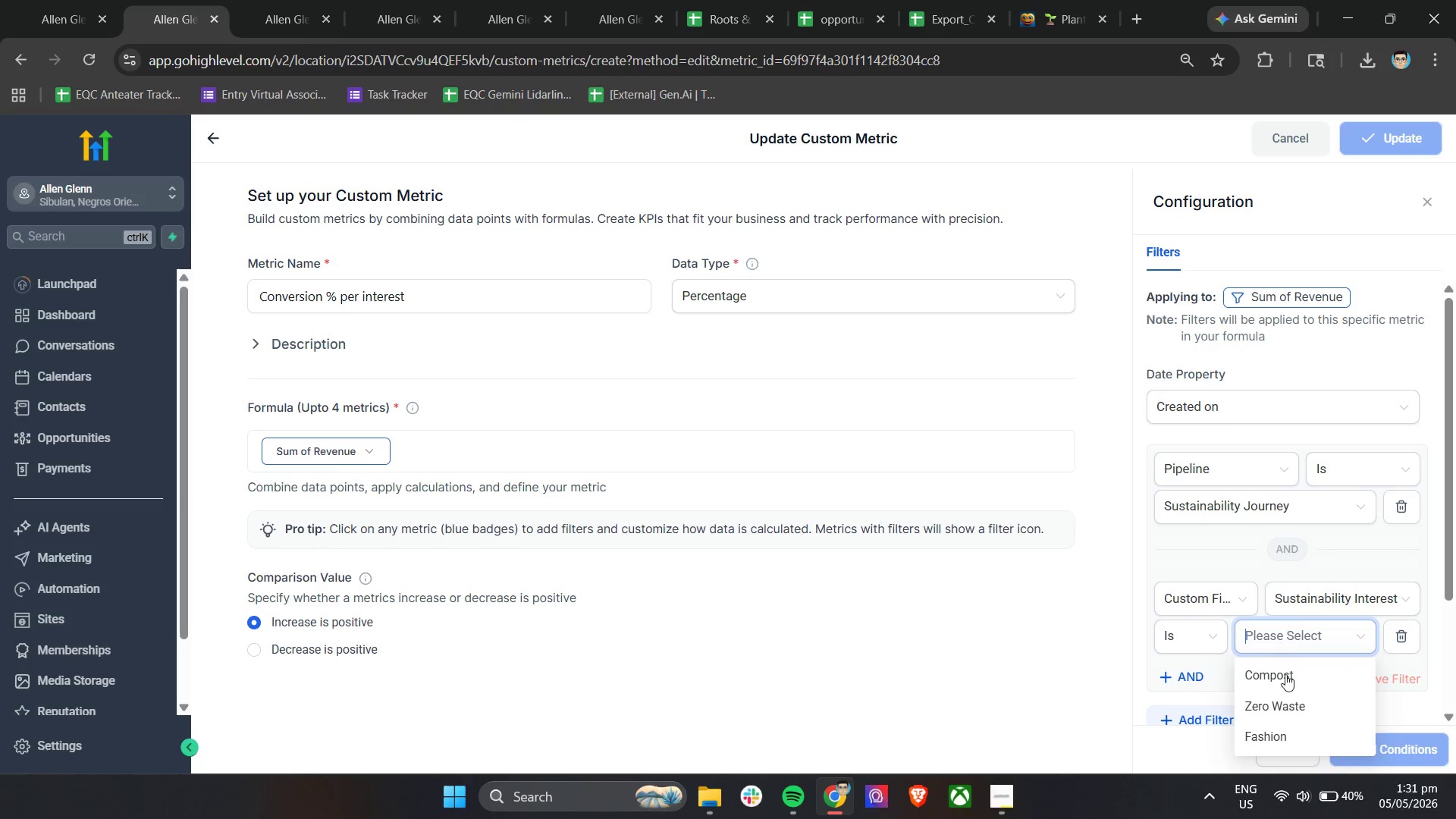 
left_click([1285, 681])
 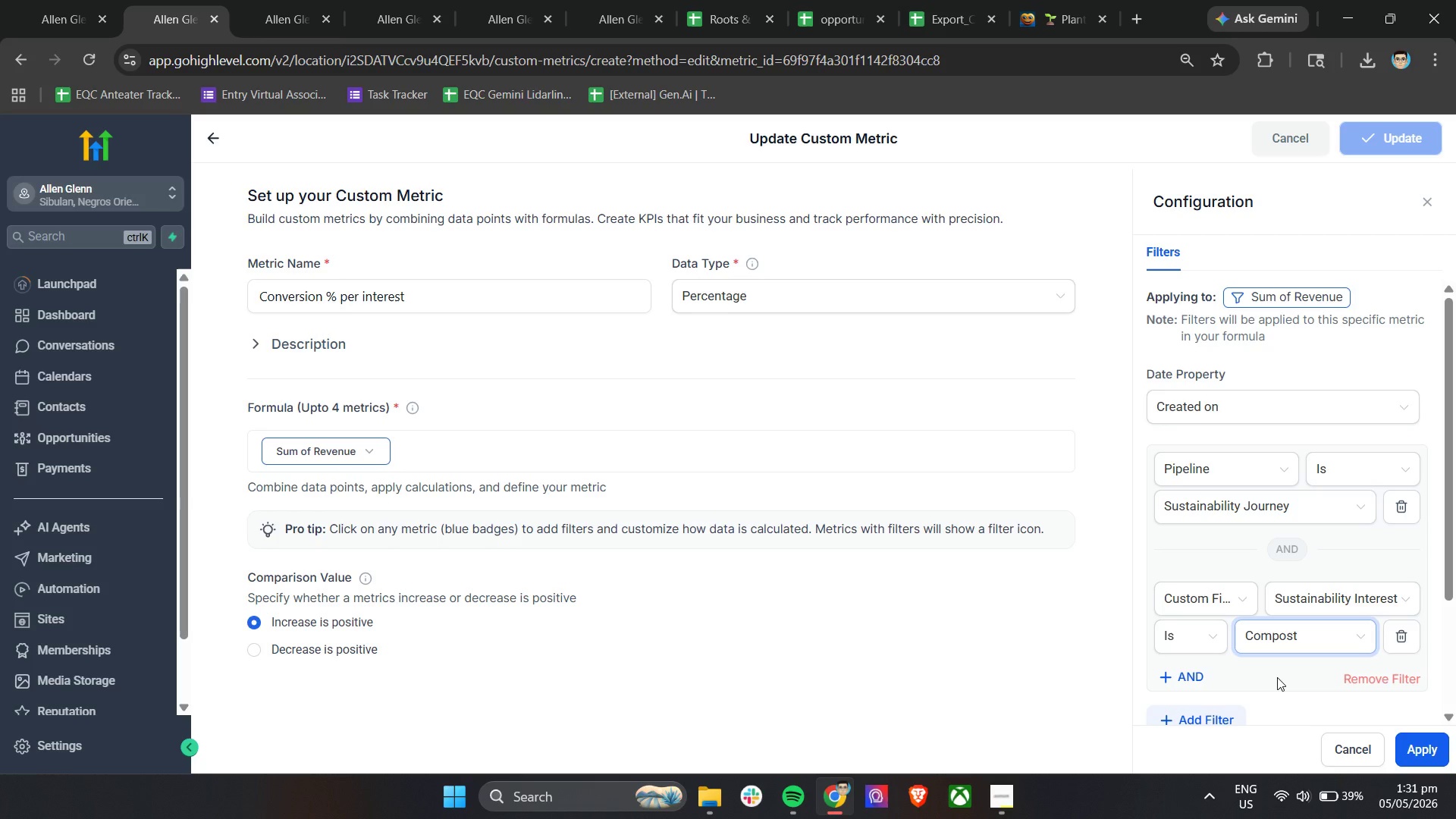 
left_click([1277, 677])
 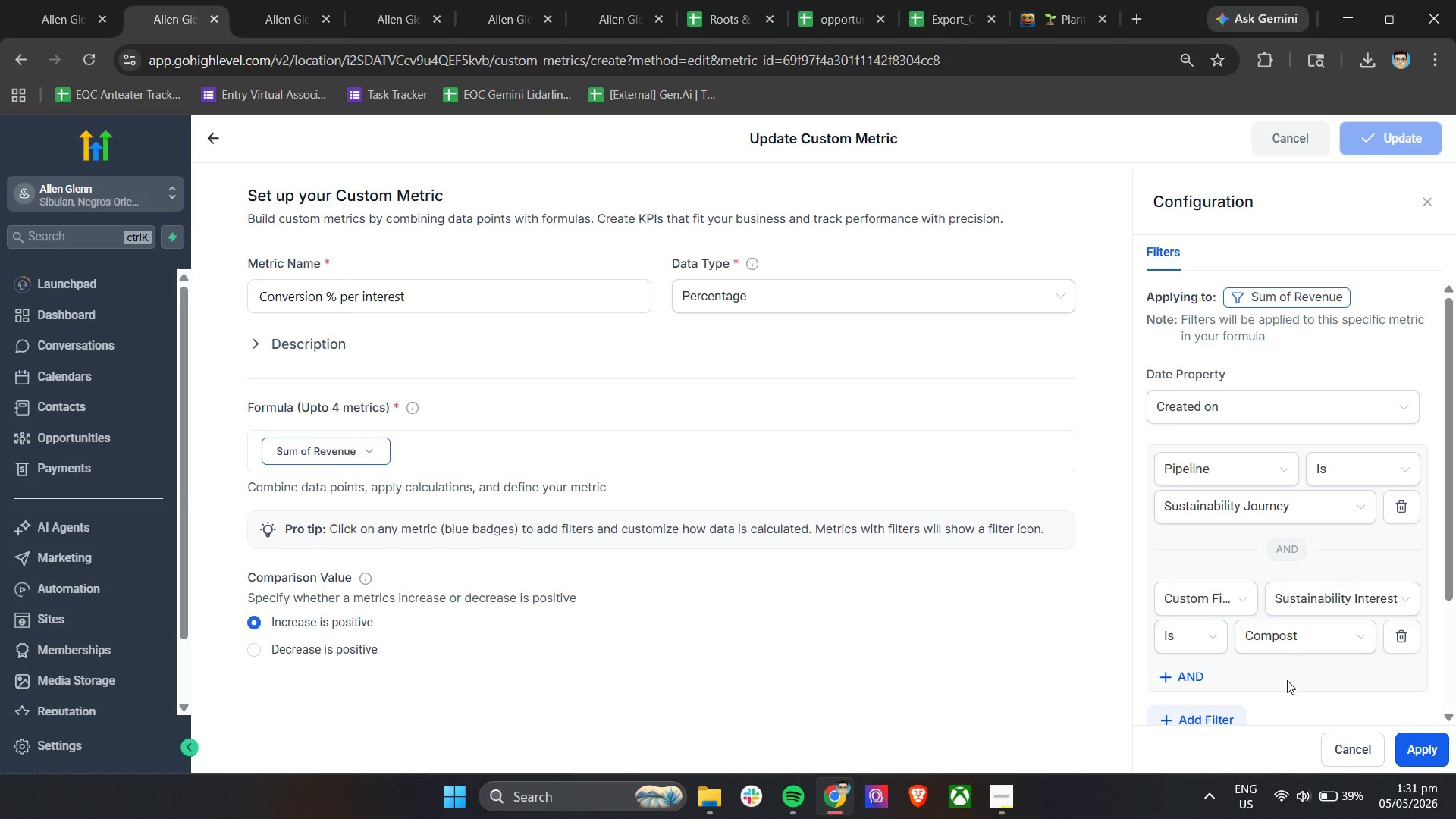 
scroll: coordinate [1282, 687], scroll_direction: down, amount: 3.0
 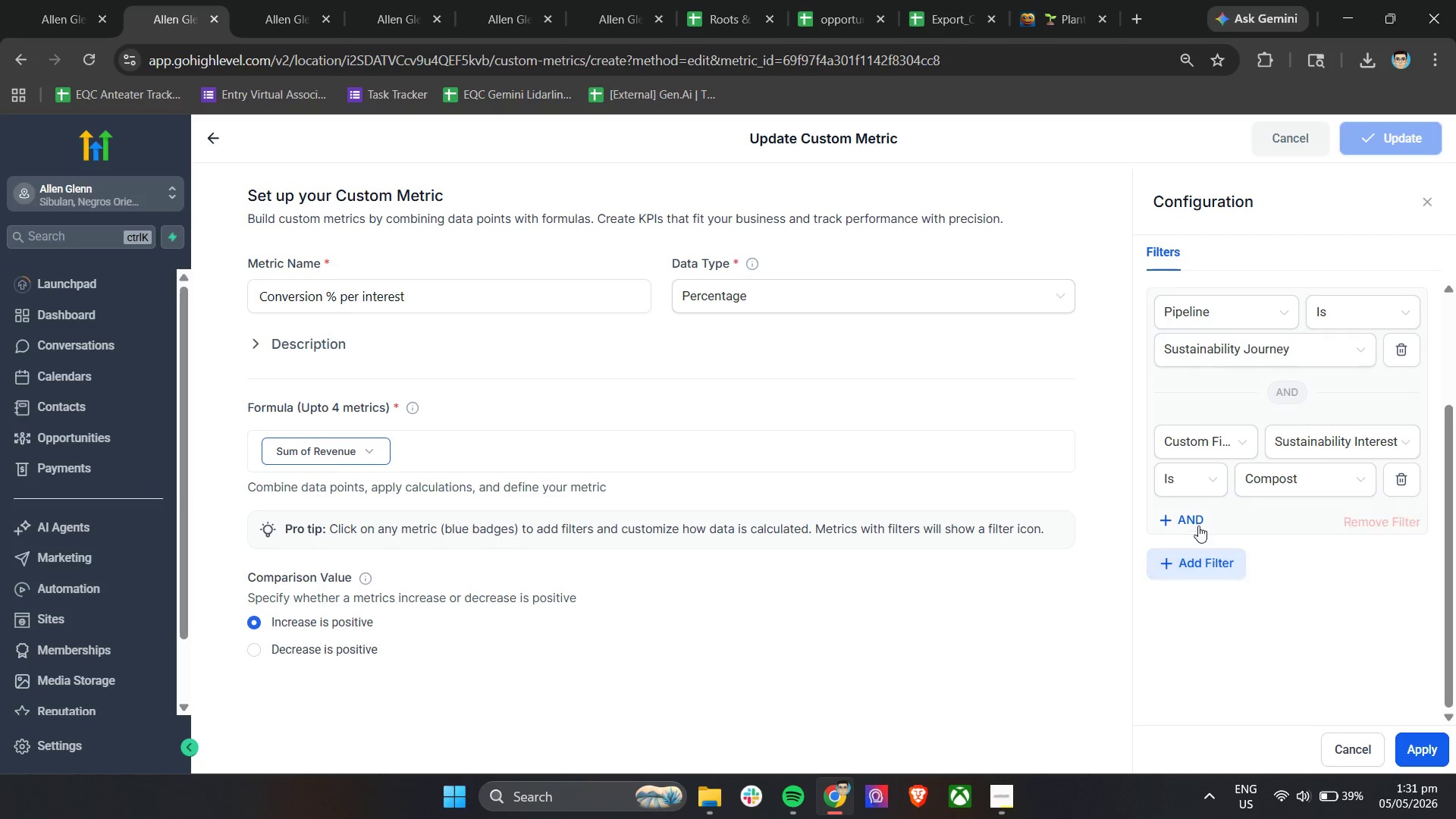 
left_click([1195, 518])
 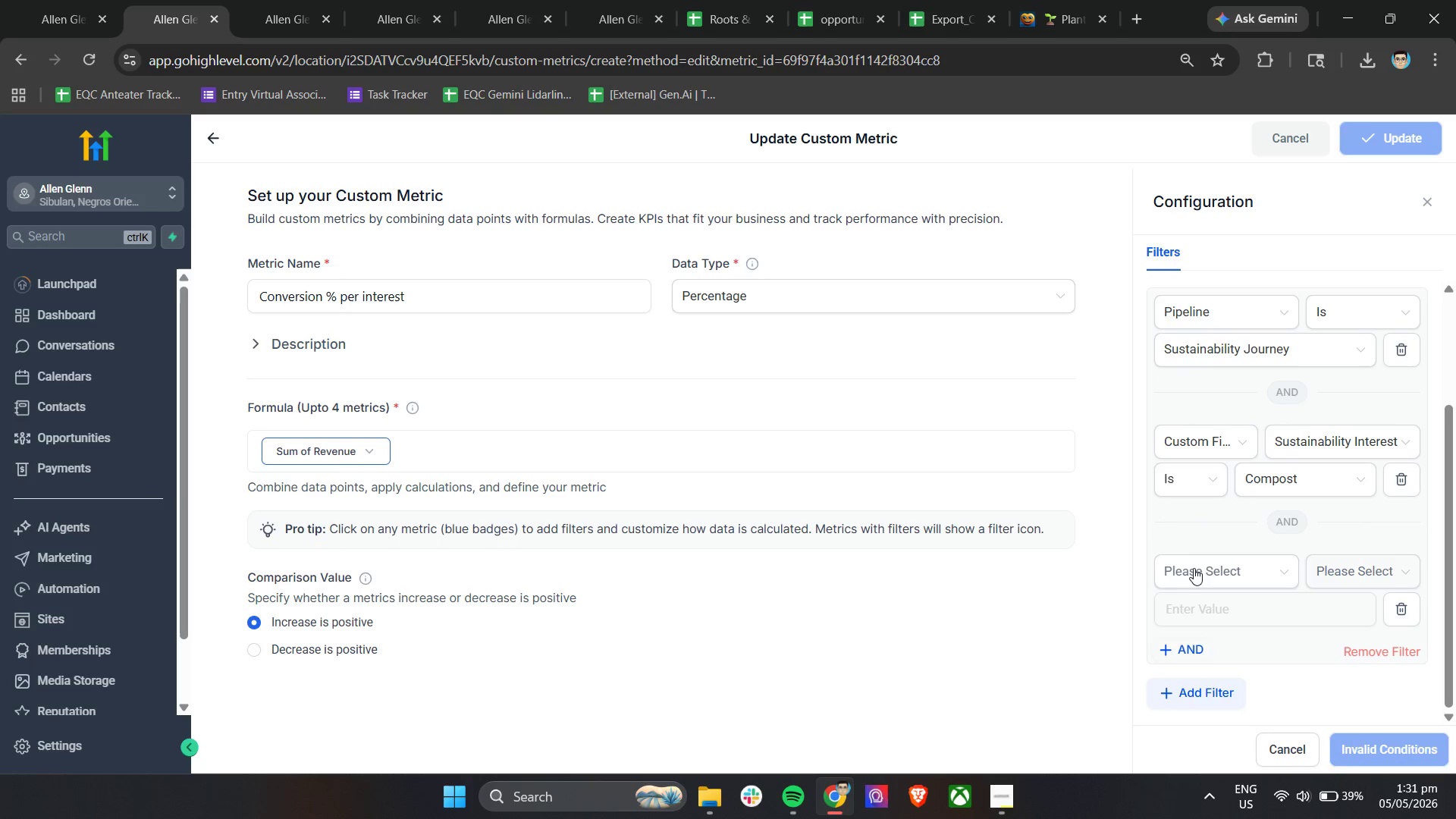 
left_click([1194, 570])
 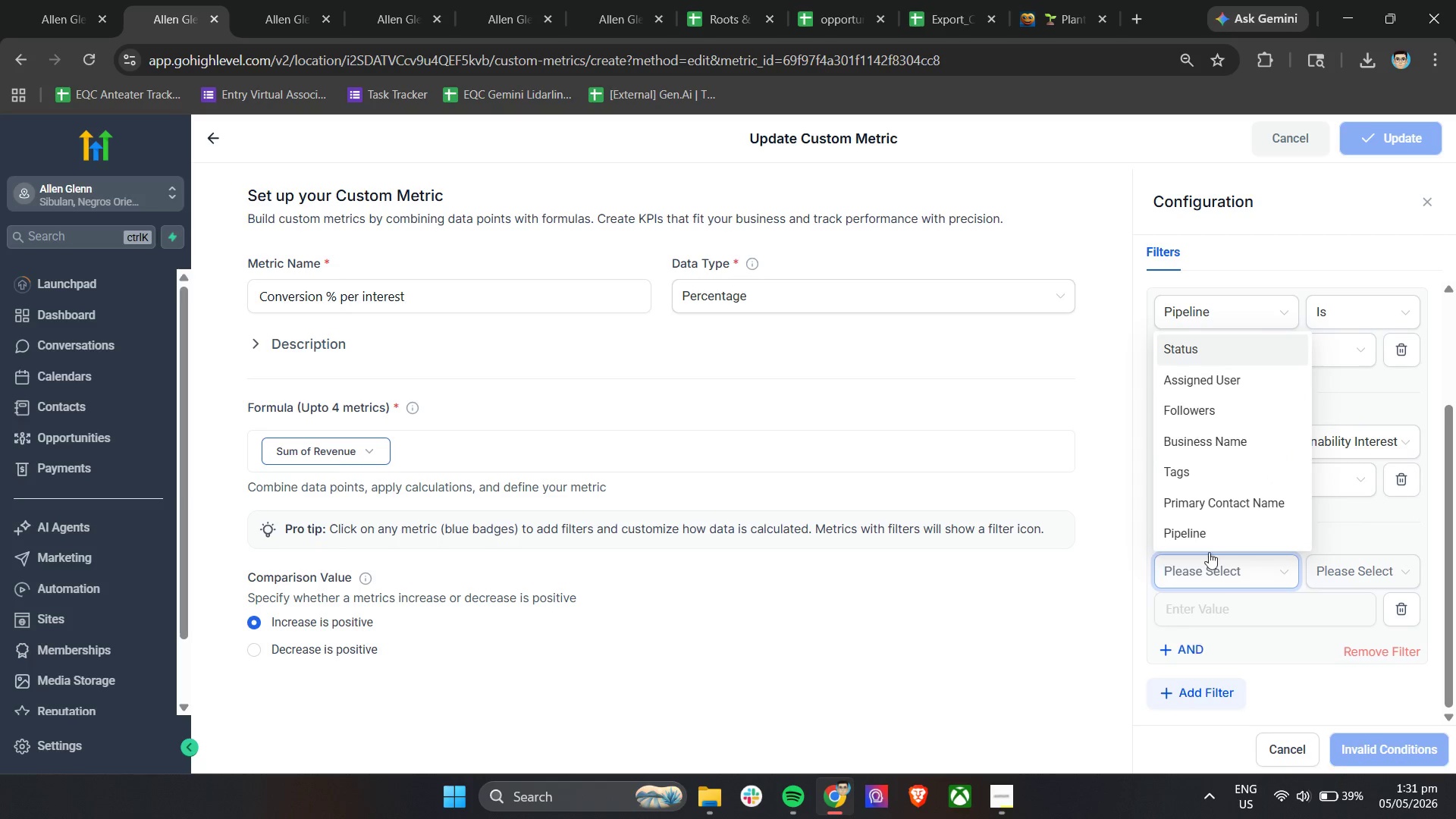 
scroll: coordinate [1210, 519], scroll_direction: down, amount: 2.0
 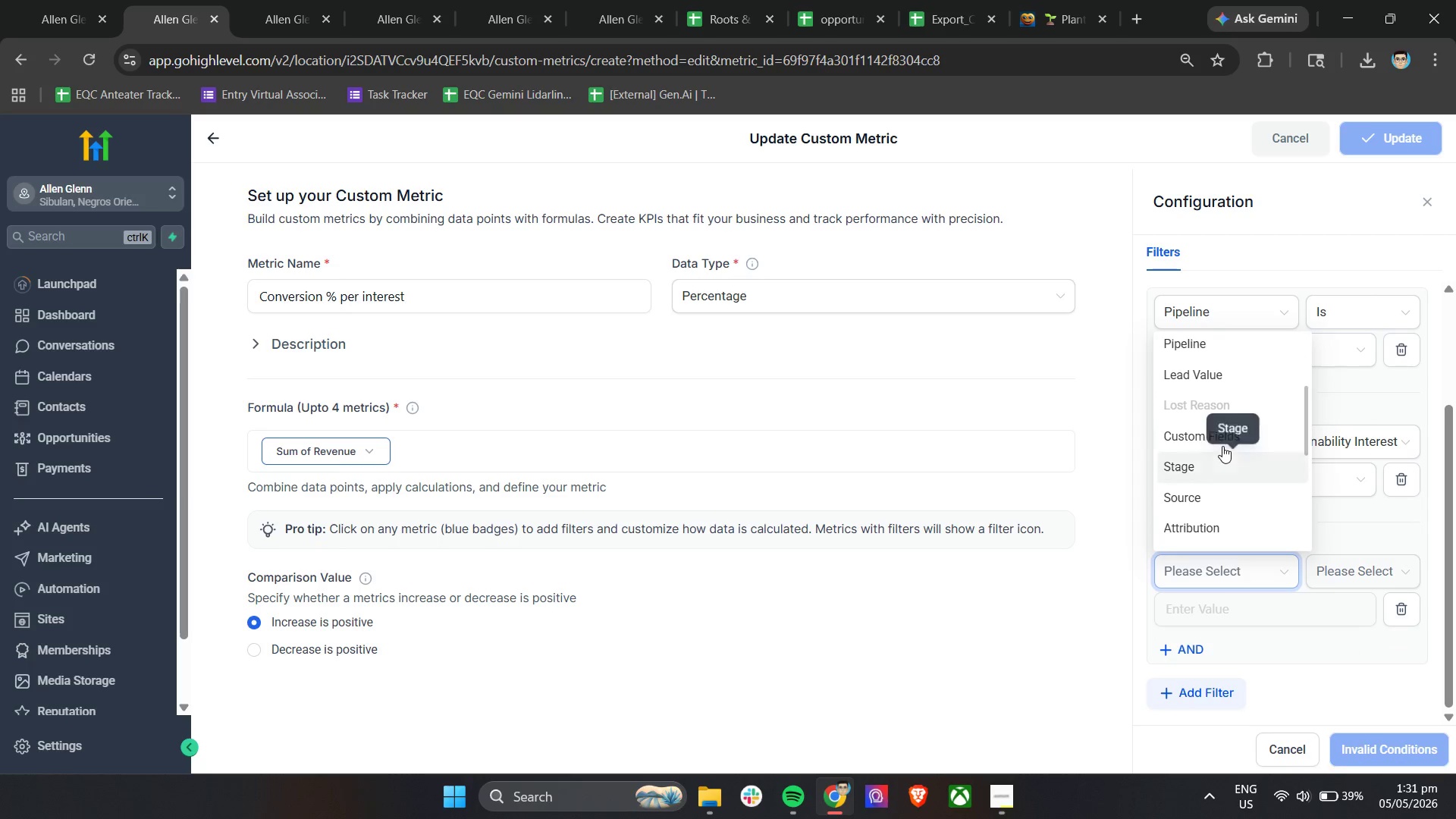 
left_click([1222, 441])
 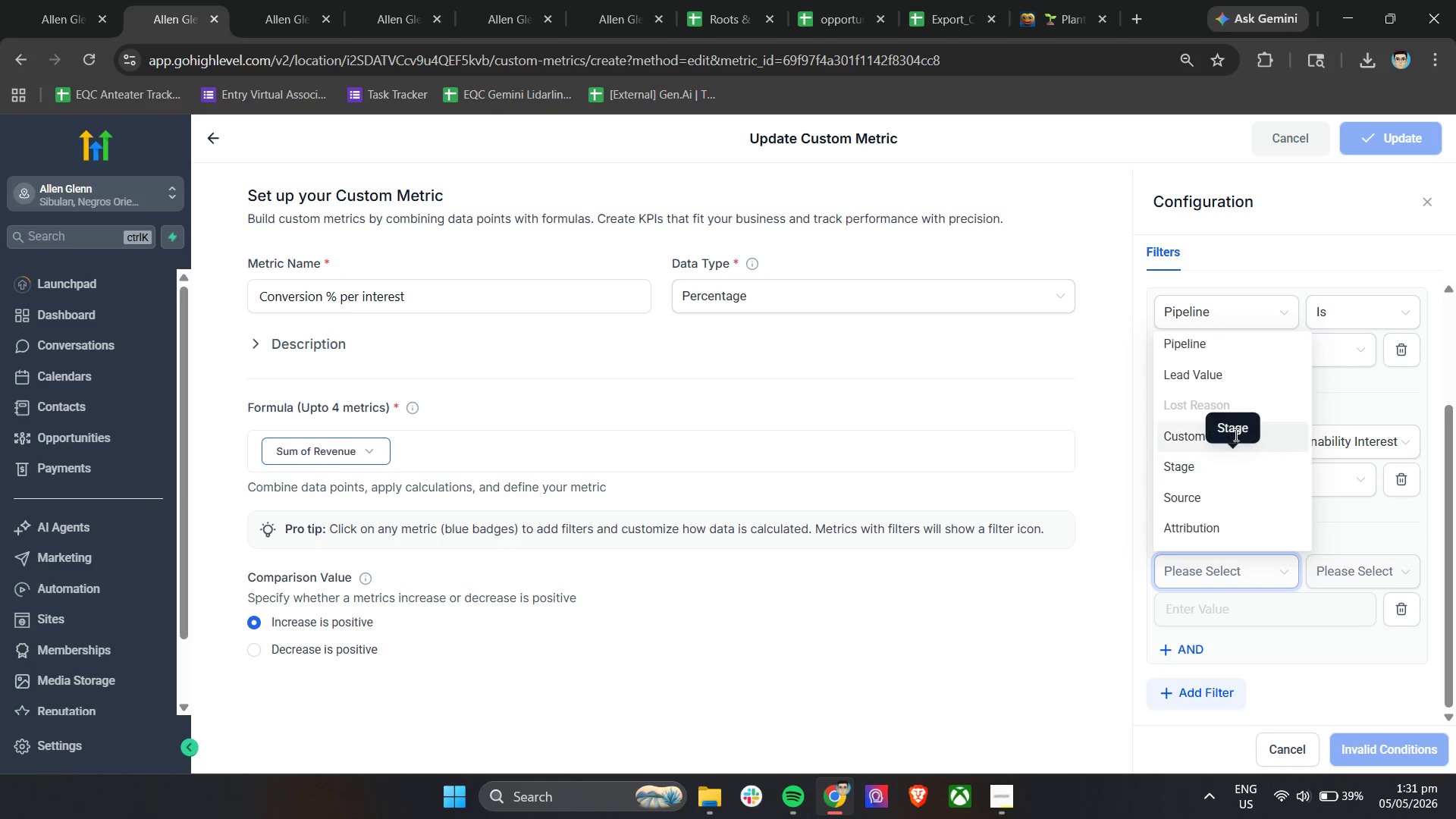 
left_click([1256, 438])
 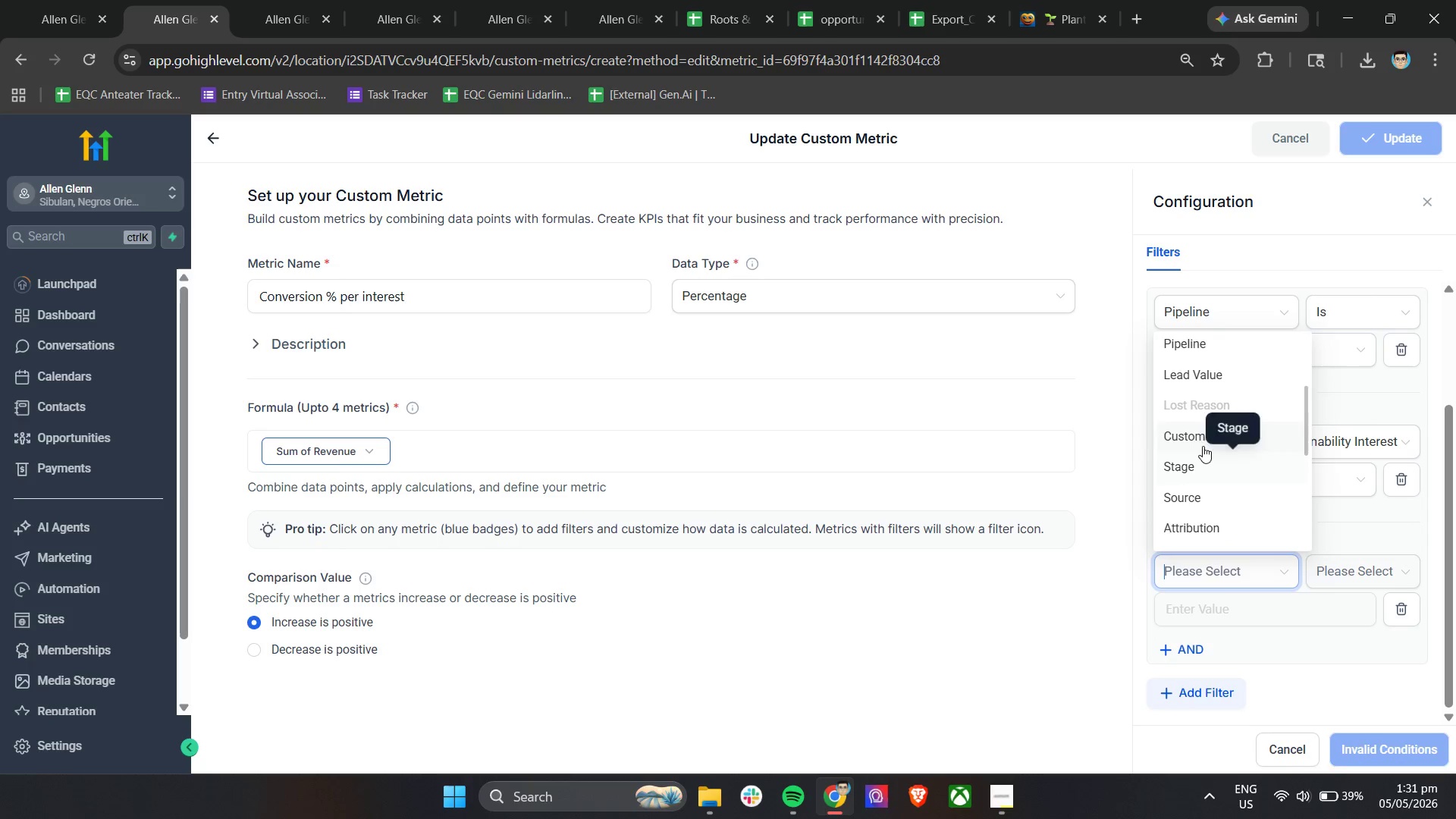 
left_click([1193, 429])
 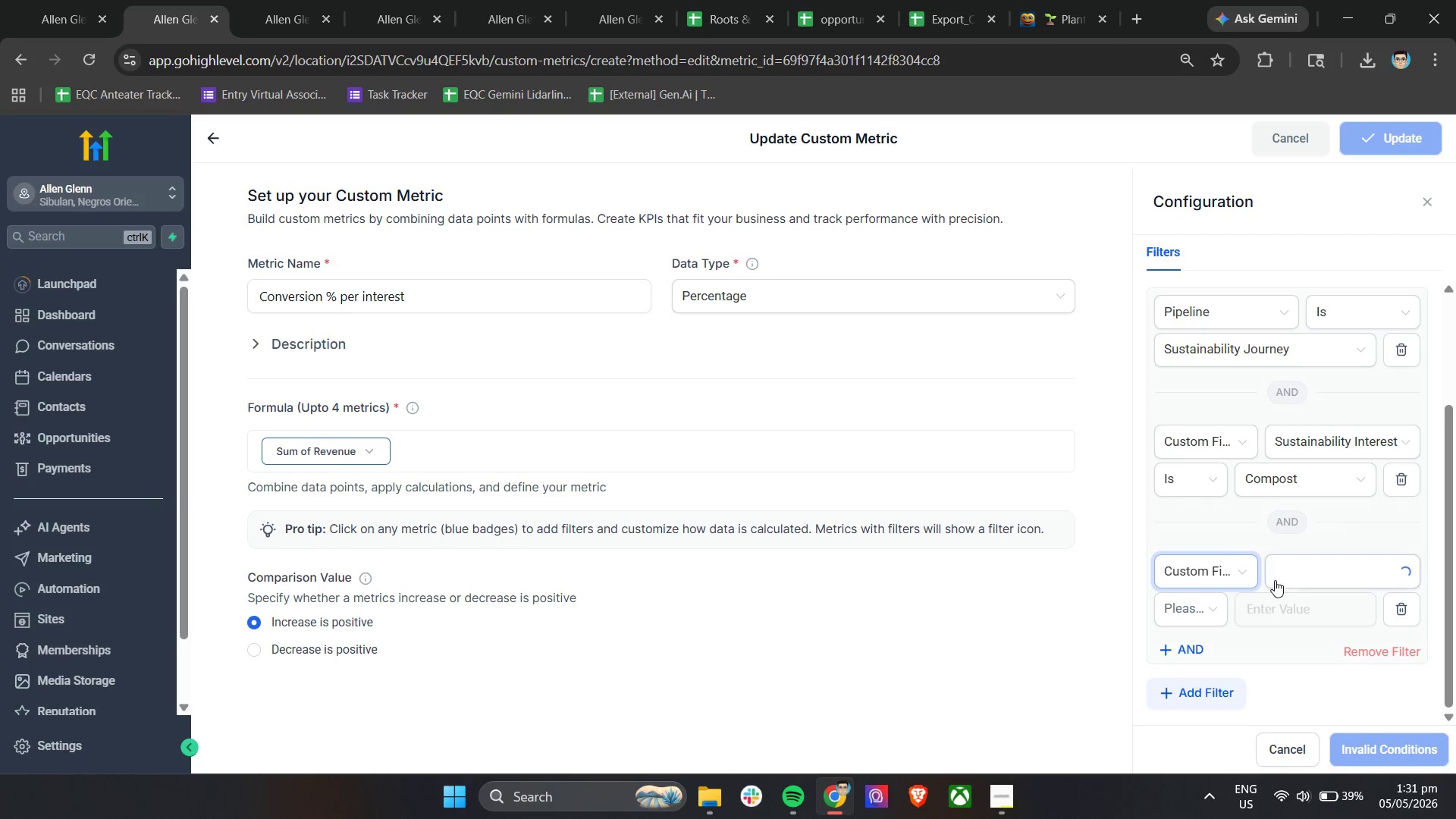 
left_click([1286, 574])
 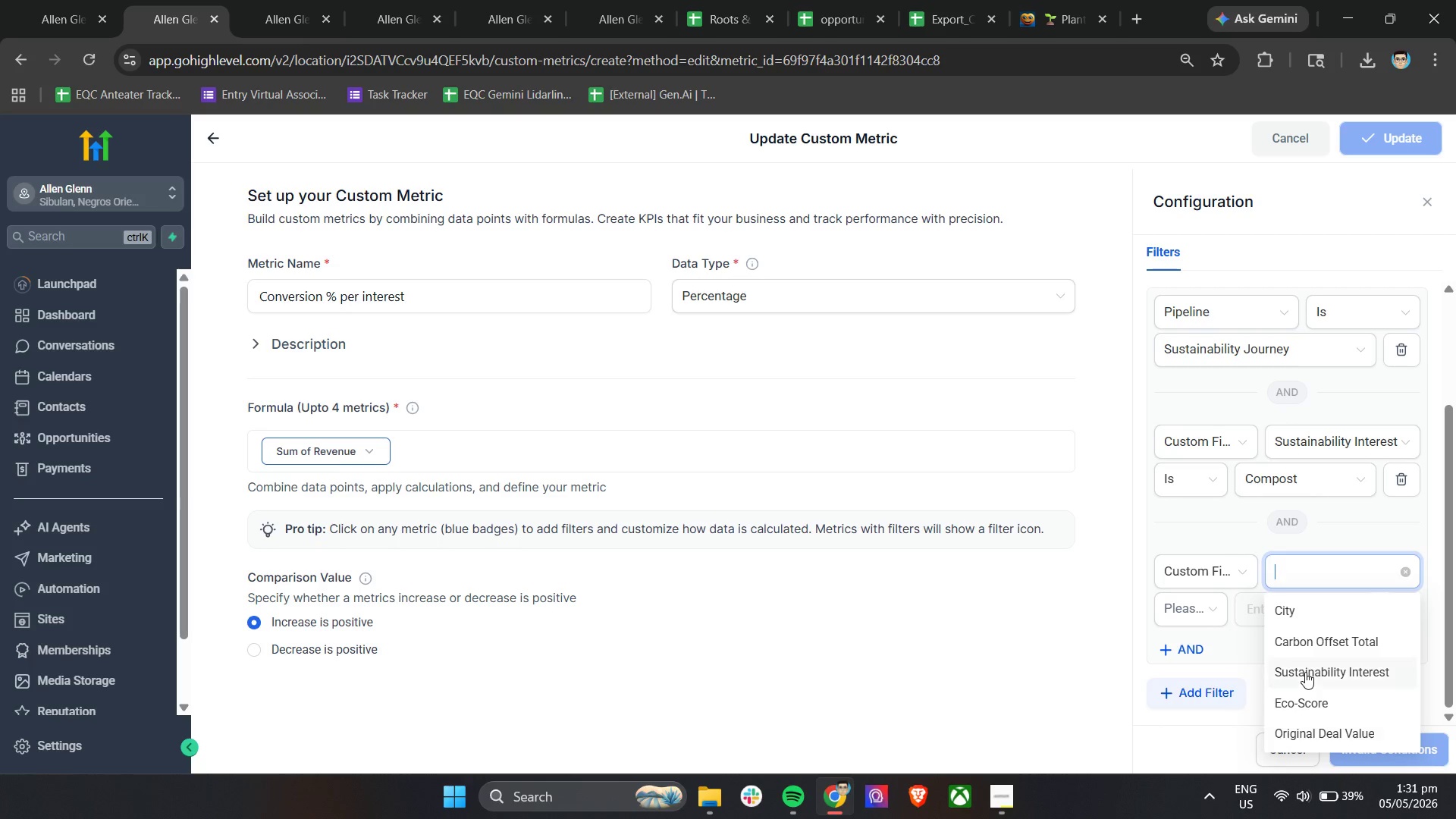 
left_click([1305, 672])
 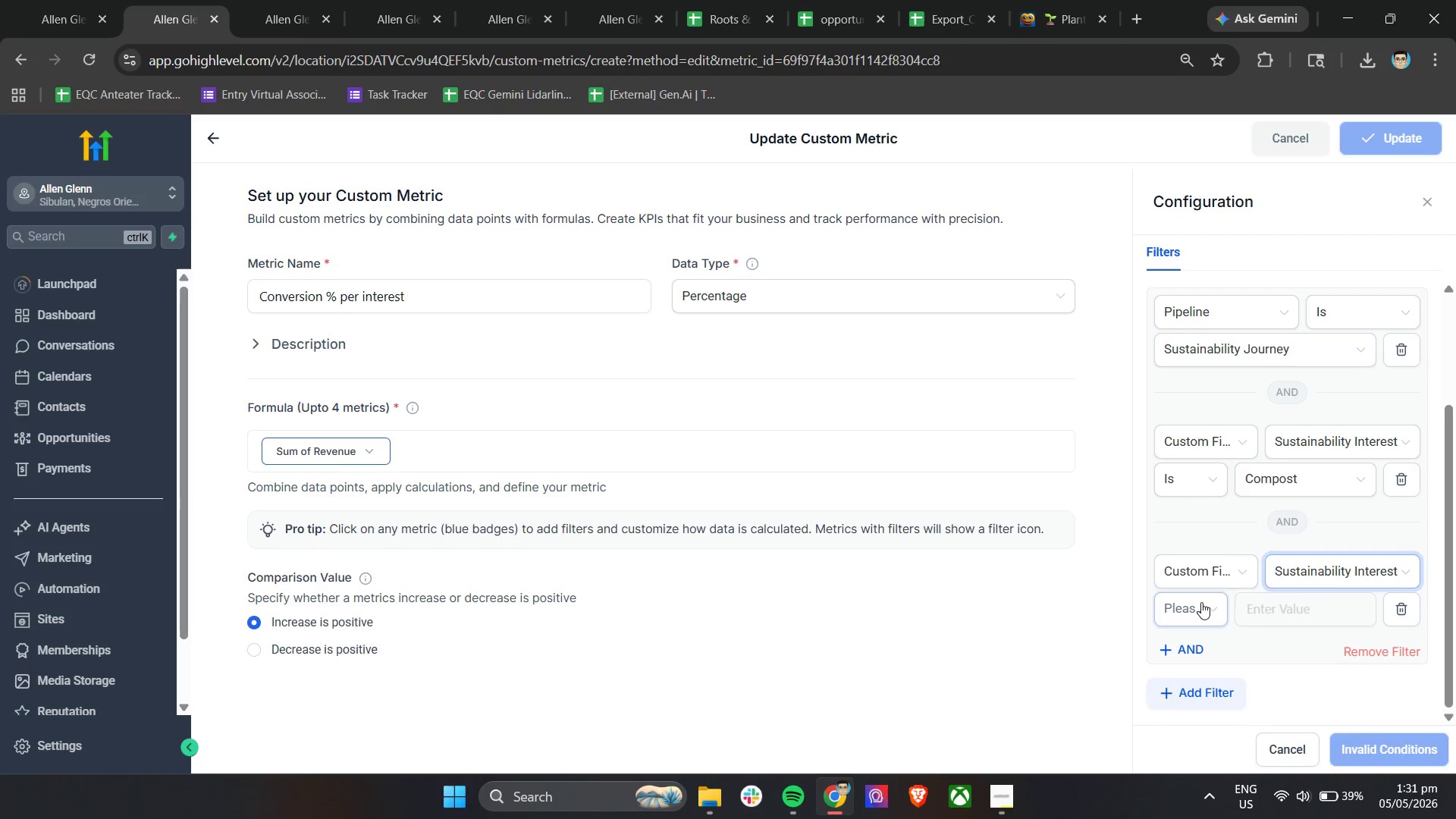 
left_click([1200, 601])
 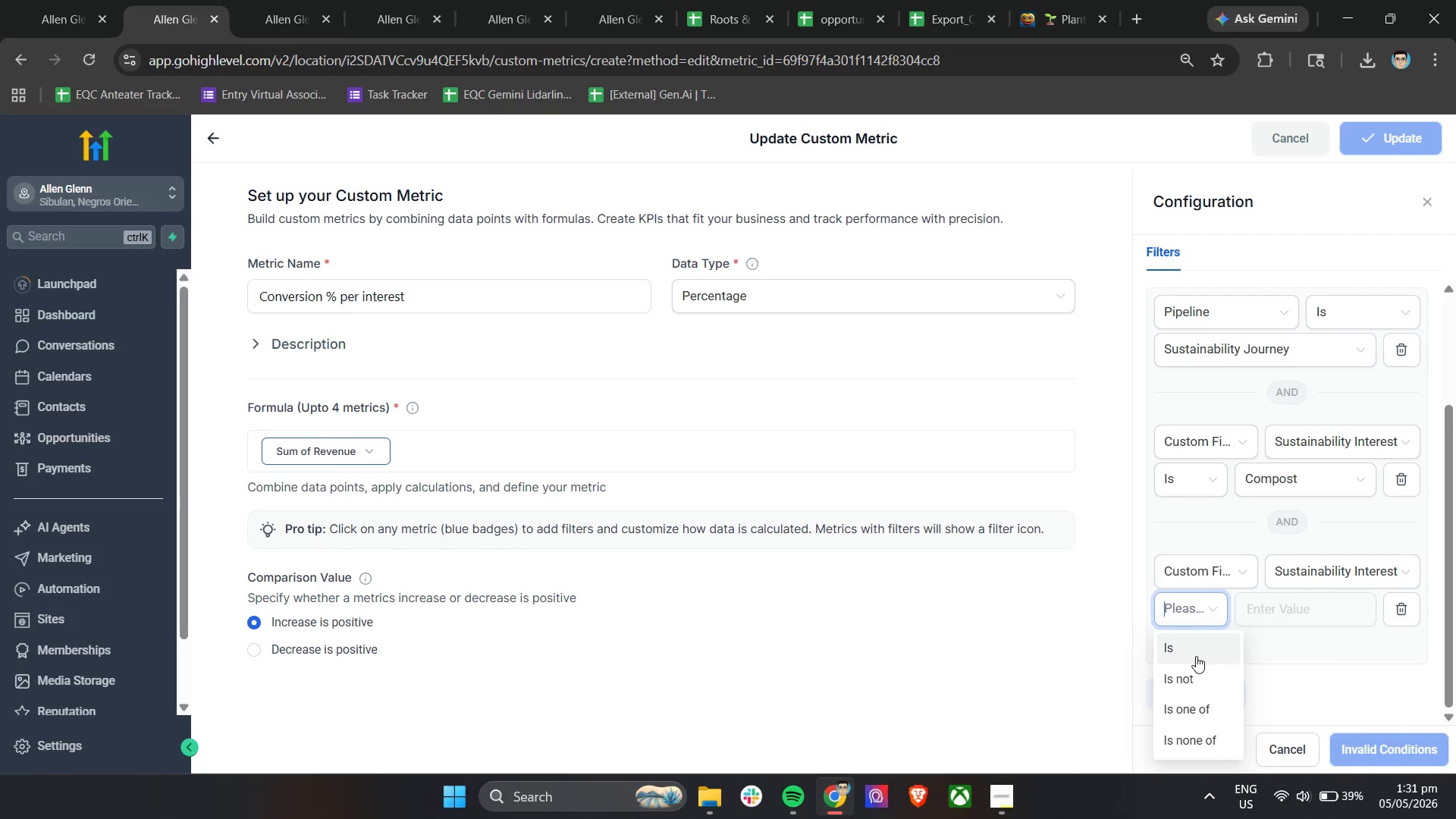 
left_click([1195, 655])
 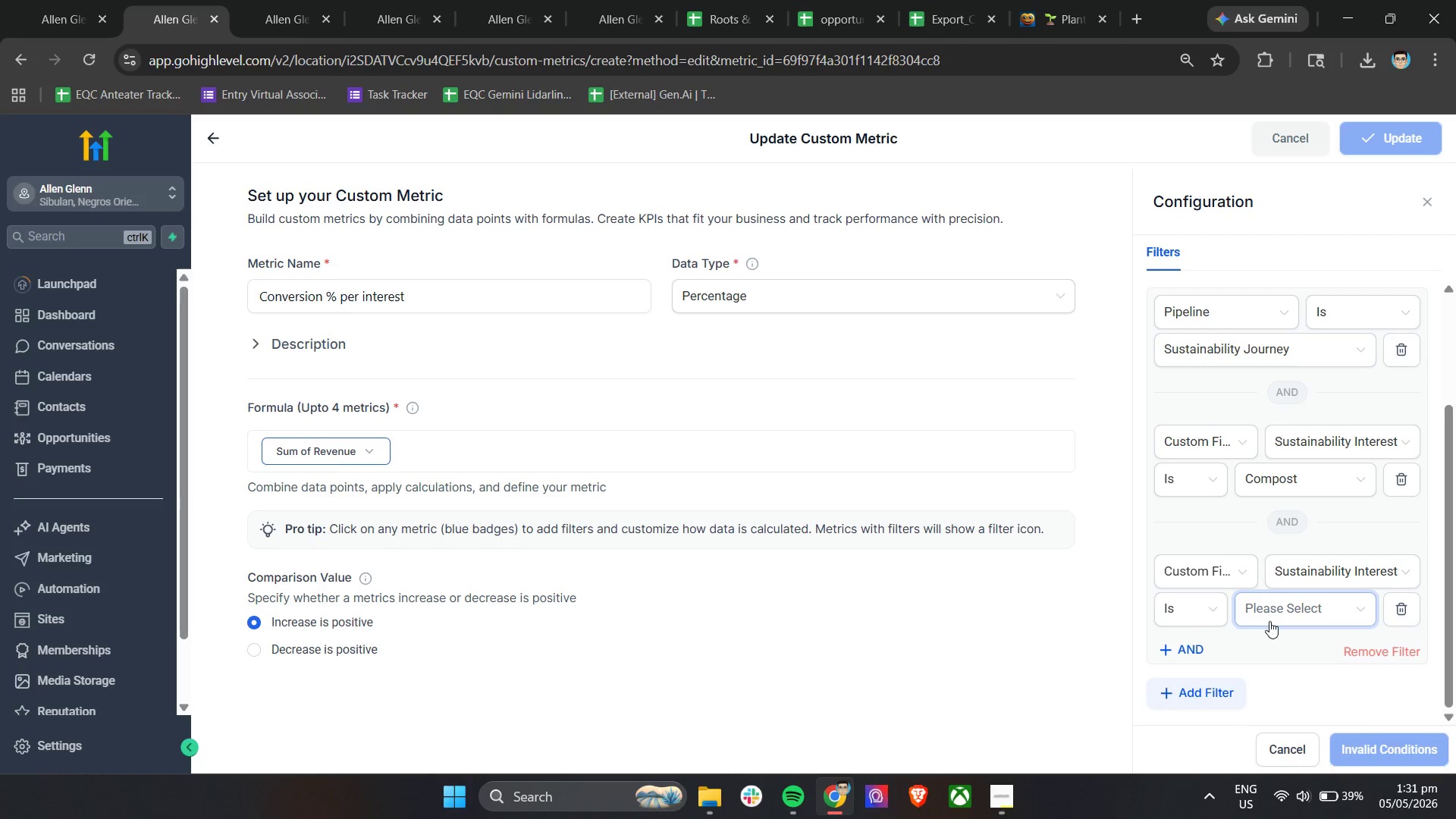 
left_click([1271, 617])
 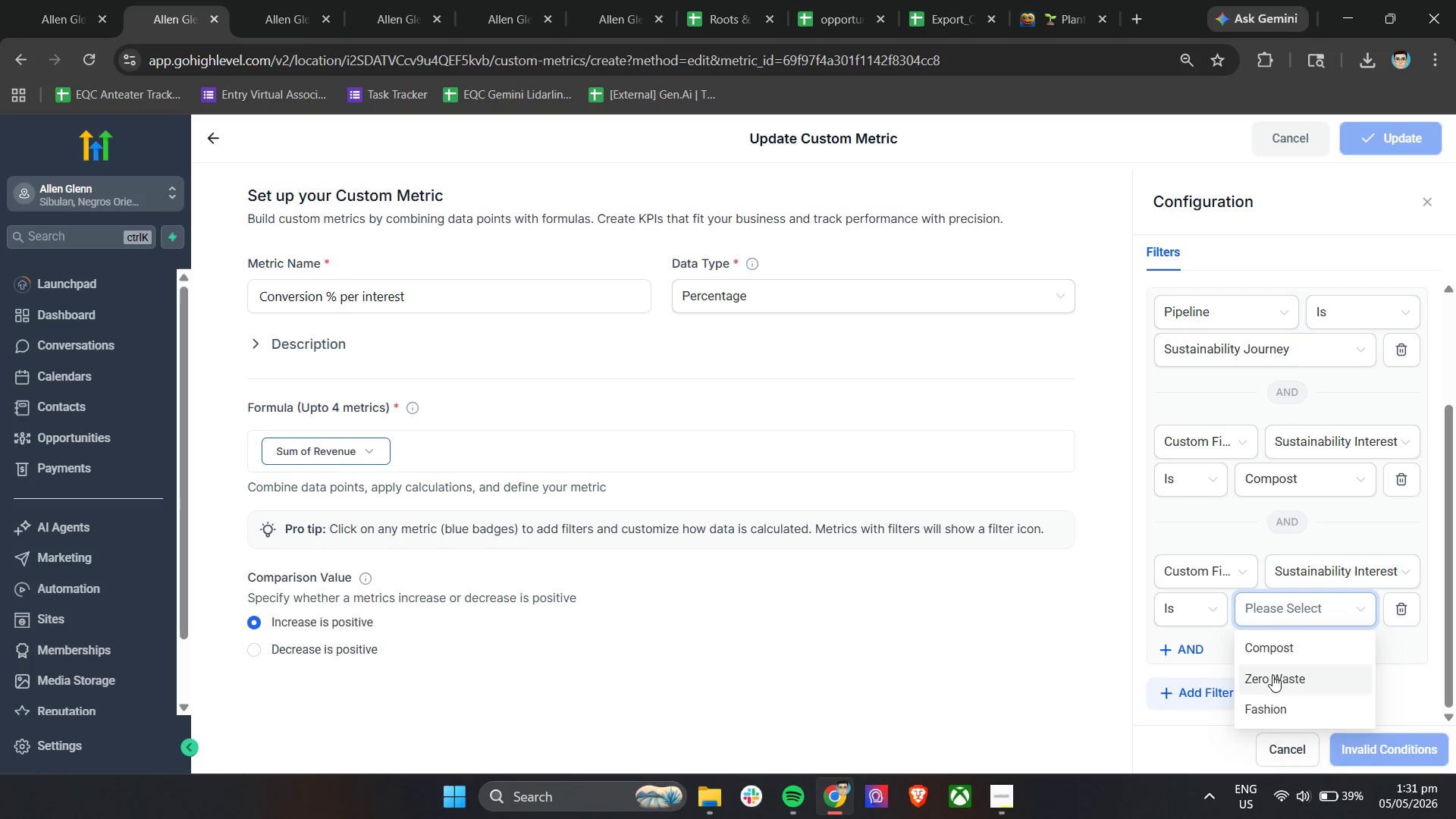 
left_click([1272, 675])
 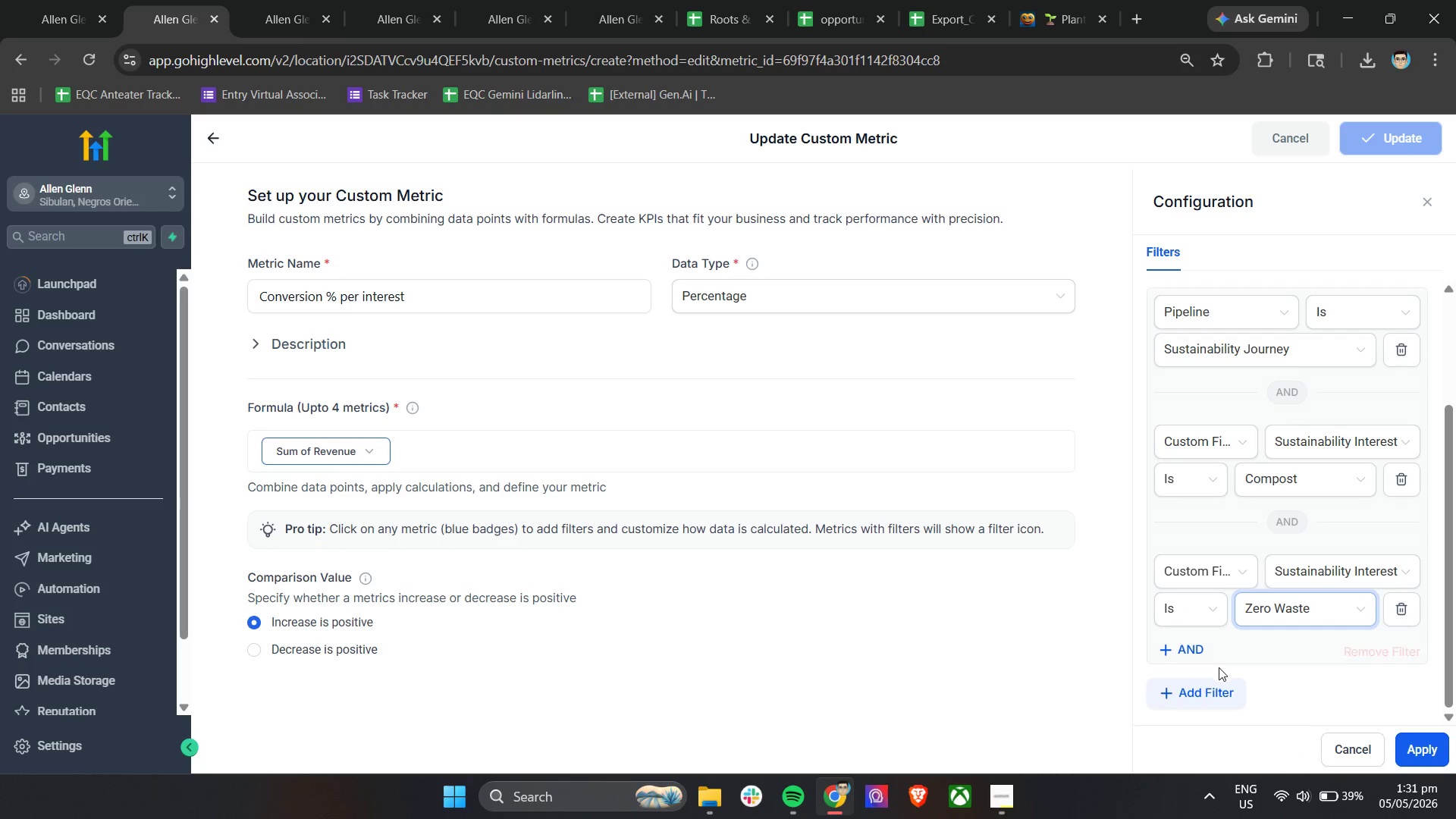 
left_click([1195, 649])
 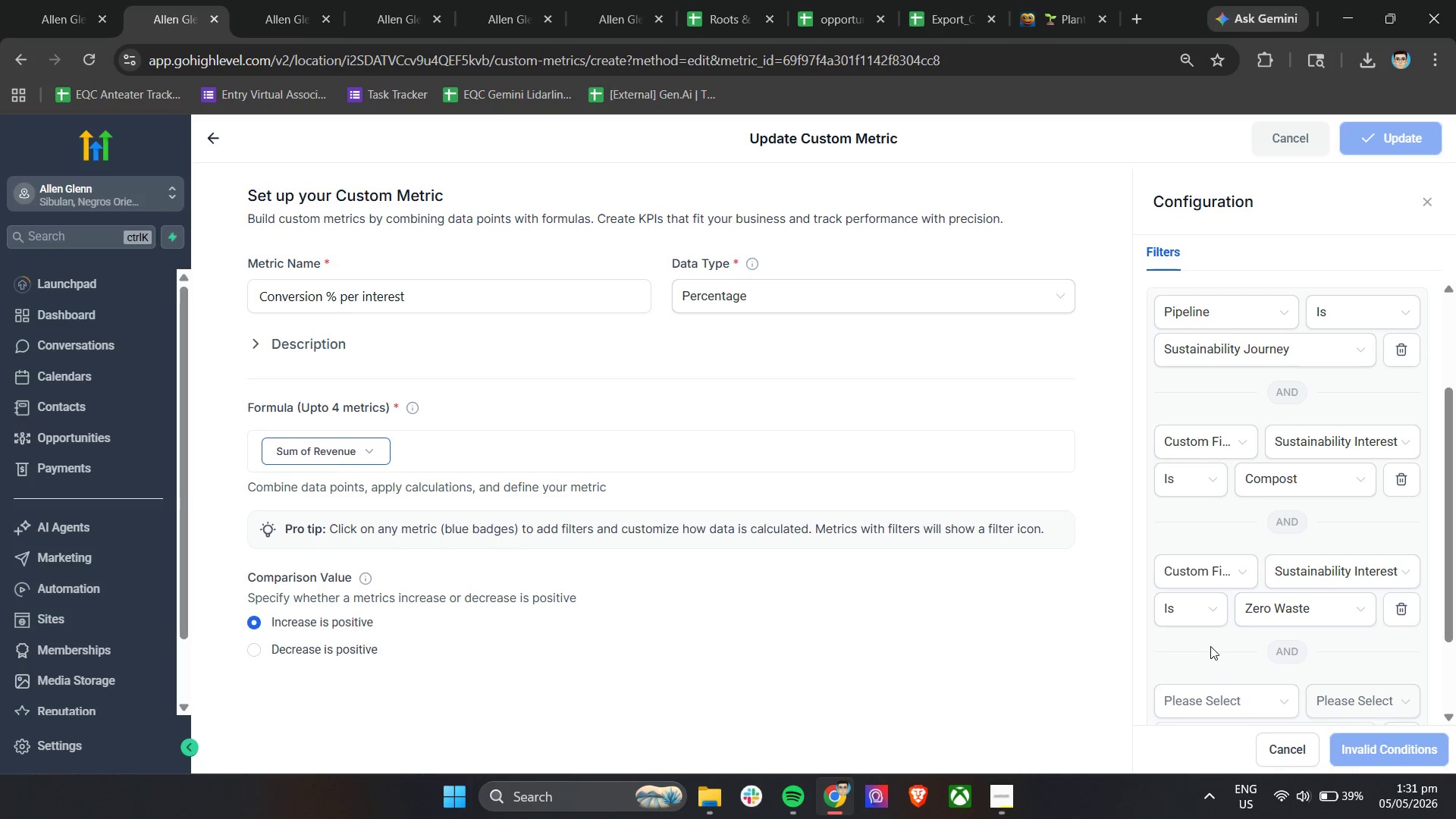 
left_click([1228, 598])
 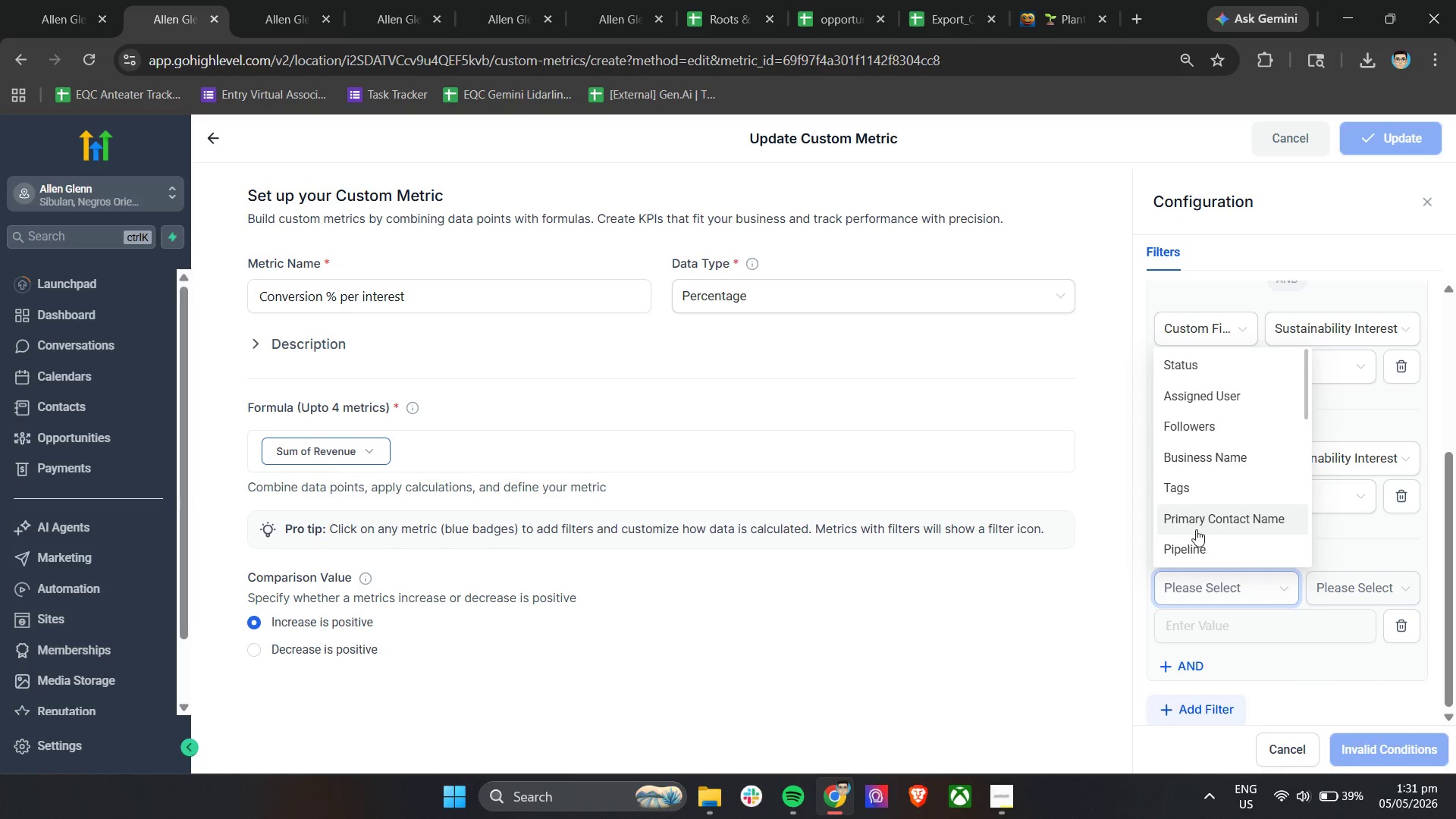 
scroll: coordinate [1204, 519], scroll_direction: down, amount: 4.0
 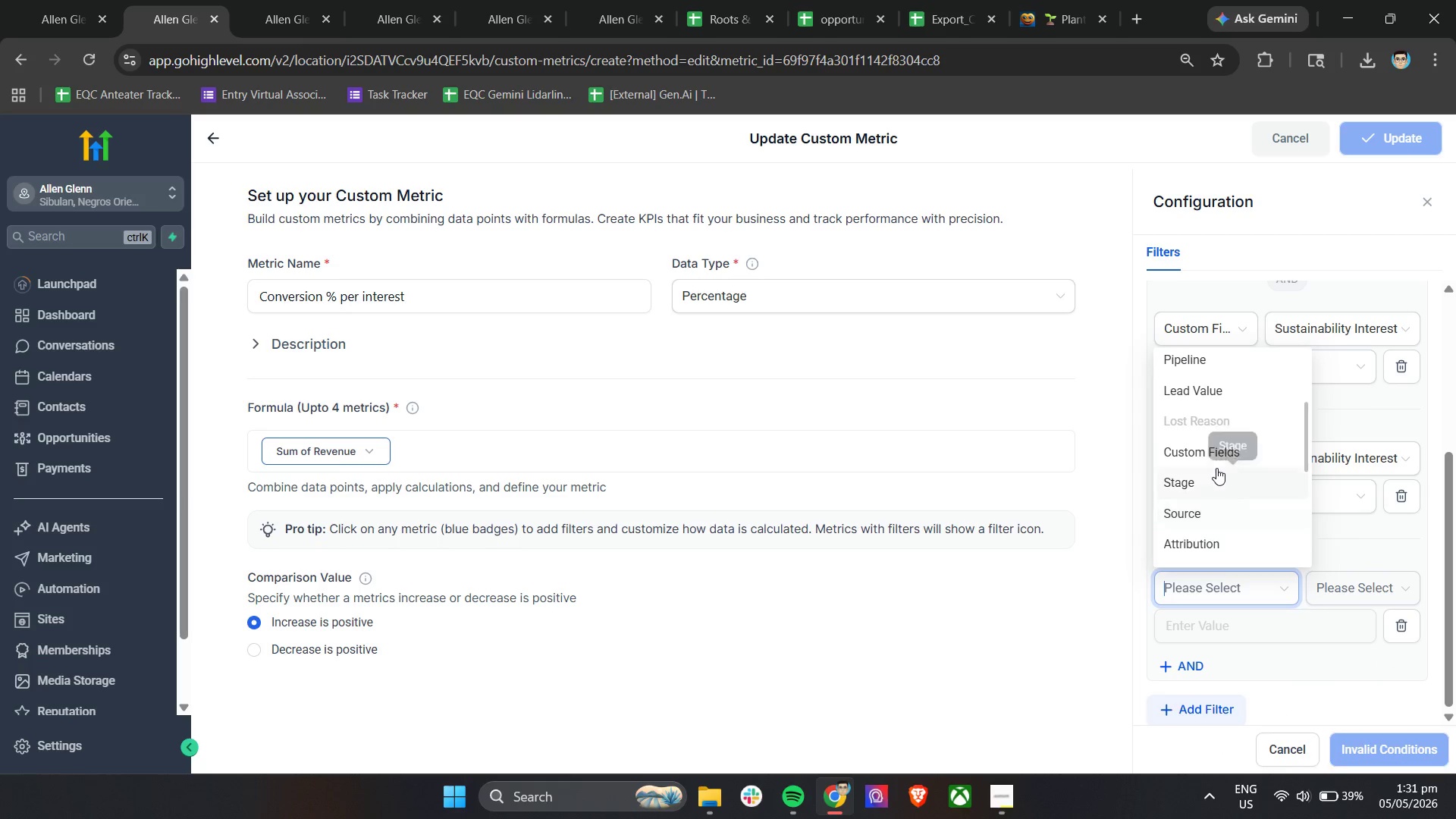 
left_click([1216, 453])
 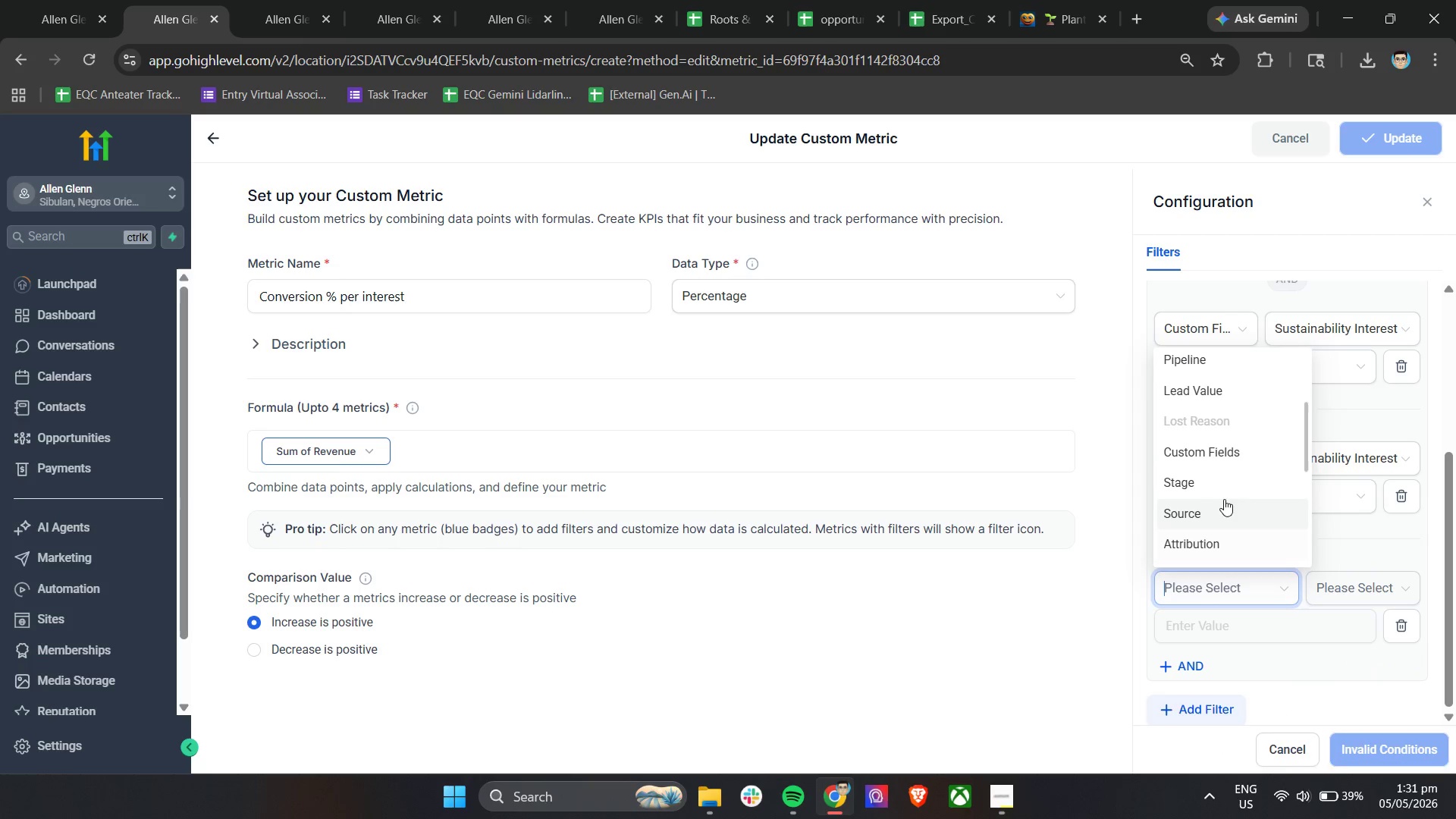 
left_click([1210, 457])
 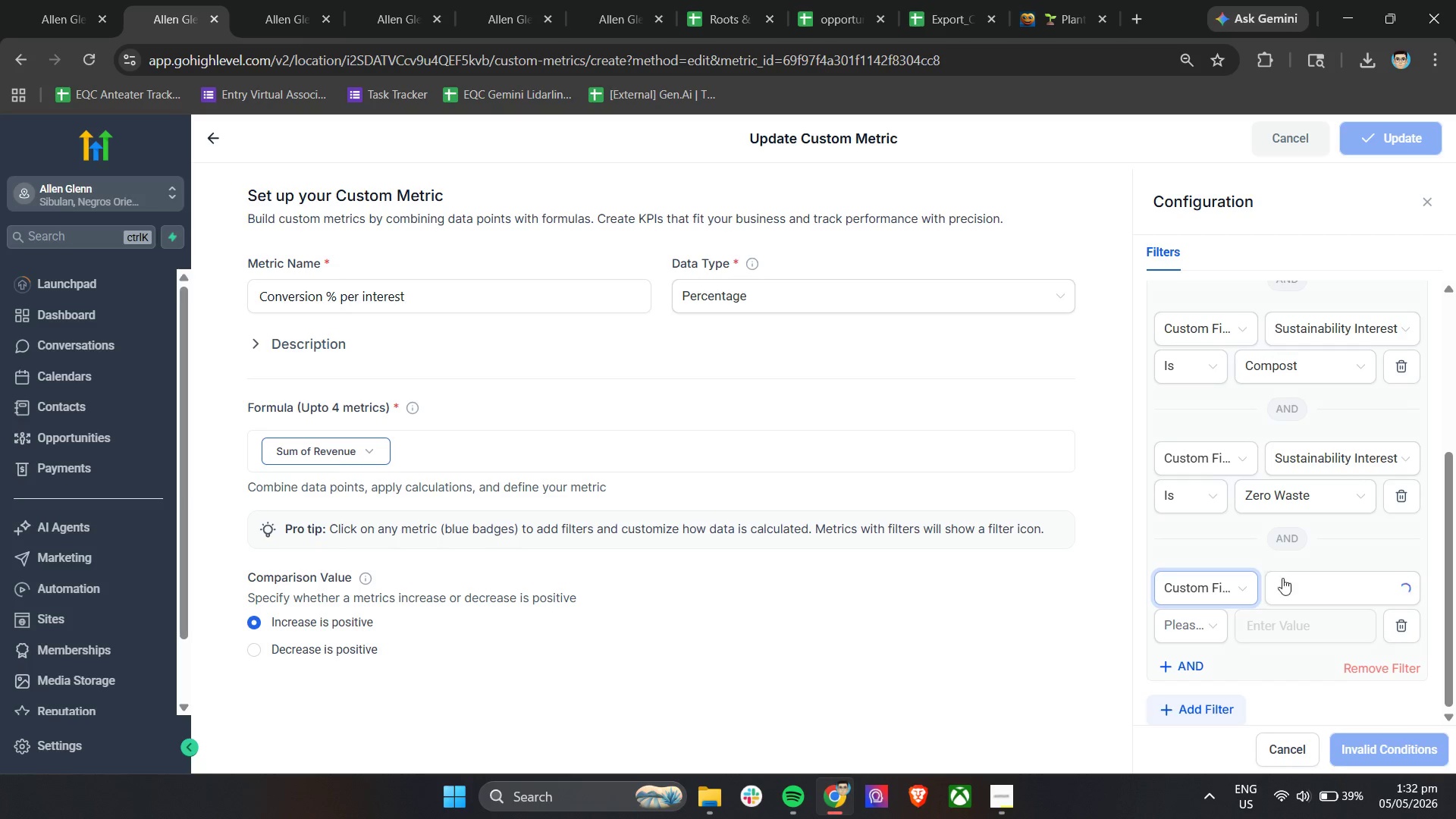 
left_click([1304, 594])
 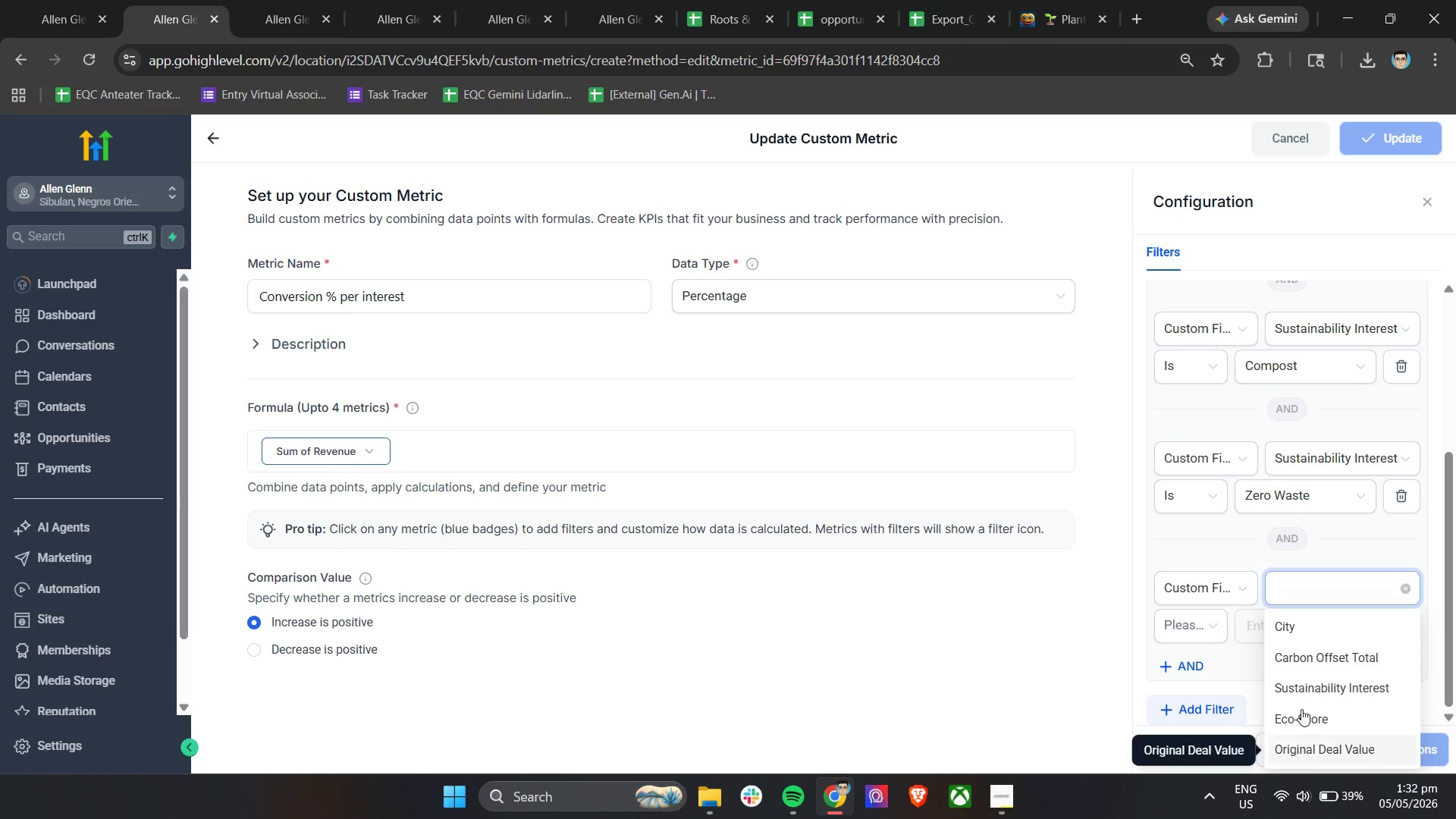 
left_click([1301, 692])
 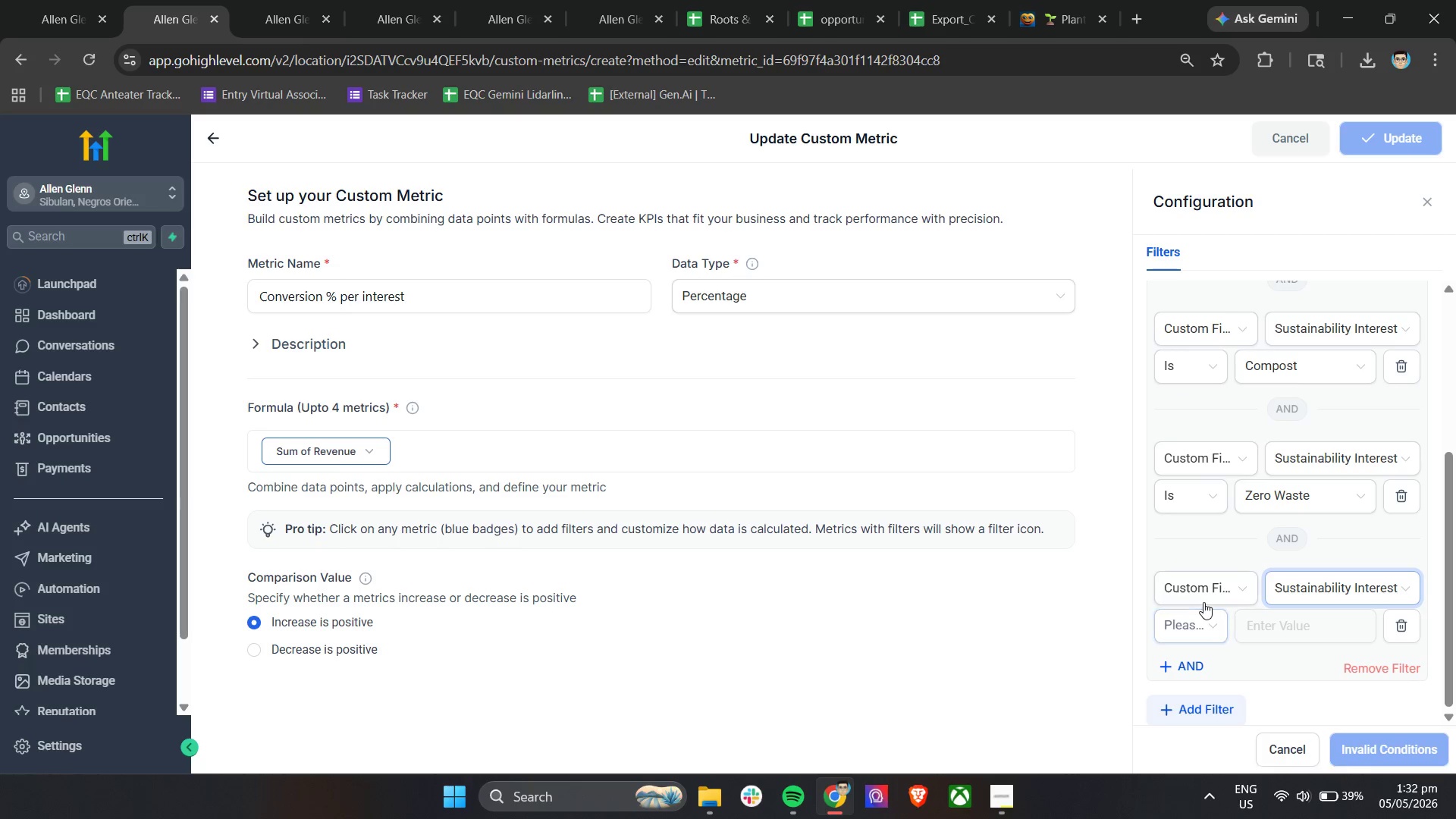 
left_click([1207, 616])
 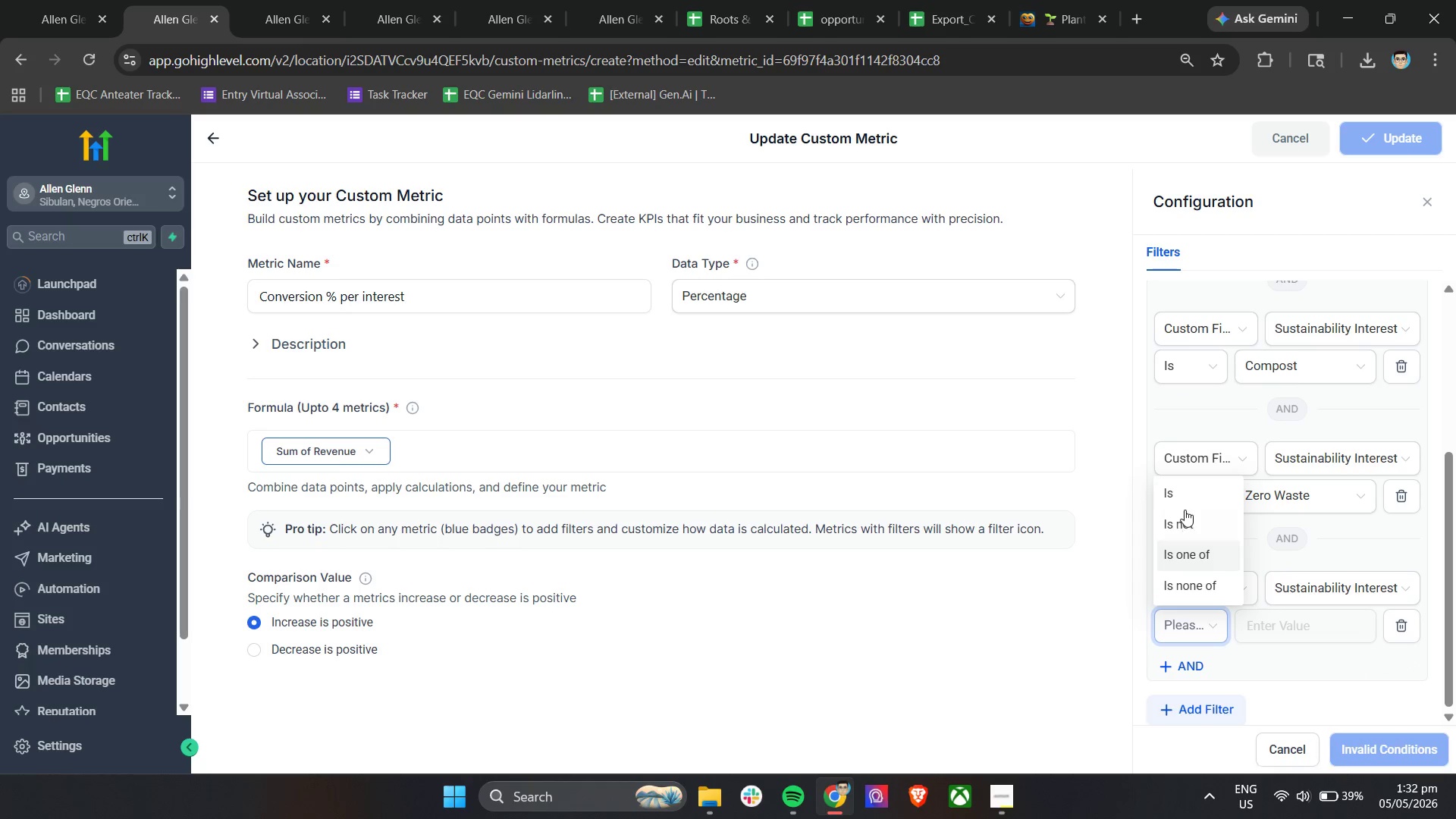 
left_click([1182, 499])
 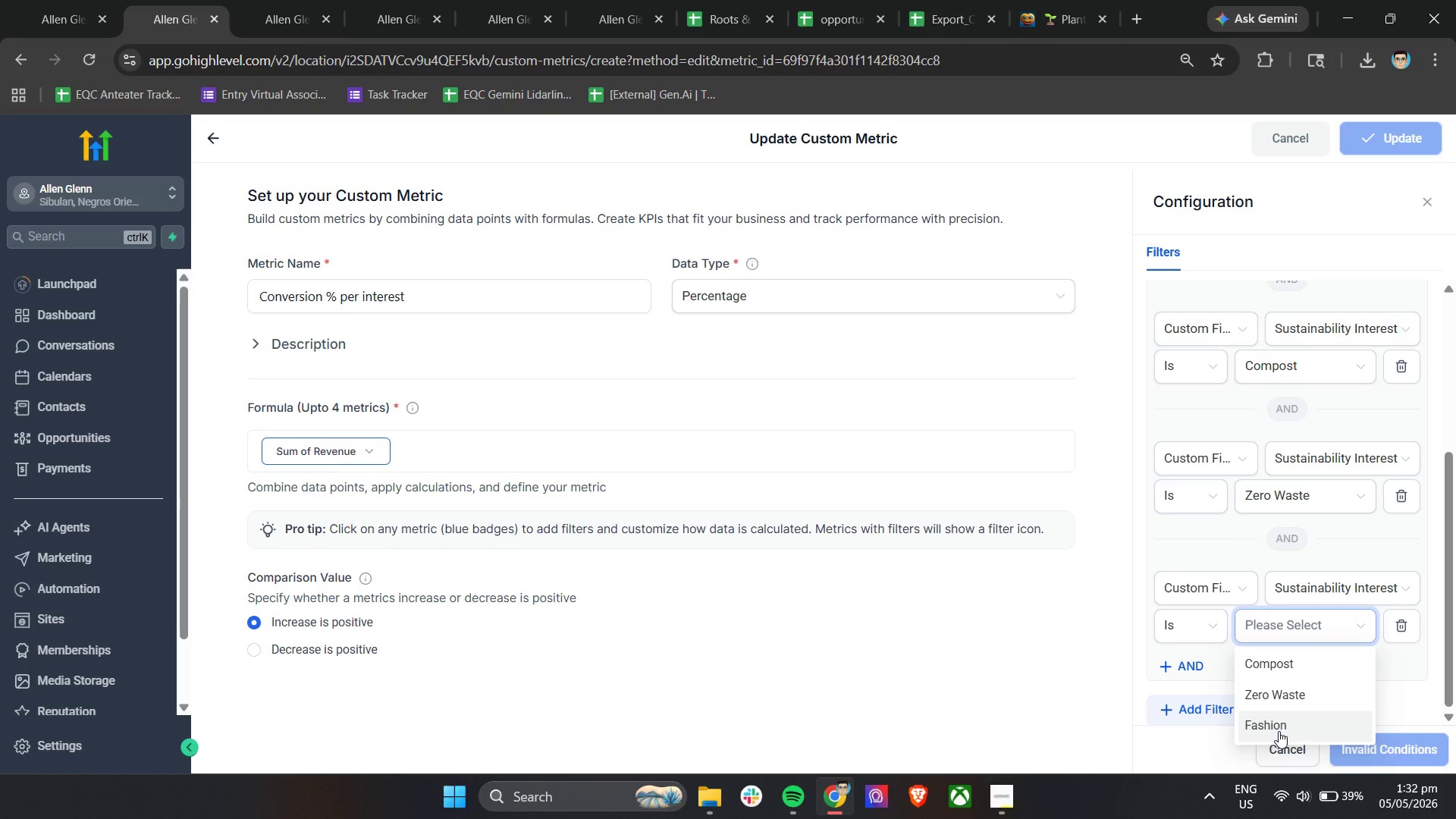 
scroll: coordinate [1313, 681], scroll_direction: down, amount: 5.0
 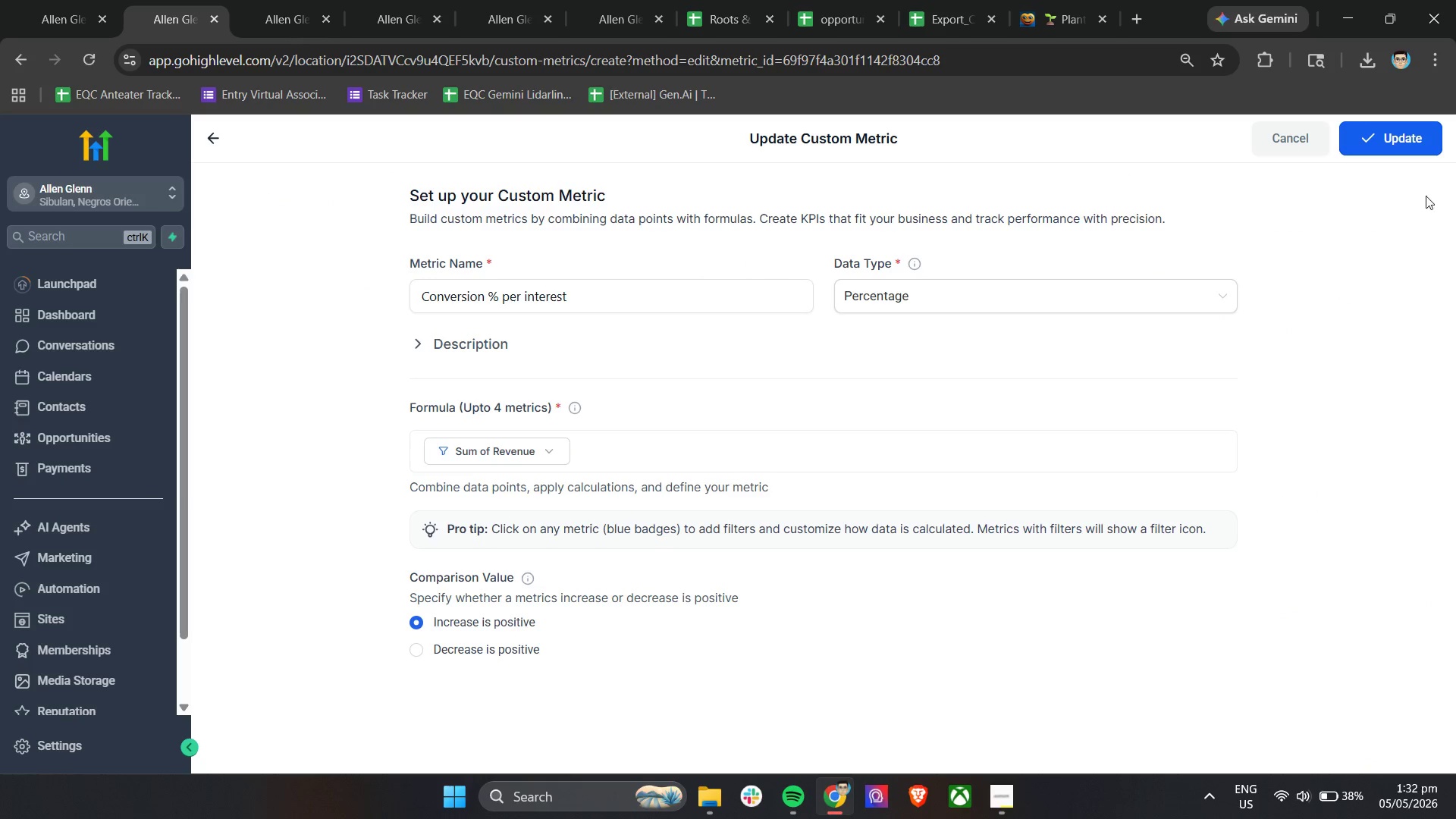 
left_click([1382, 143])
 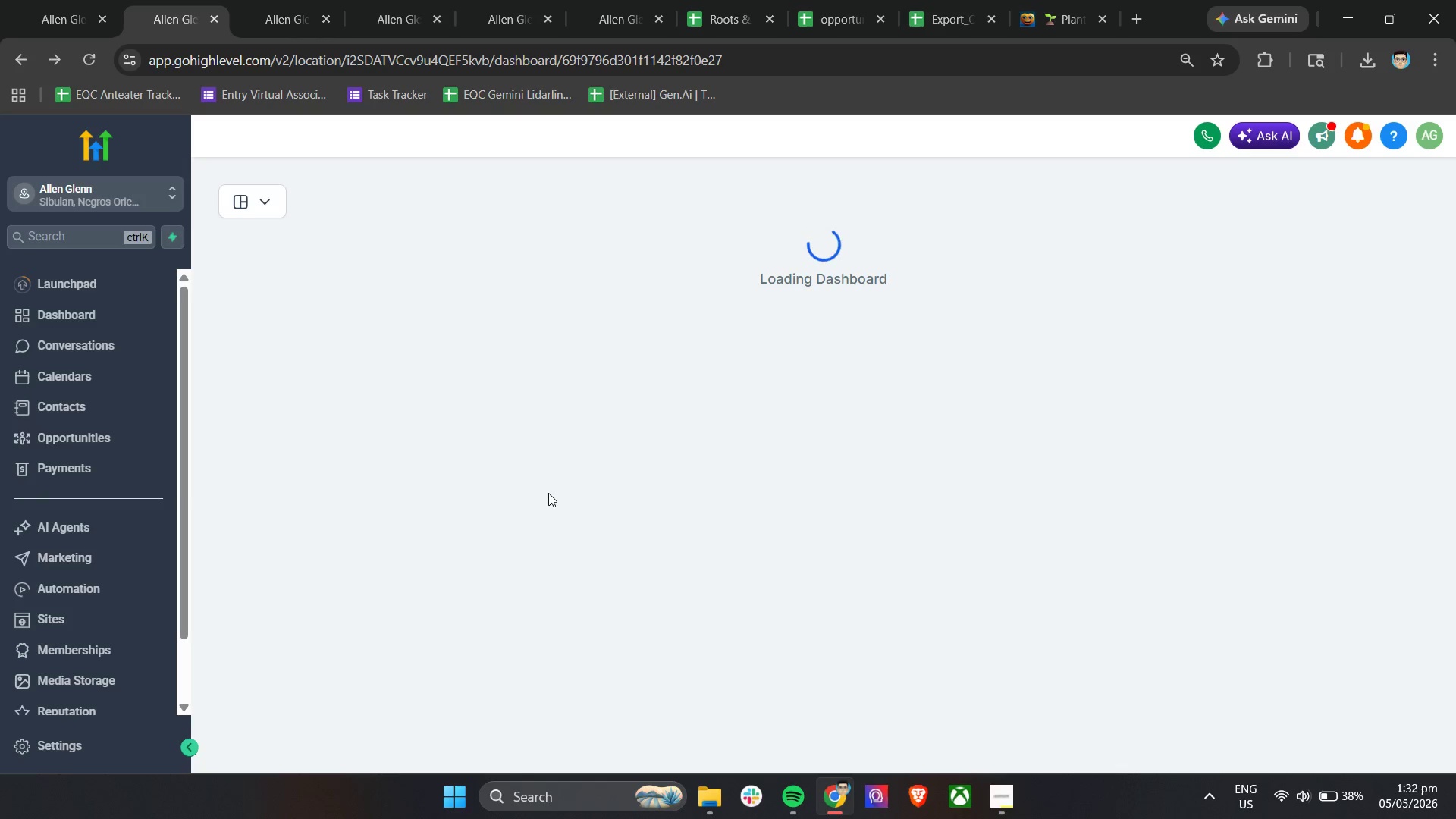 
wait(14.12)
 